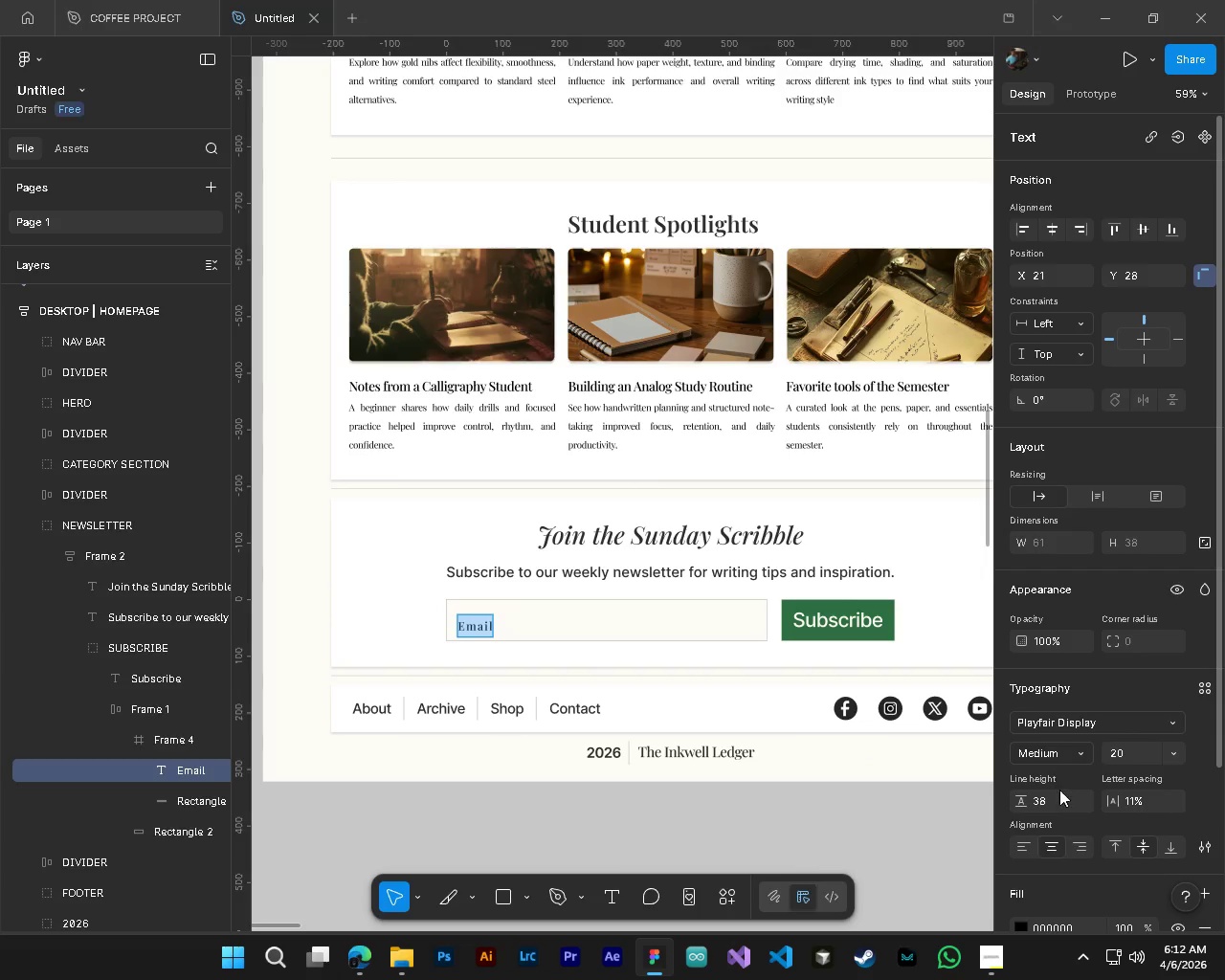 
left_click([1021, 926])
 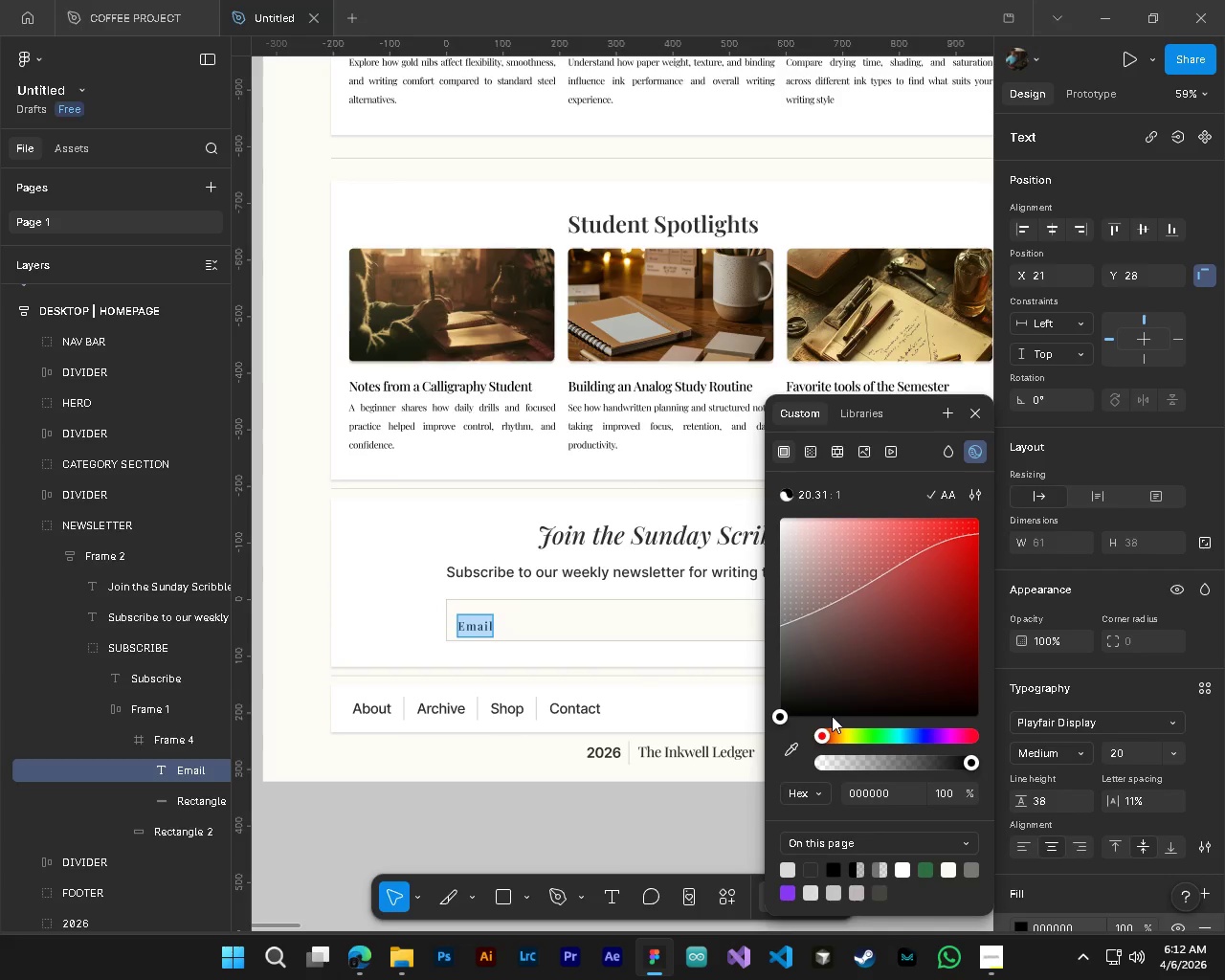 
left_click([874, 801])
 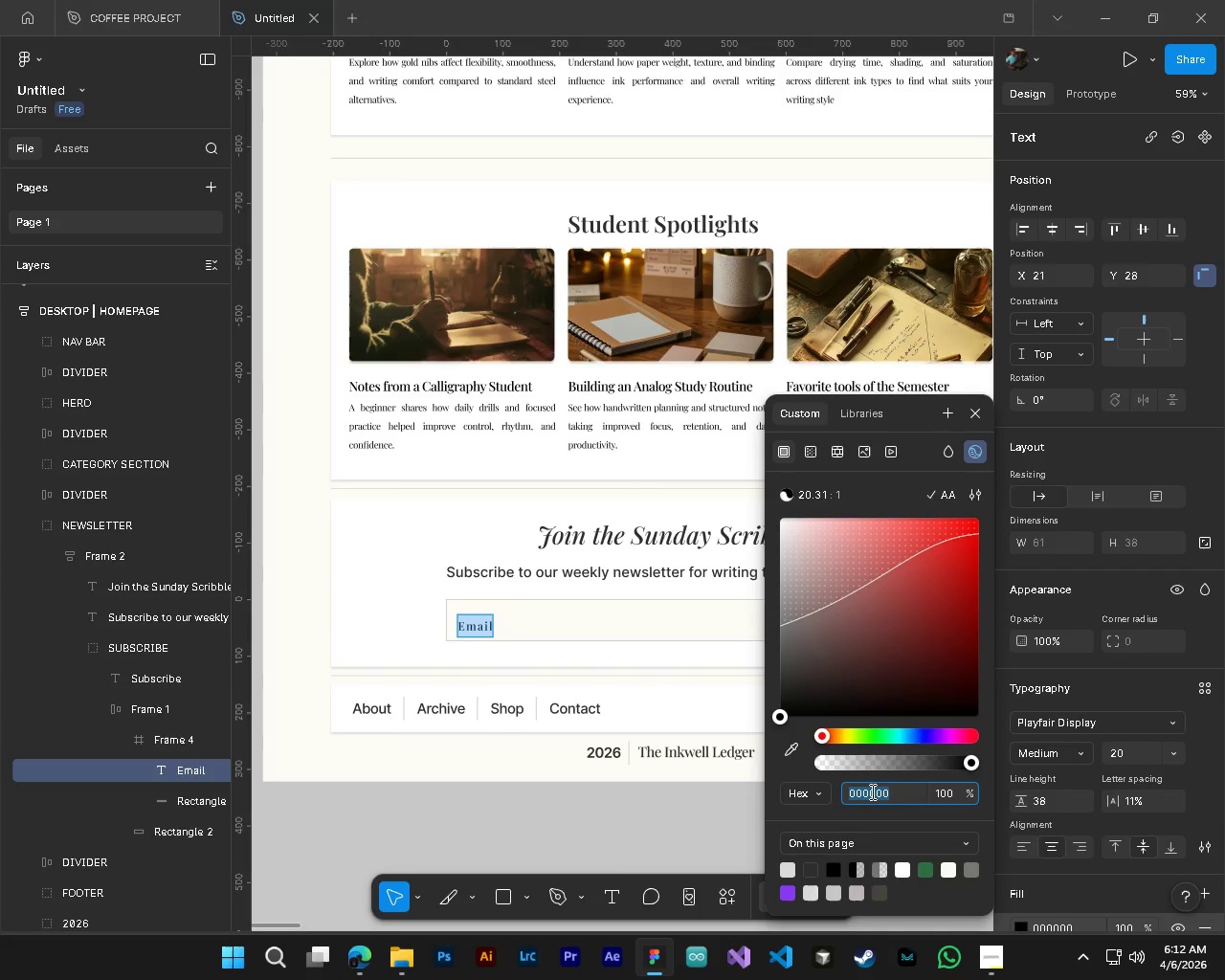 
key(Control+ControlLeft)
 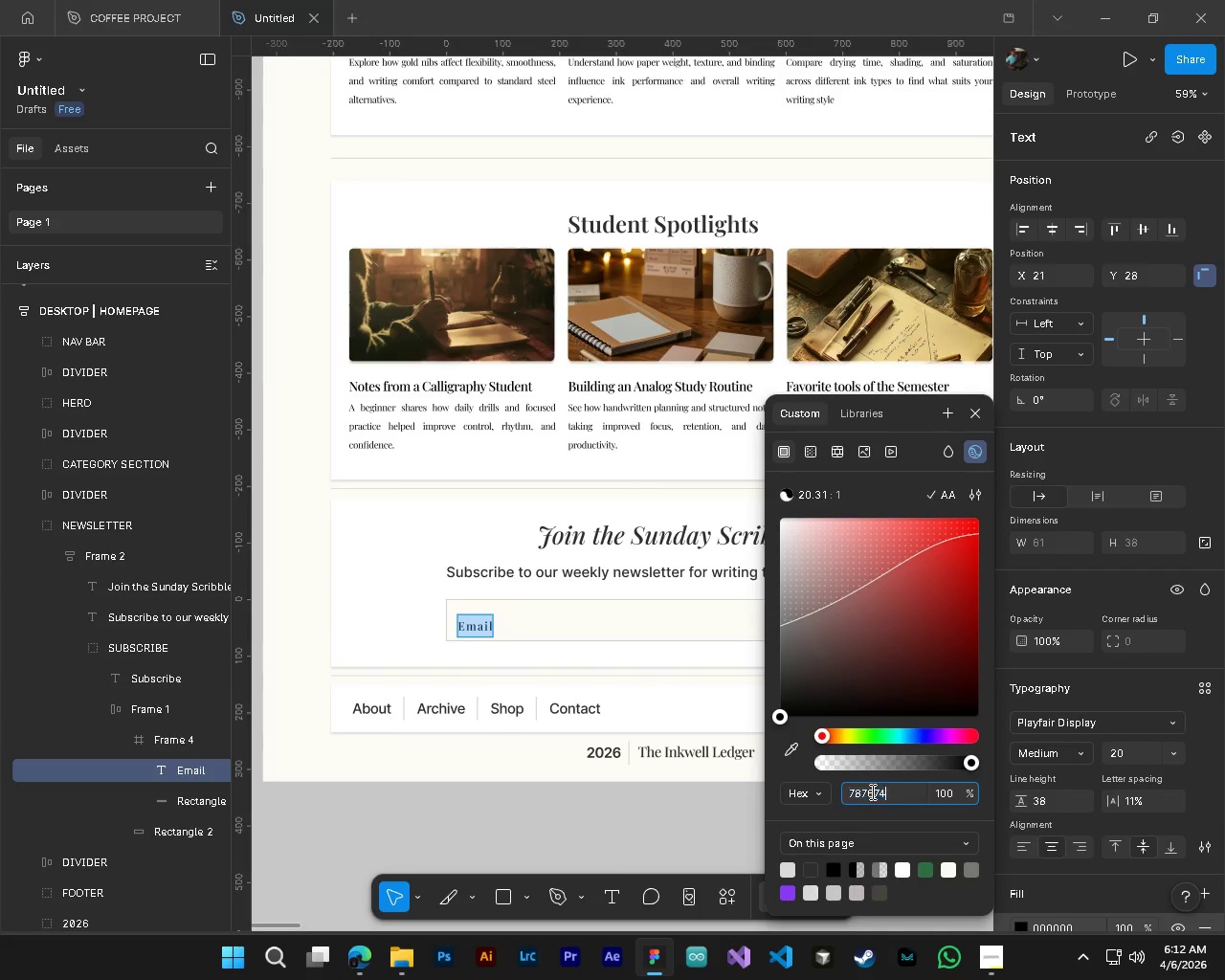 
key(Control+V)
 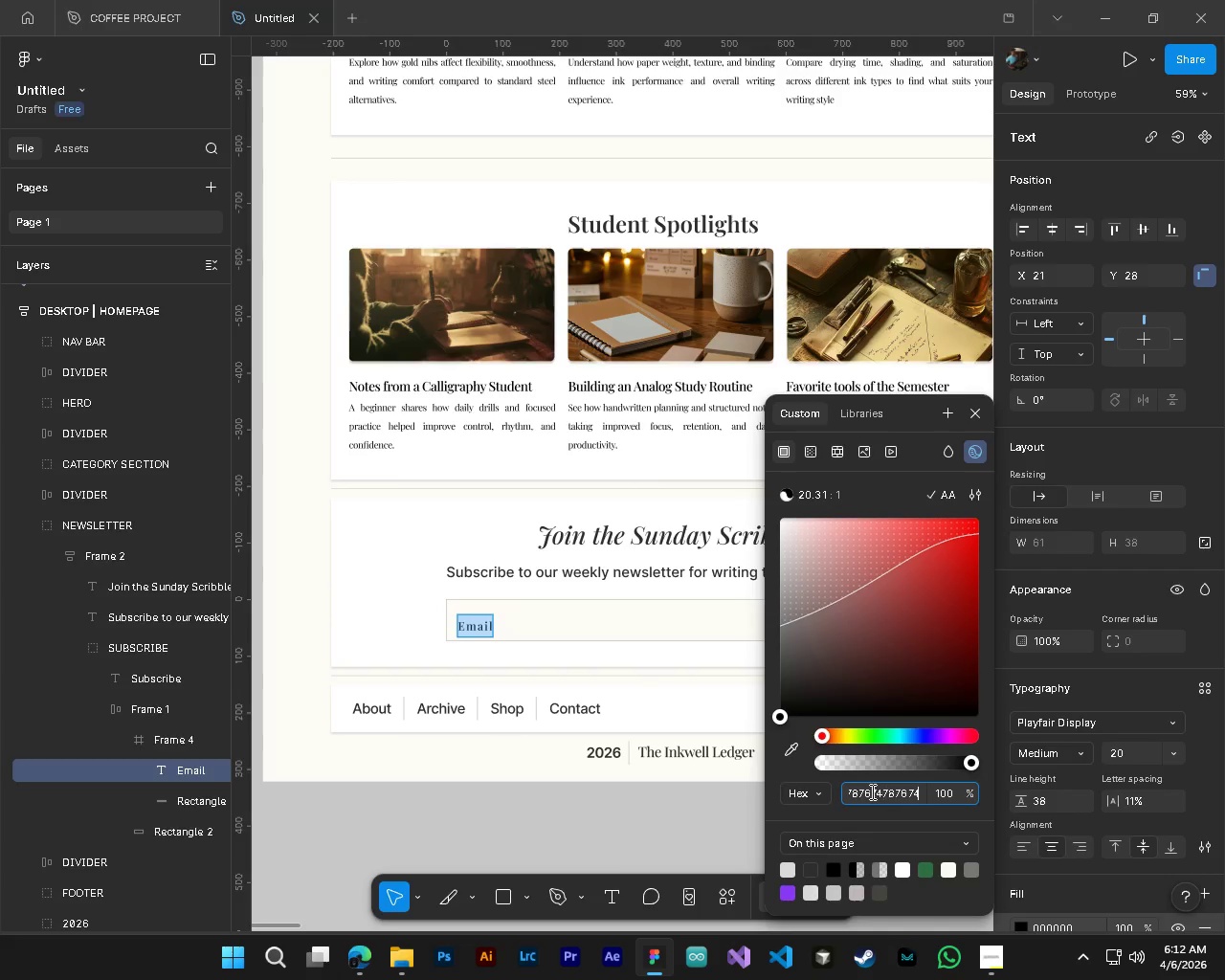 
key(Control+V)
 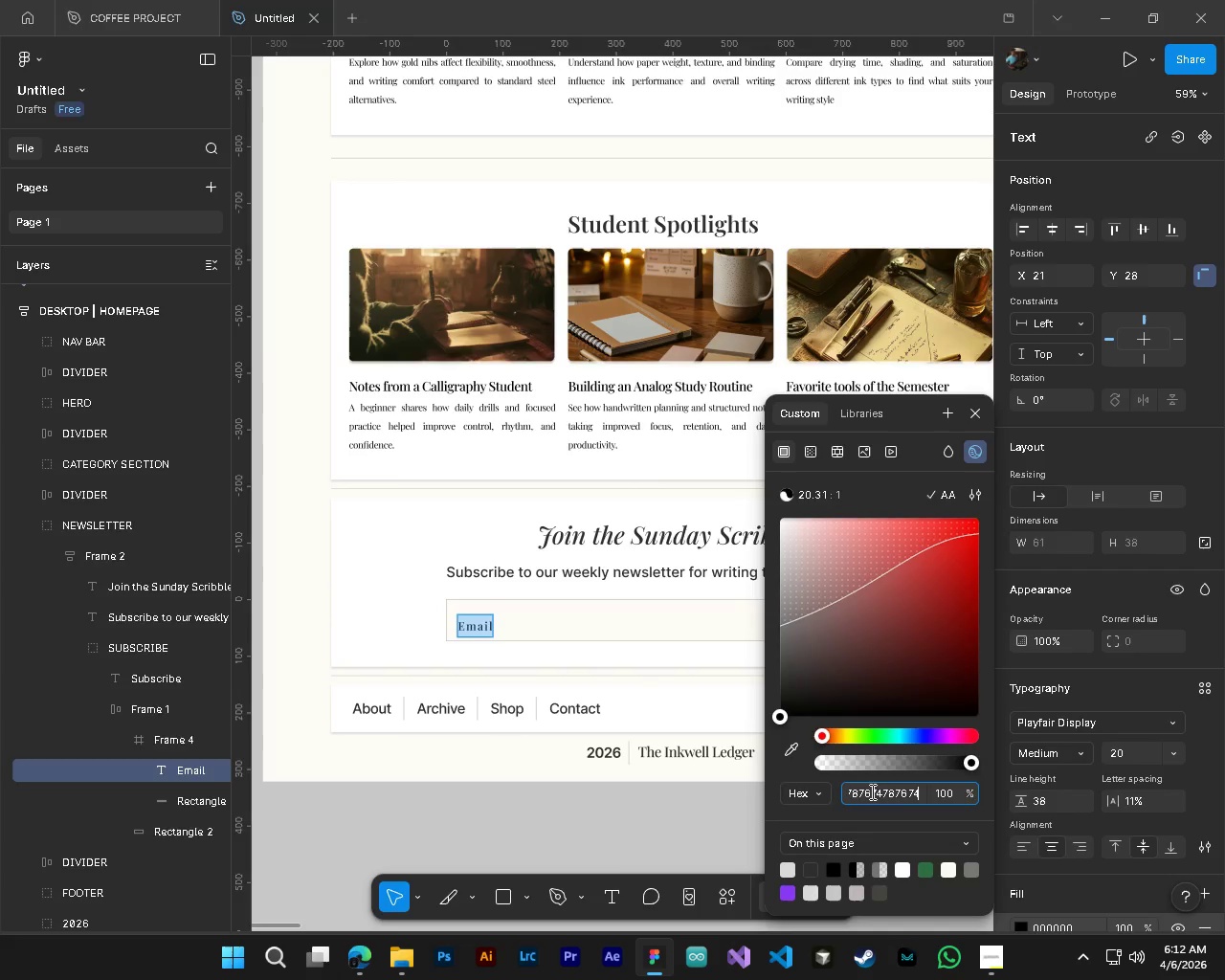 
key(NumpadEnter)
 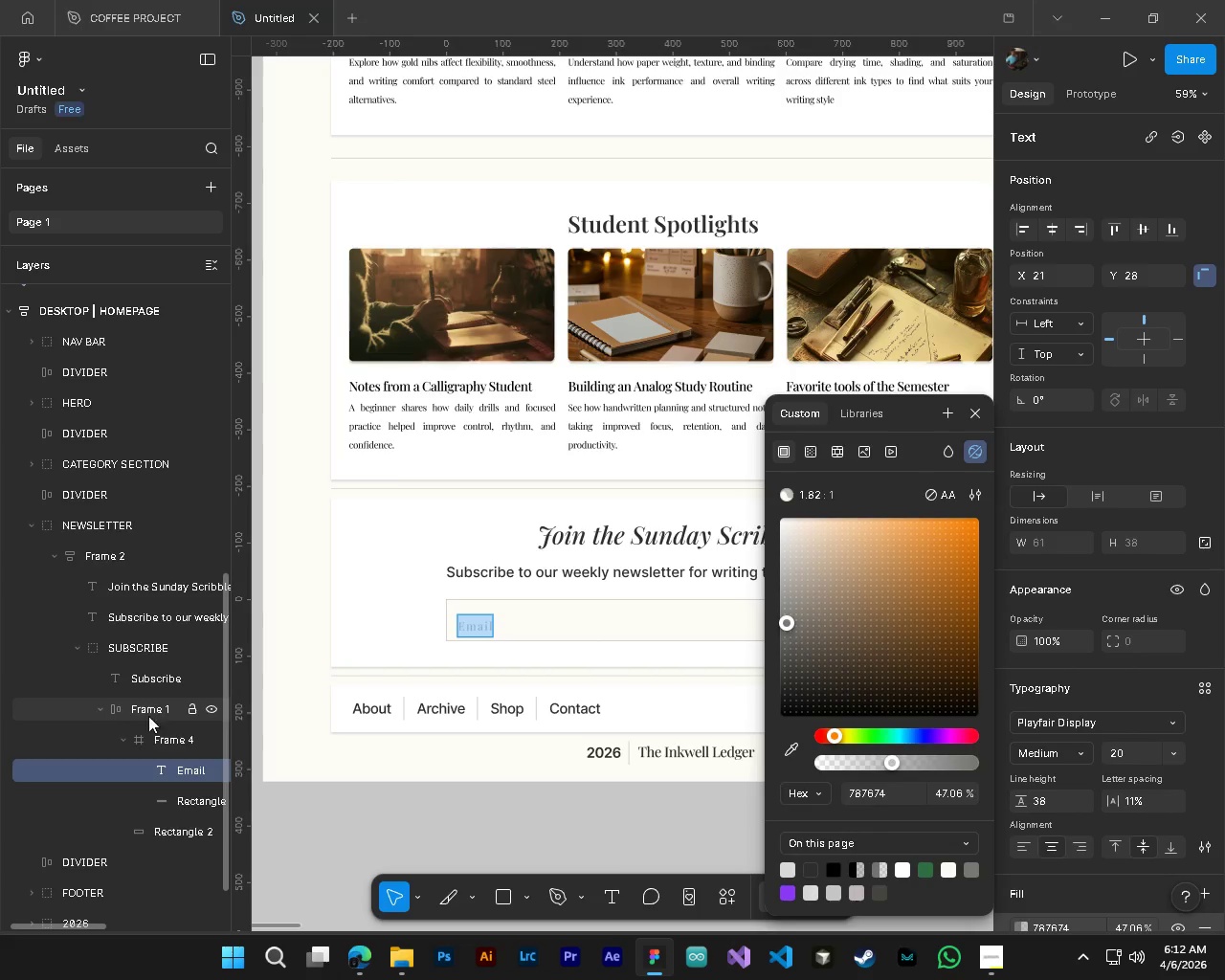 
left_click([162, 744])
 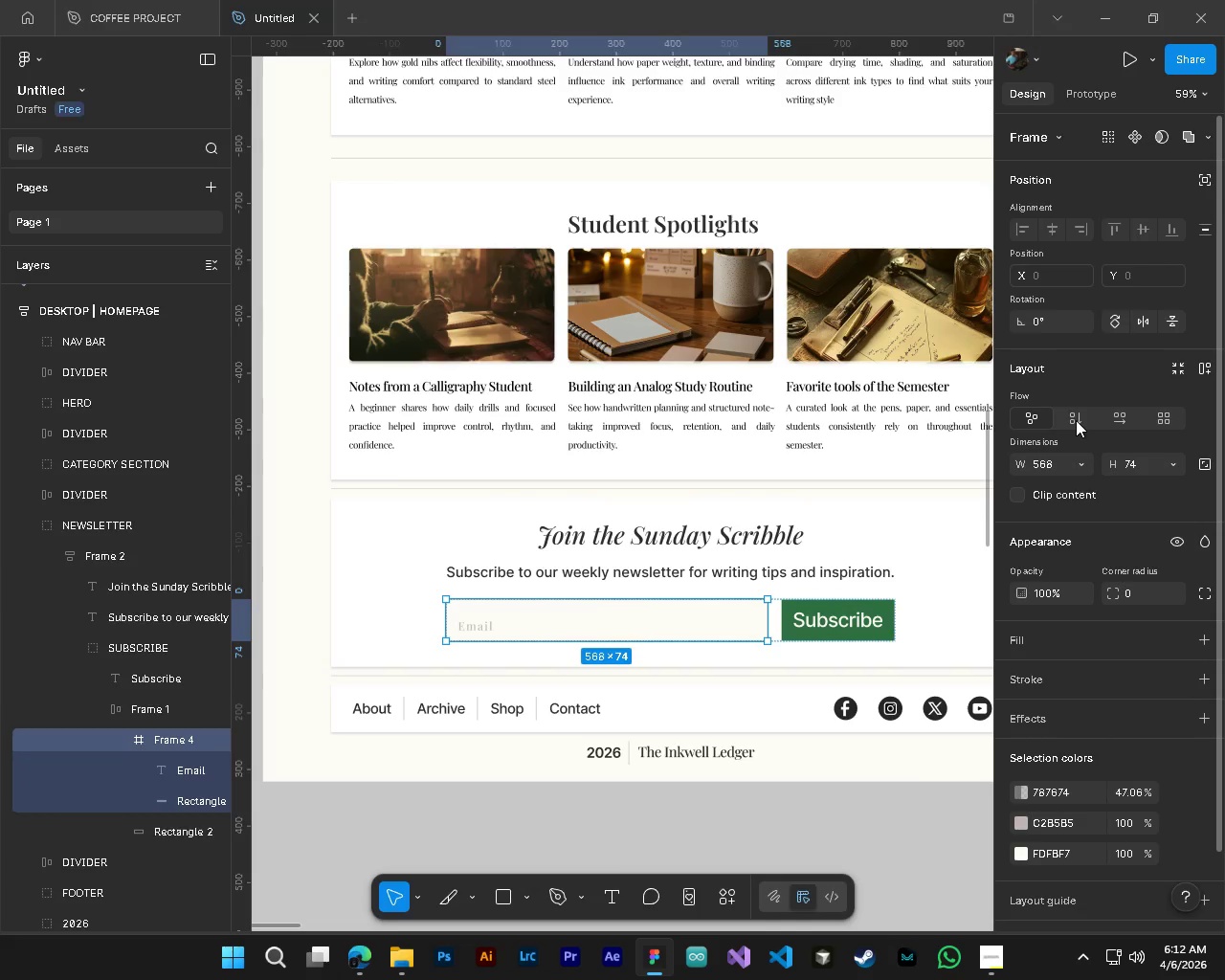 
left_click([1127, 414])
 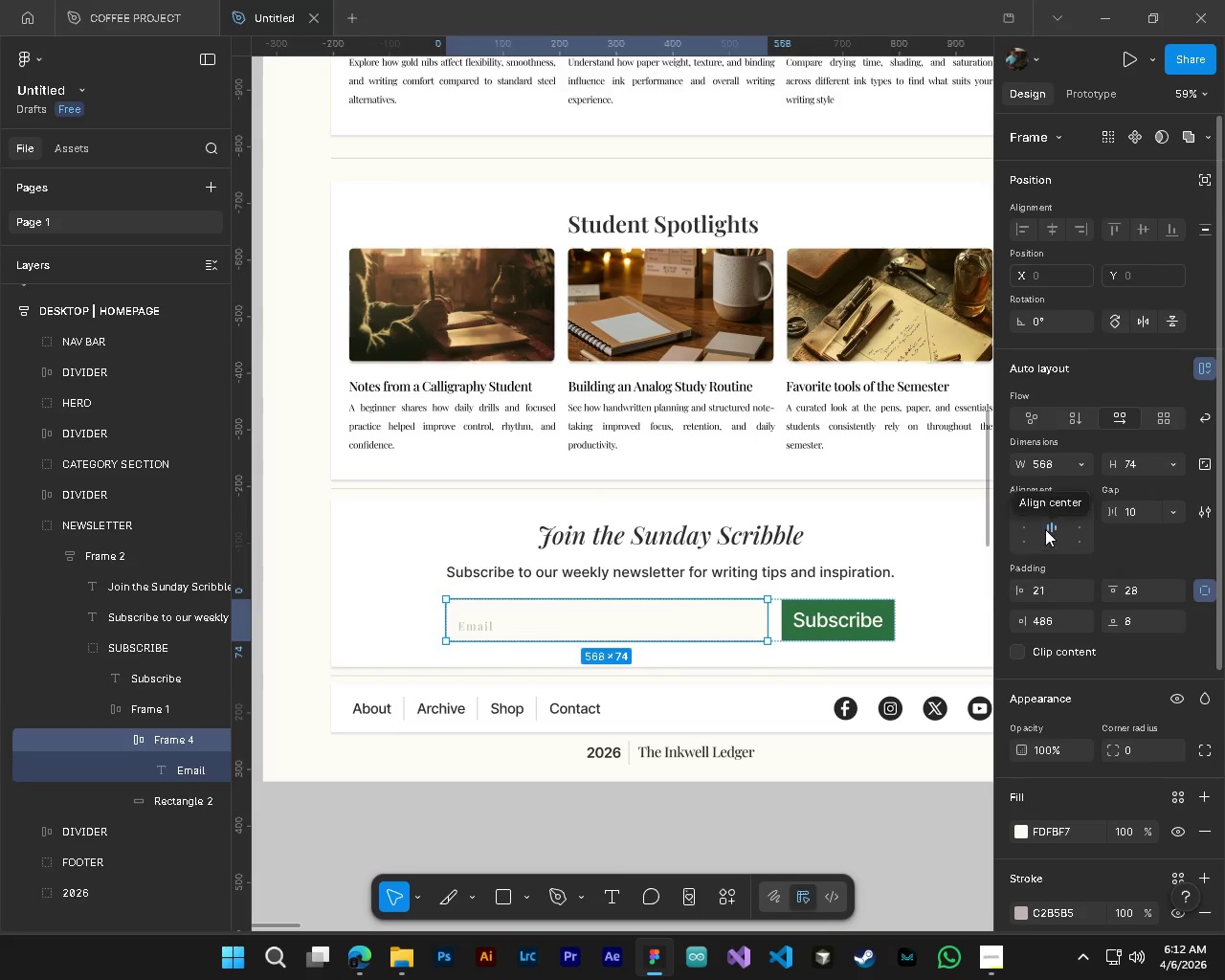 
left_click([1026, 513])
 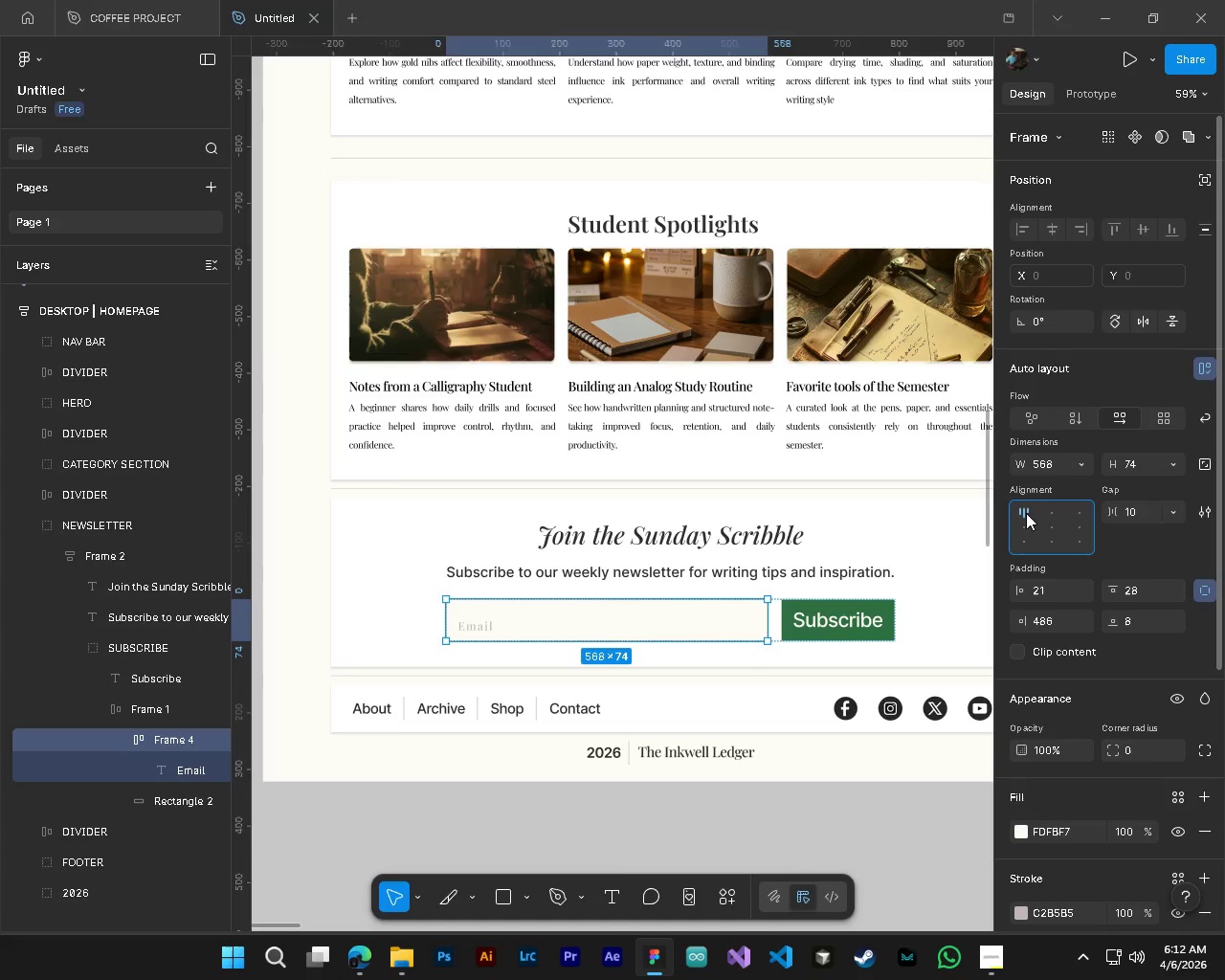 
double_click([1024, 523])
 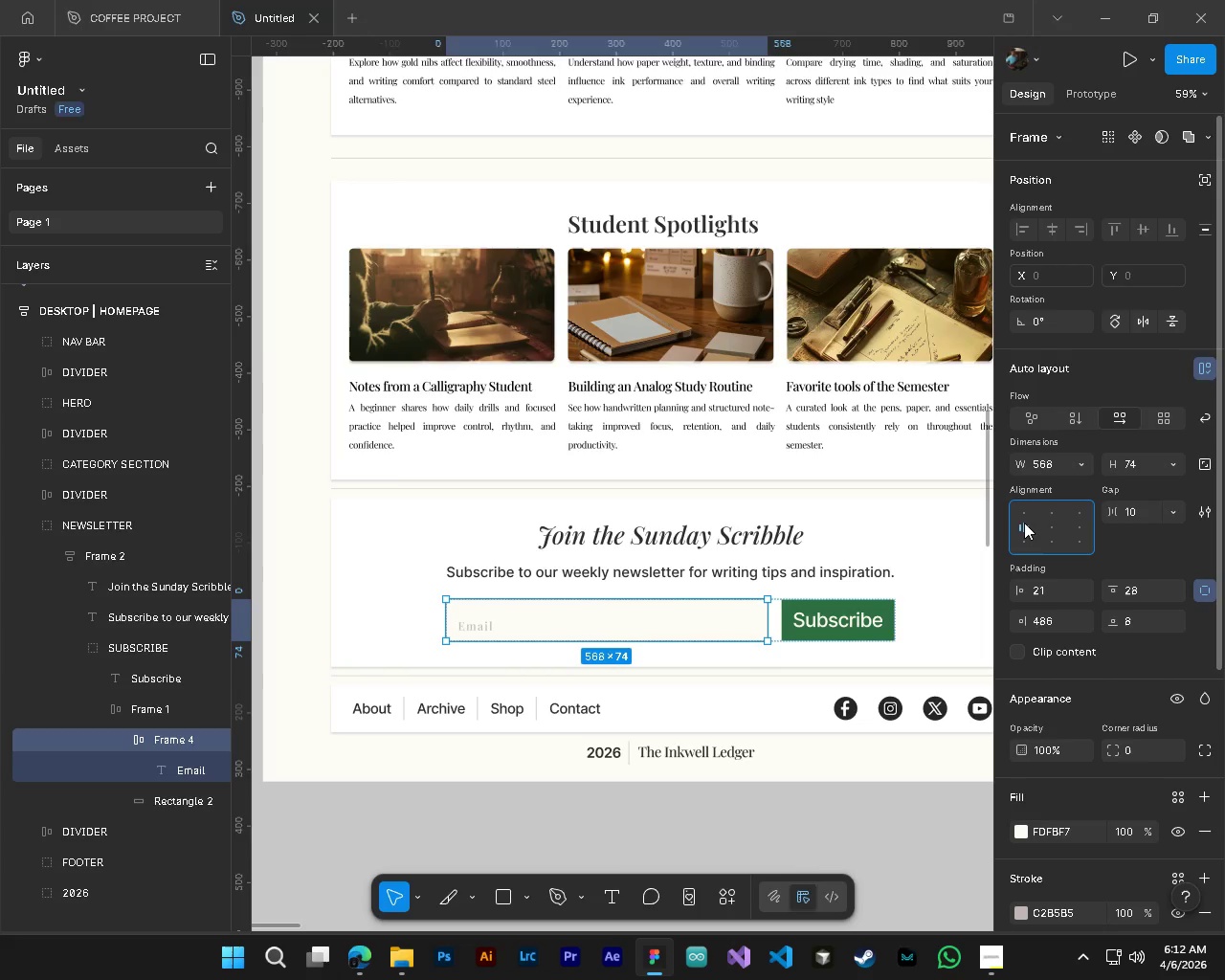 
triple_click([1024, 523])
 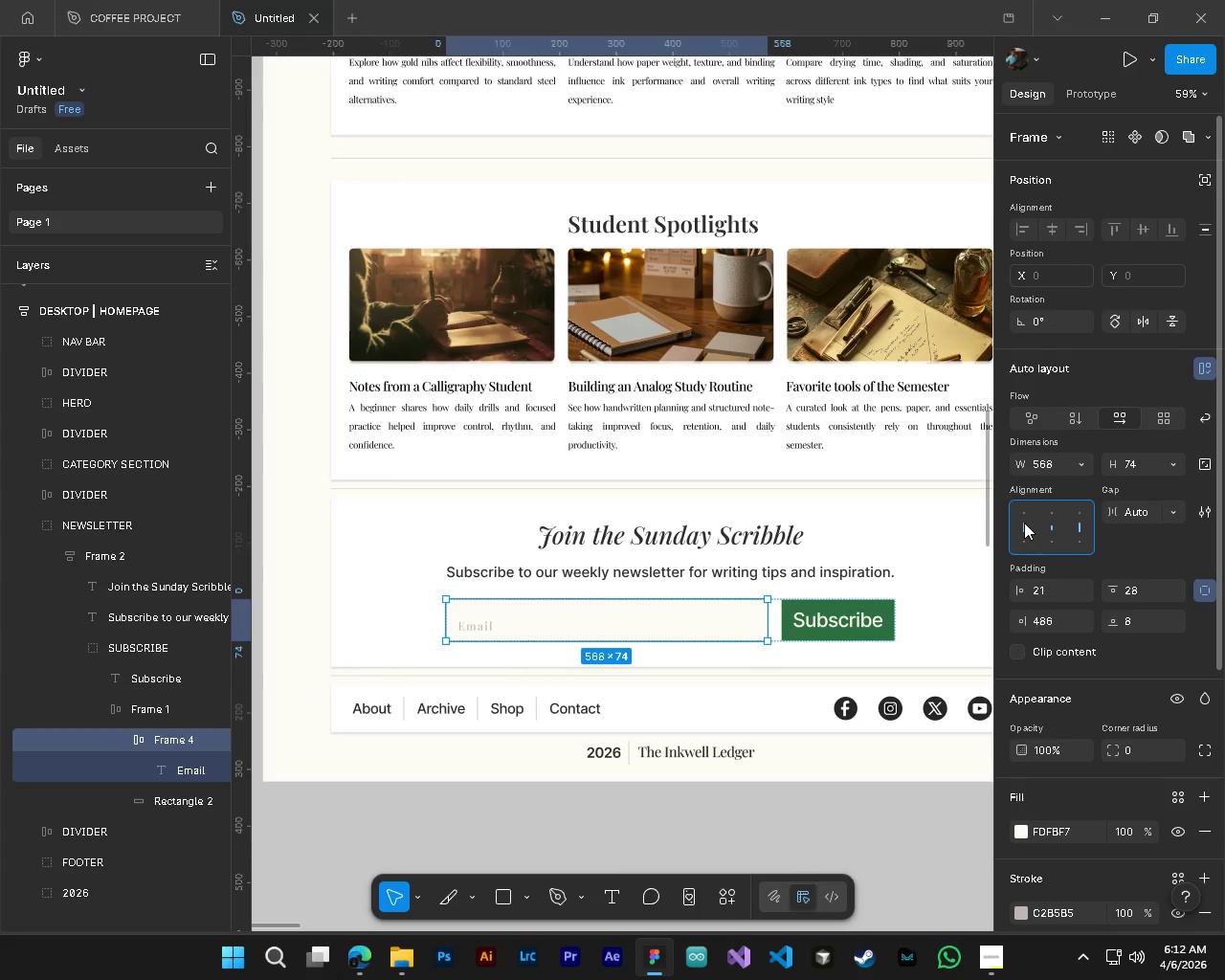 
triple_click([1024, 523])
 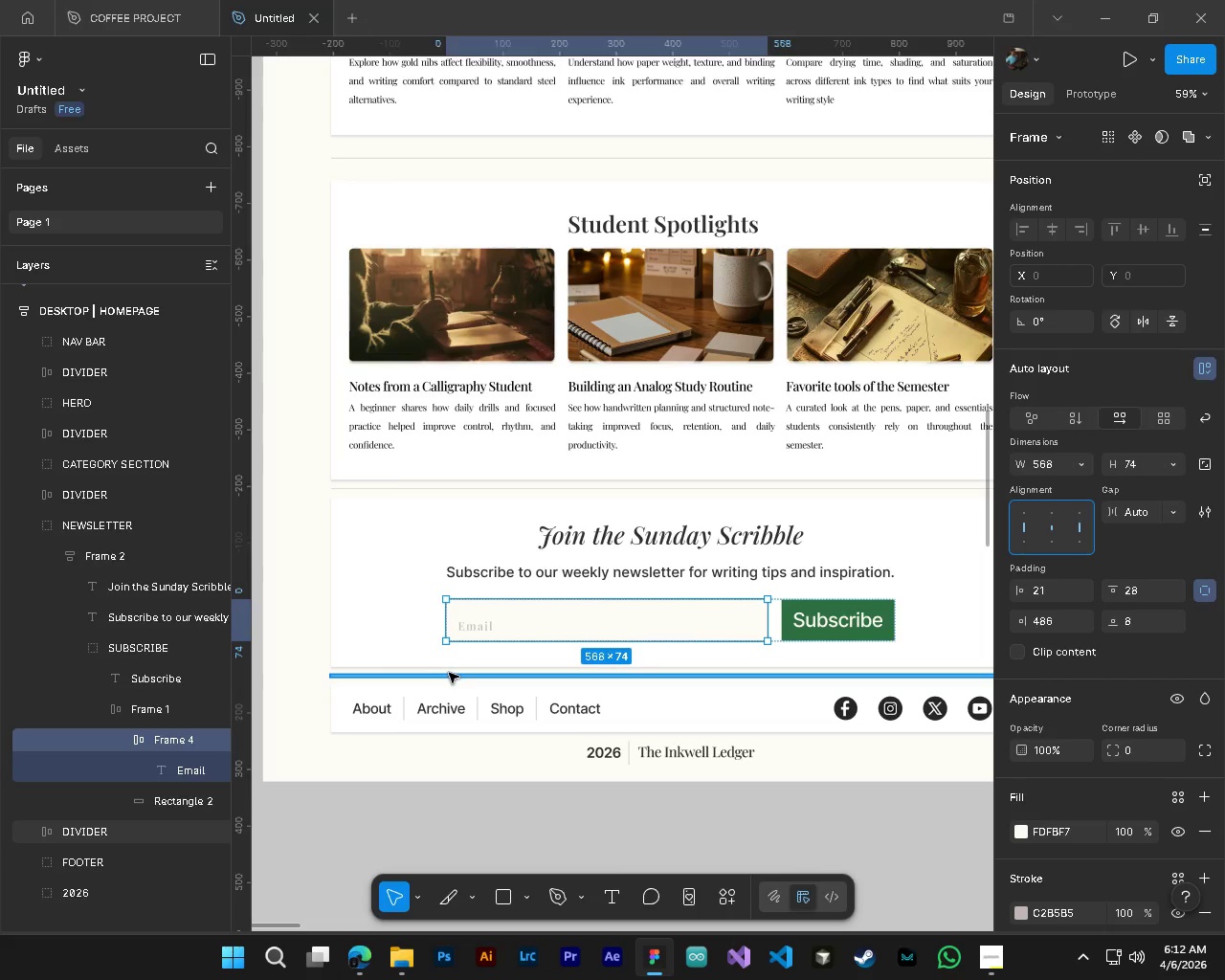 
hold_key(key=AltLeft, duration=0.7)
 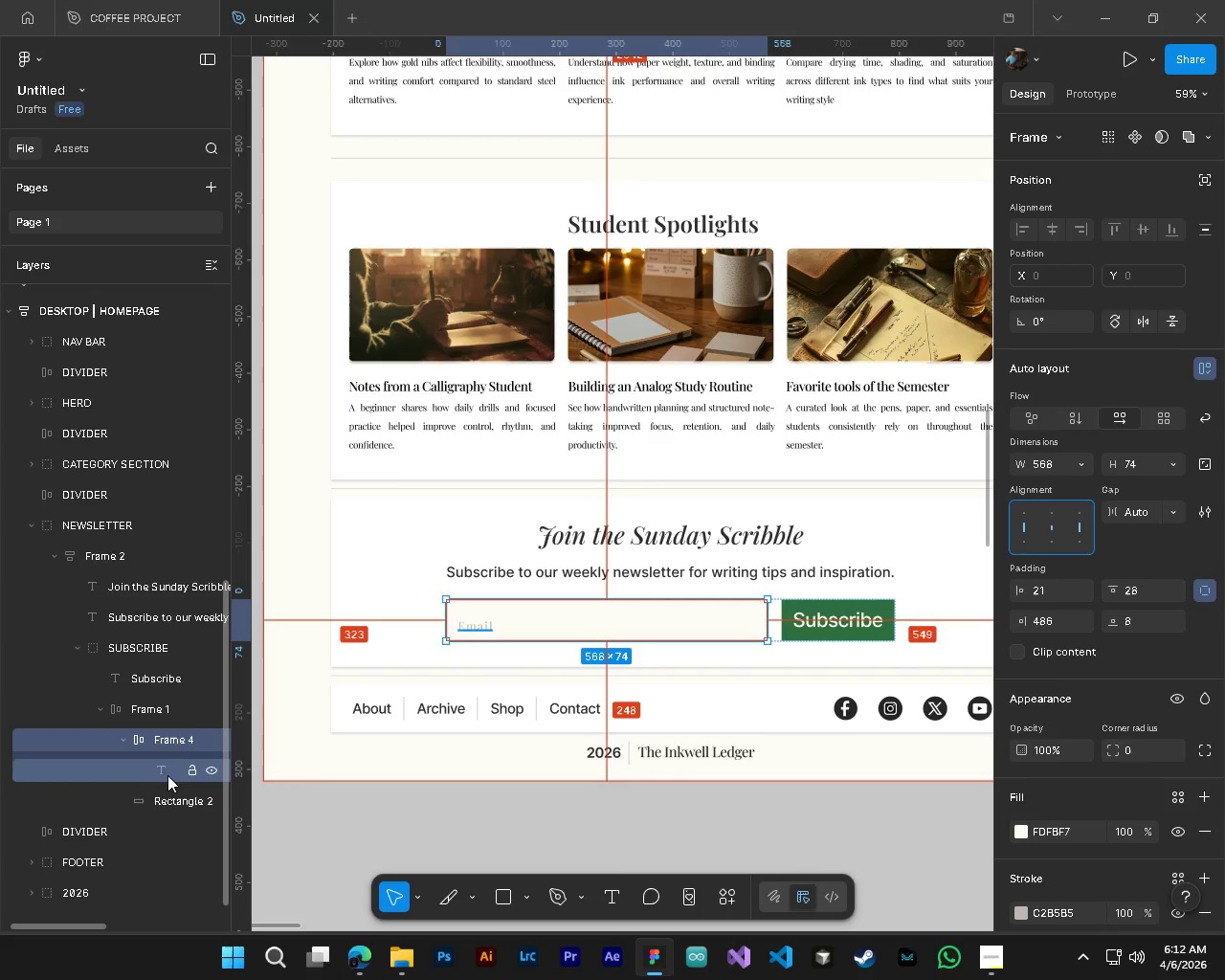 
left_click([128, 740])
 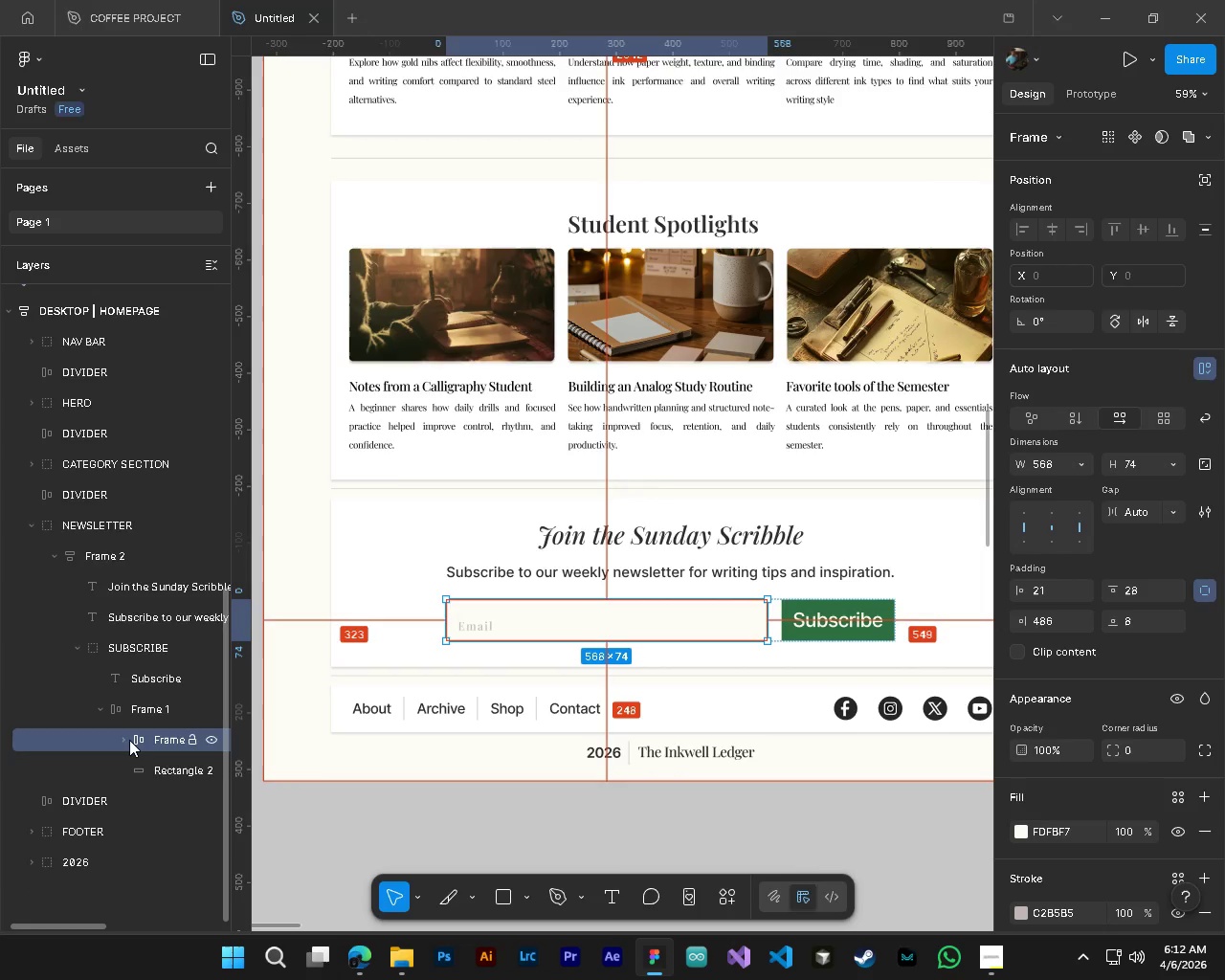 
left_click([129, 740])
 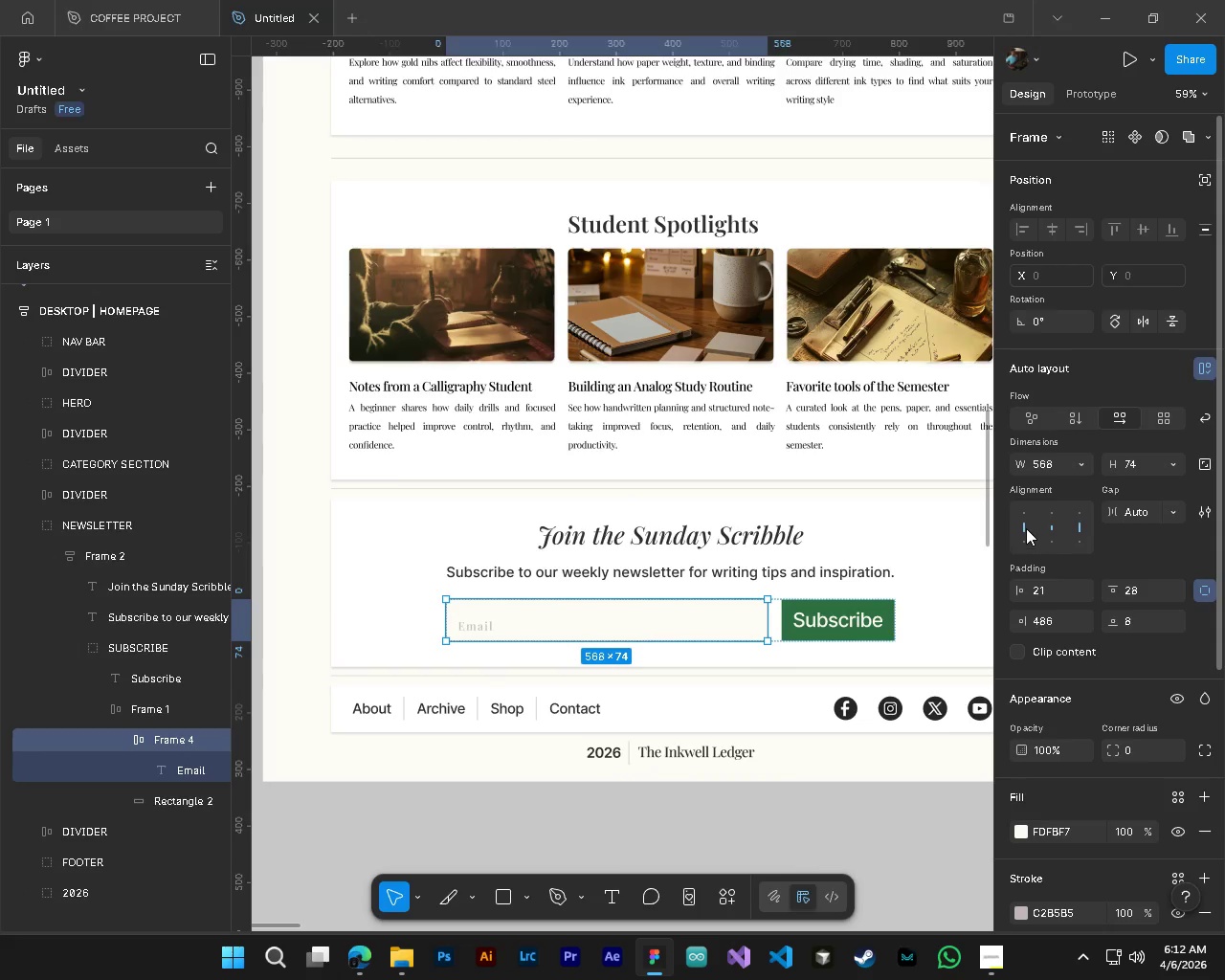 
double_click([1025, 528])
 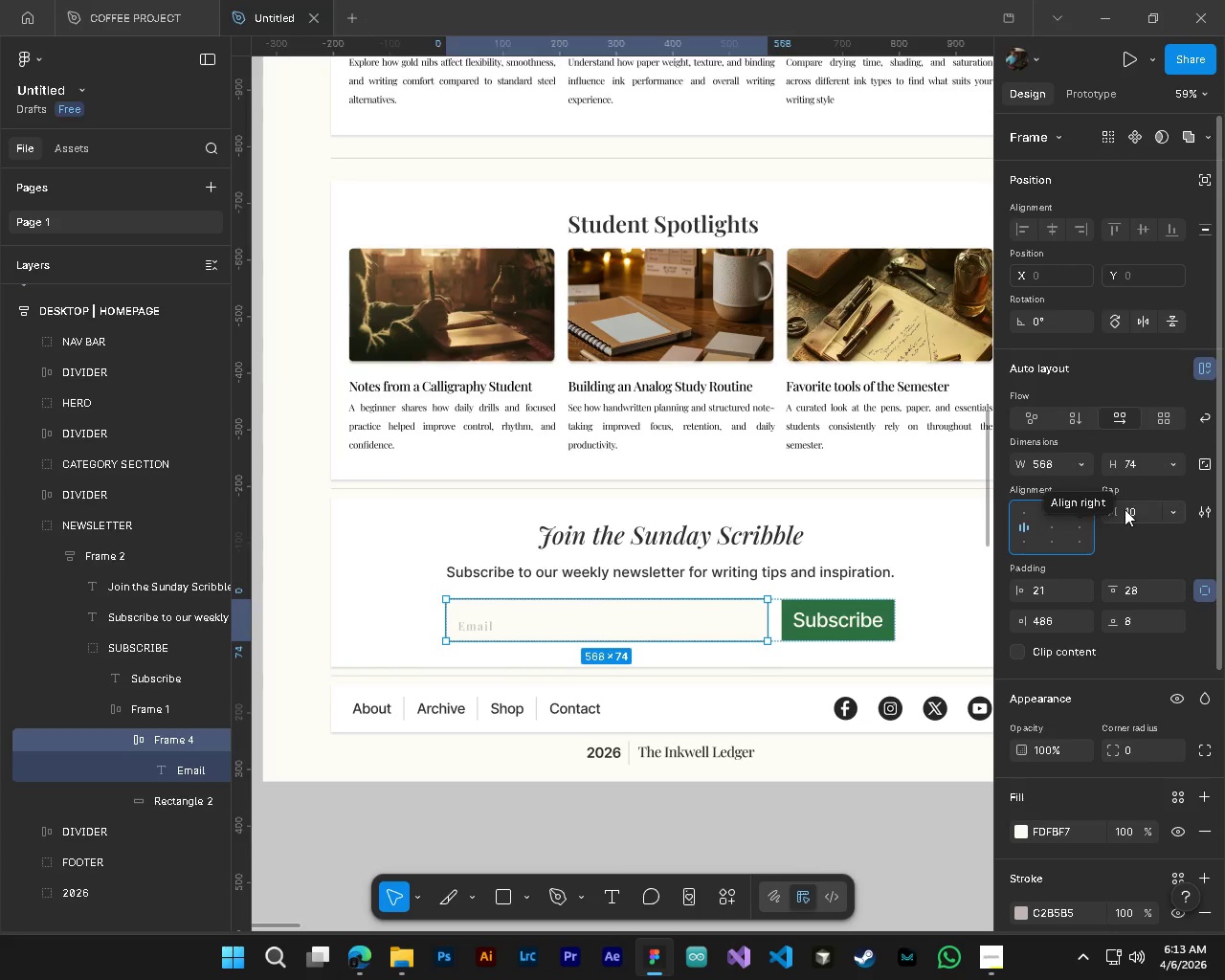 
left_click_drag(start_coordinate=[1114, 509], to_coordinate=[613, 497])
 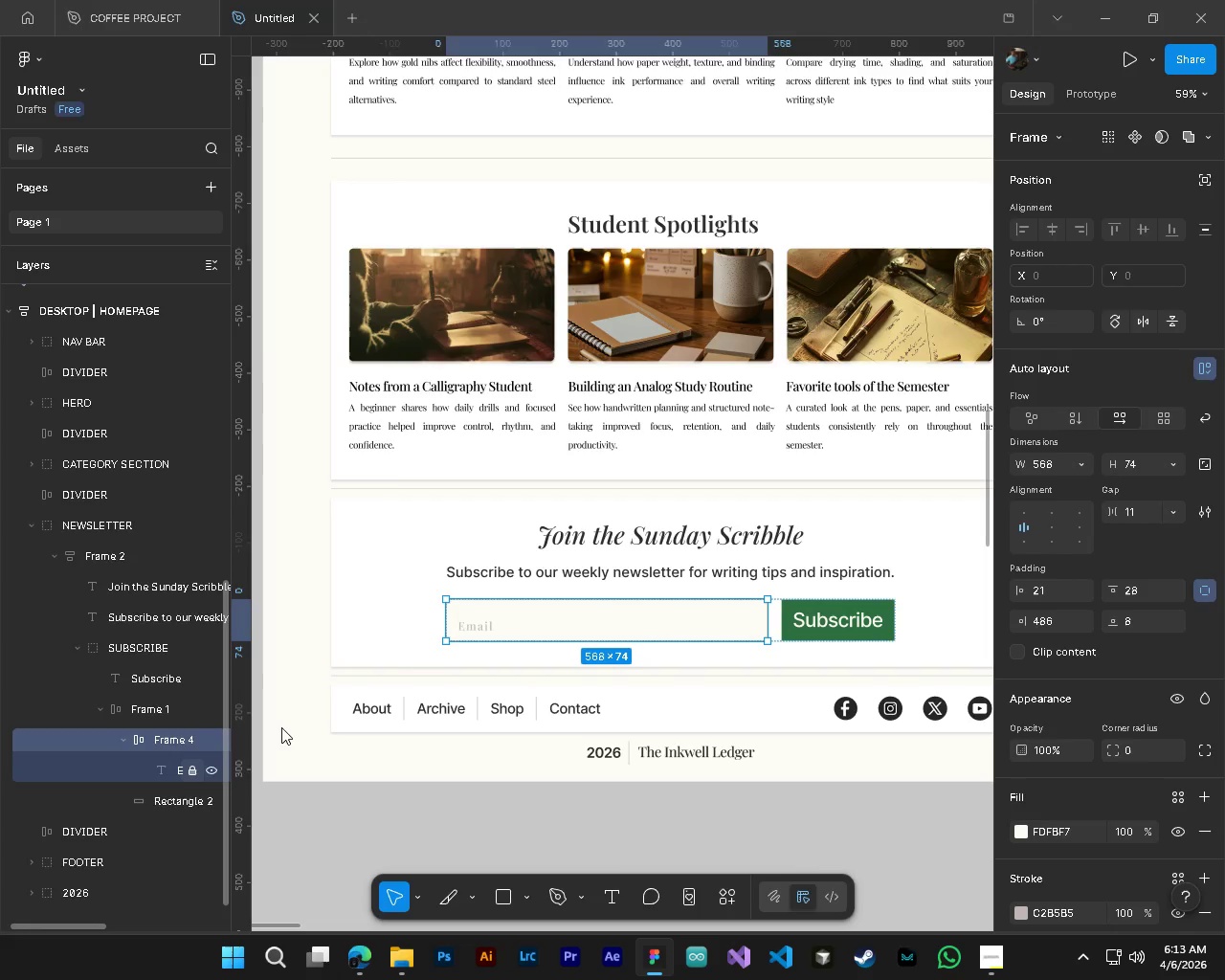 
key(V)
 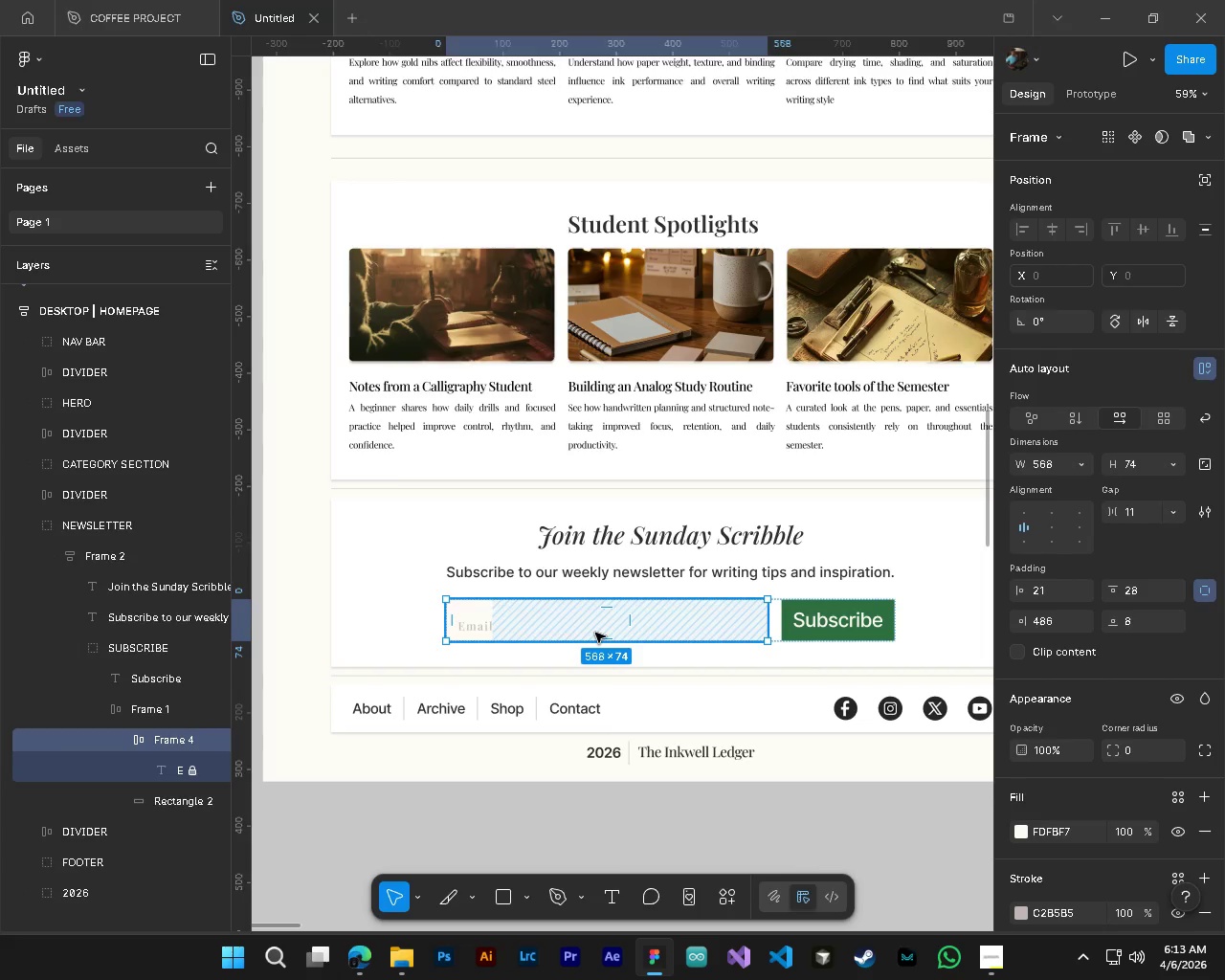 
left_click_drag(start_coordinate=[595, 633], to_coordinate=[579, 634])
 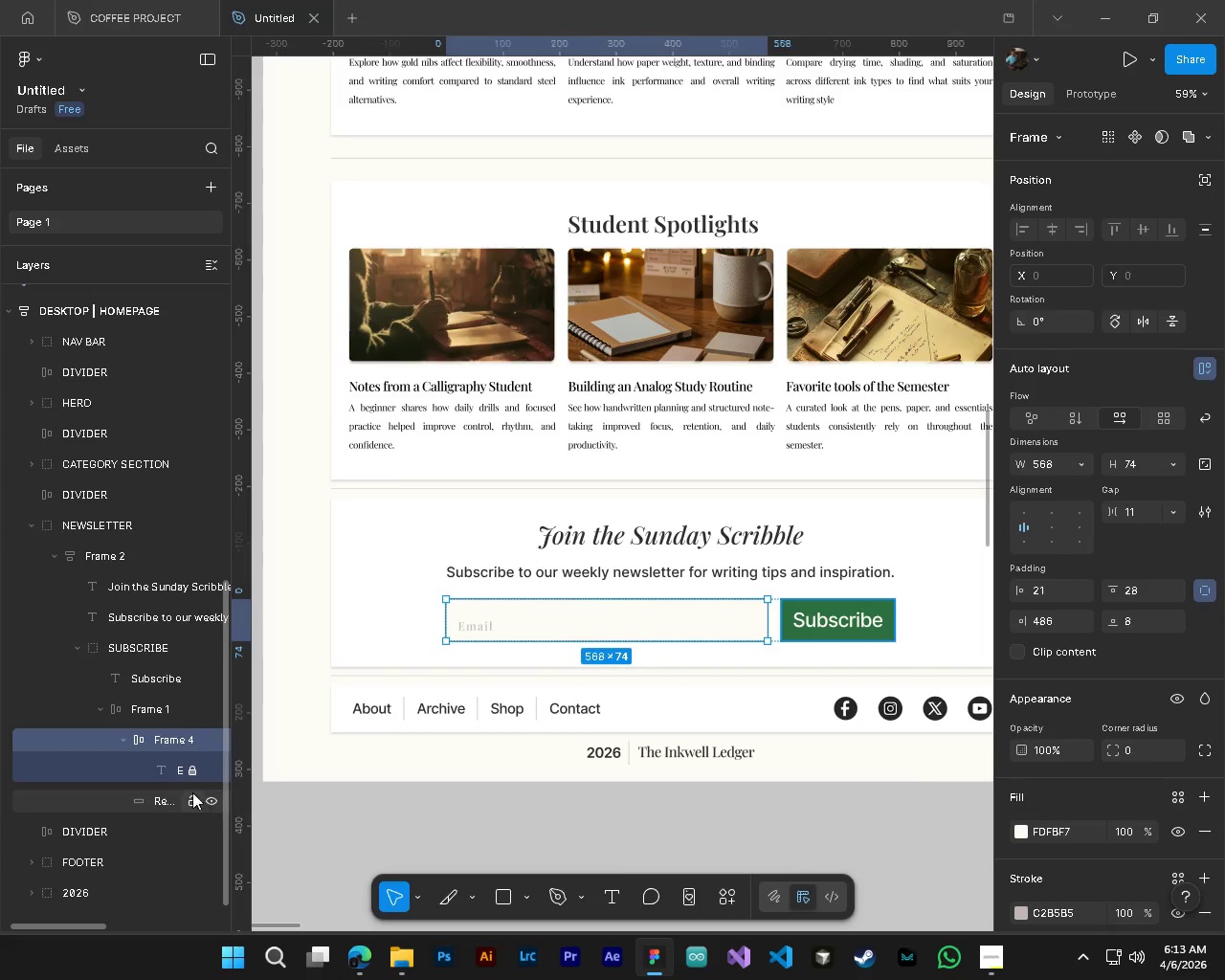 
left_click([159, 769])
 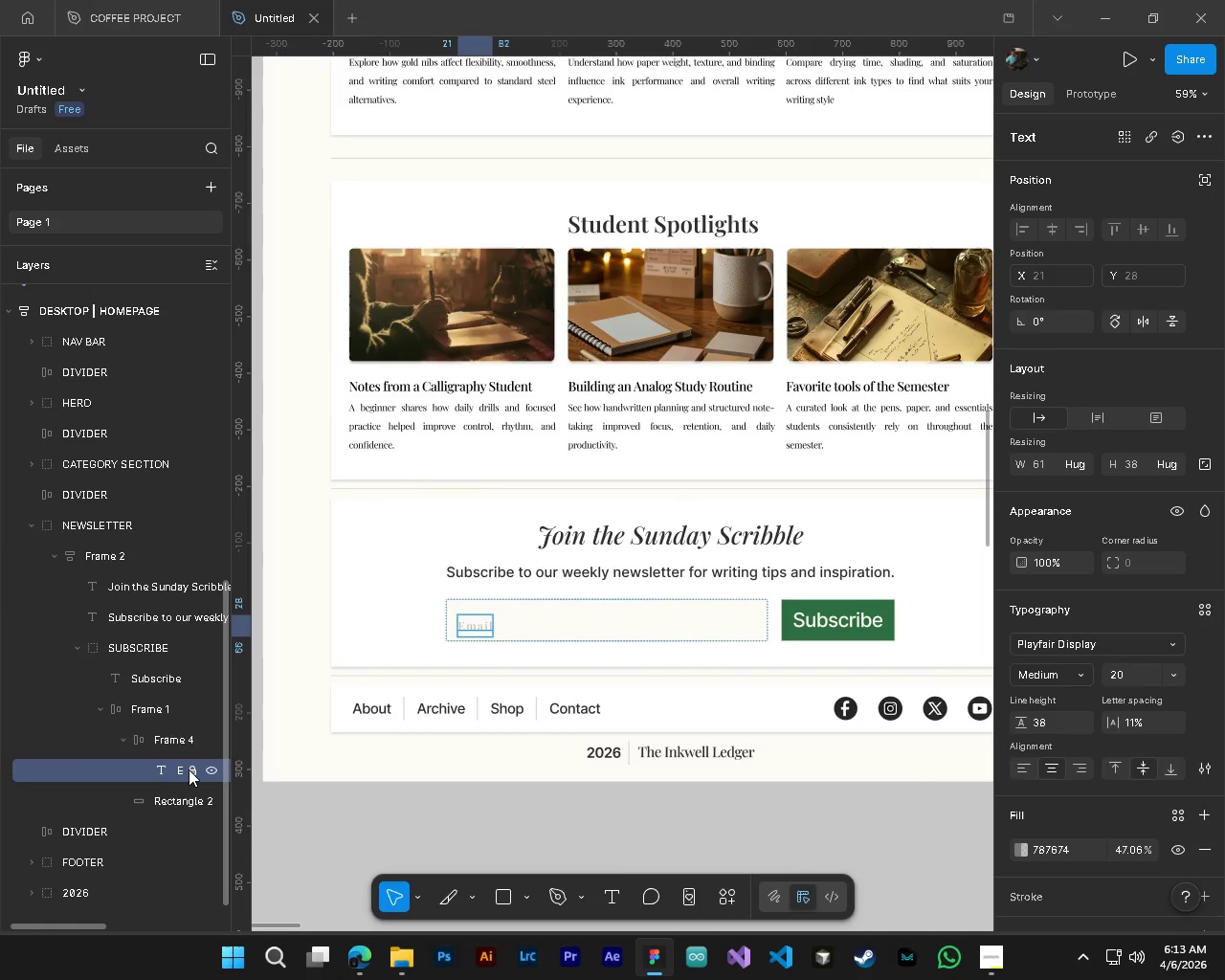 
left_click([189, 770])
 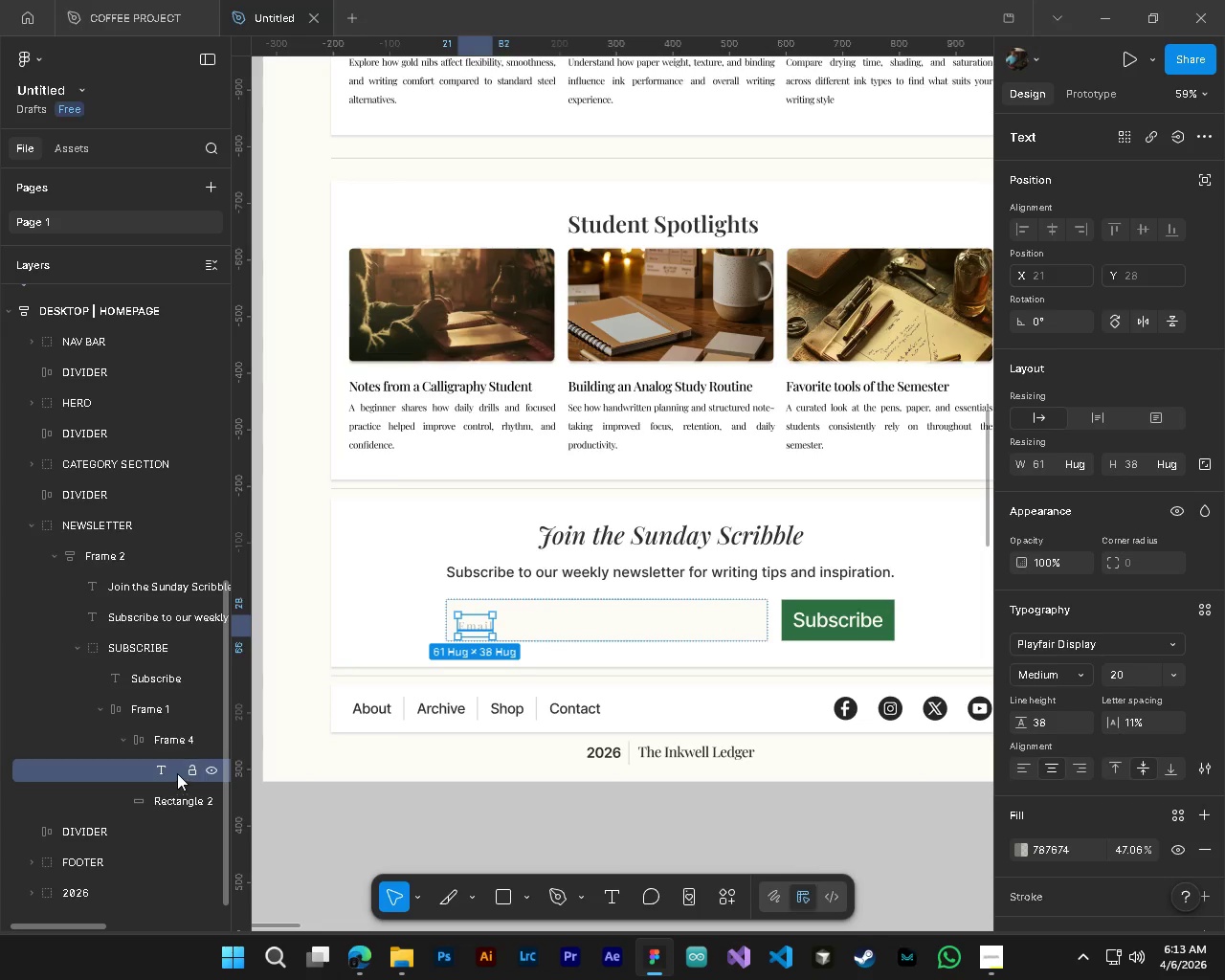 
left_click([174, 772])
 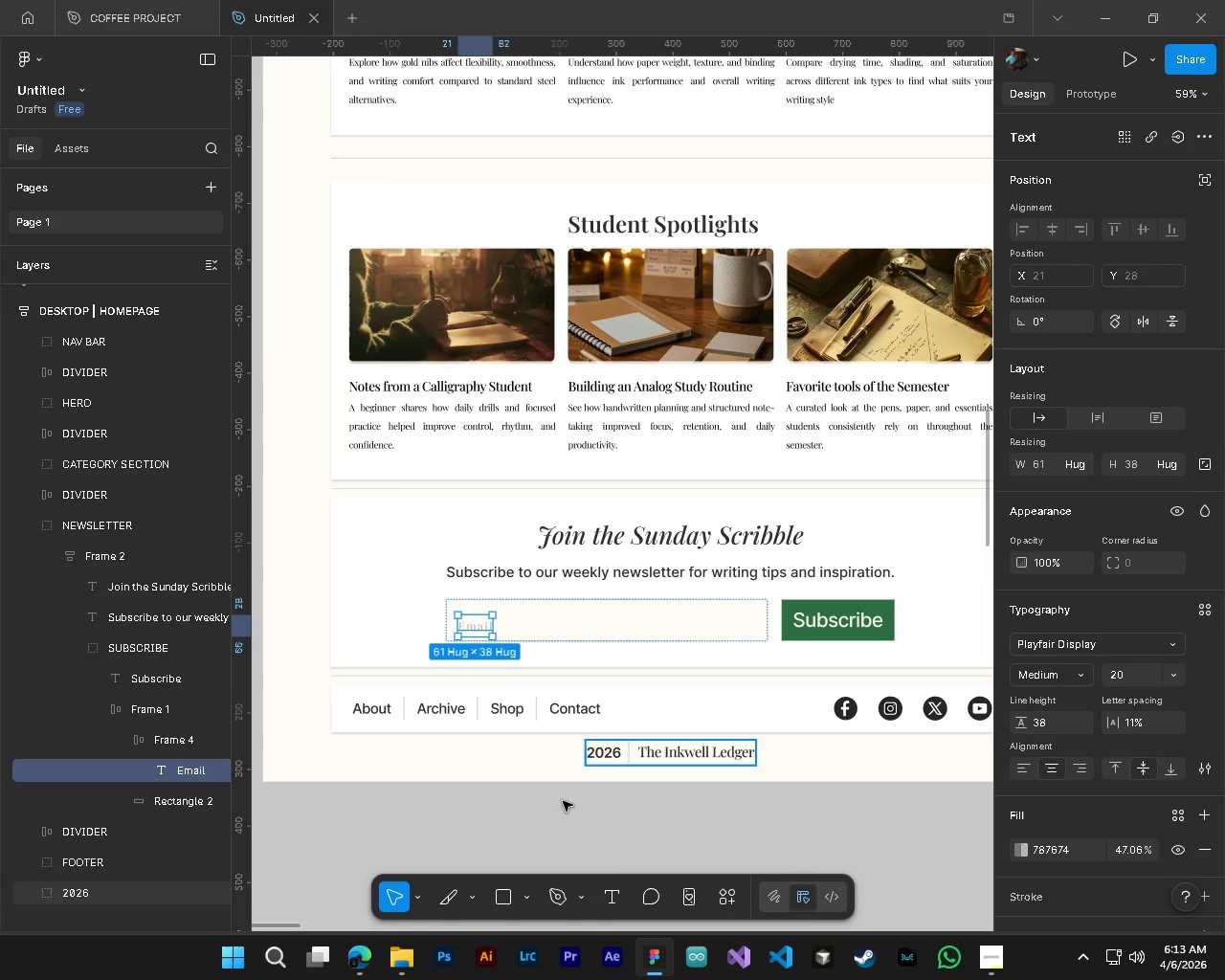 
left_click([558, 826])
 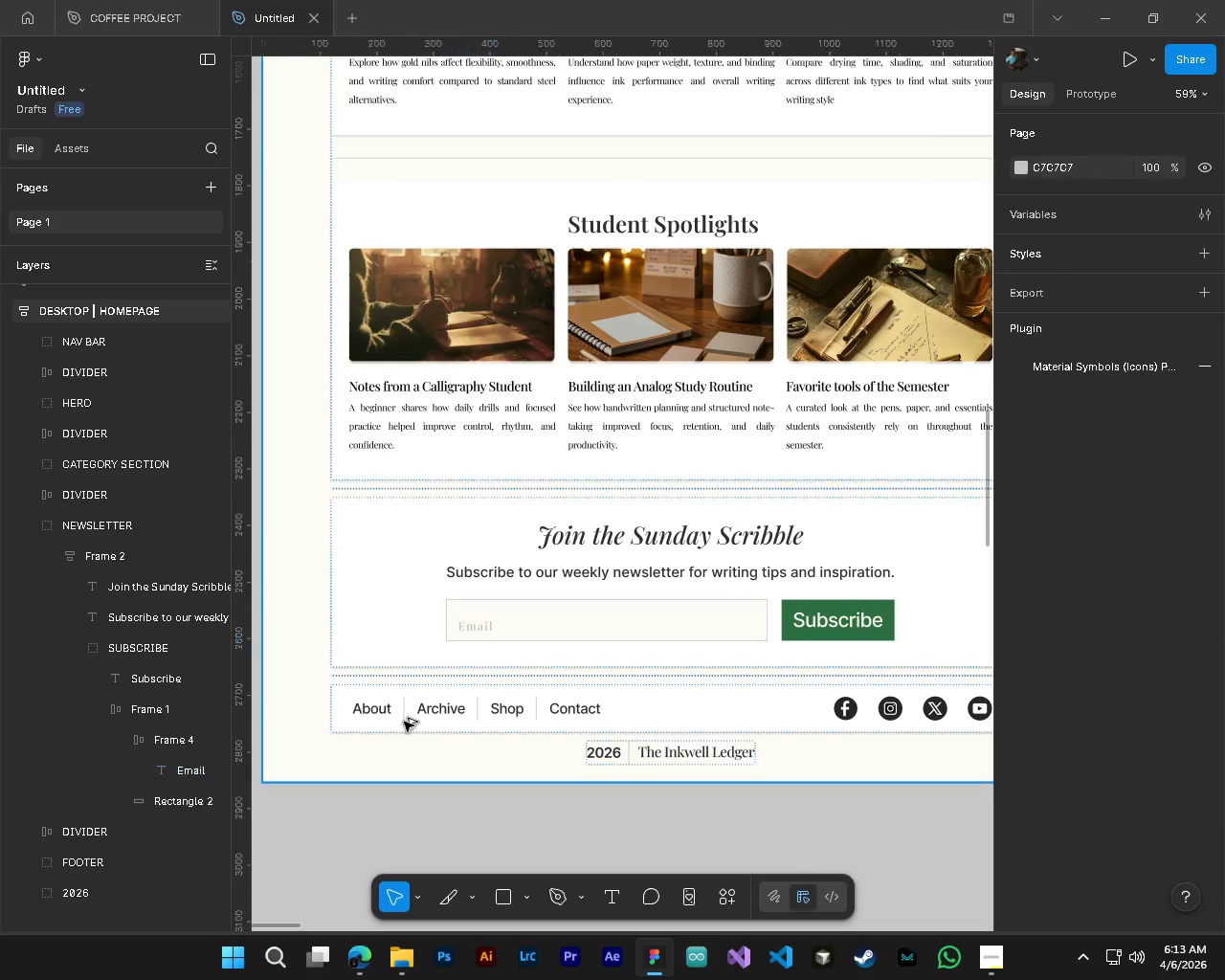 
hold_key(key=AltLeft, duration=0.91)
hold_key(key=ControlLeft, duration=0.95)
scroll: coordinate [382, 664], scroll_direction: up, amount: 3.0
 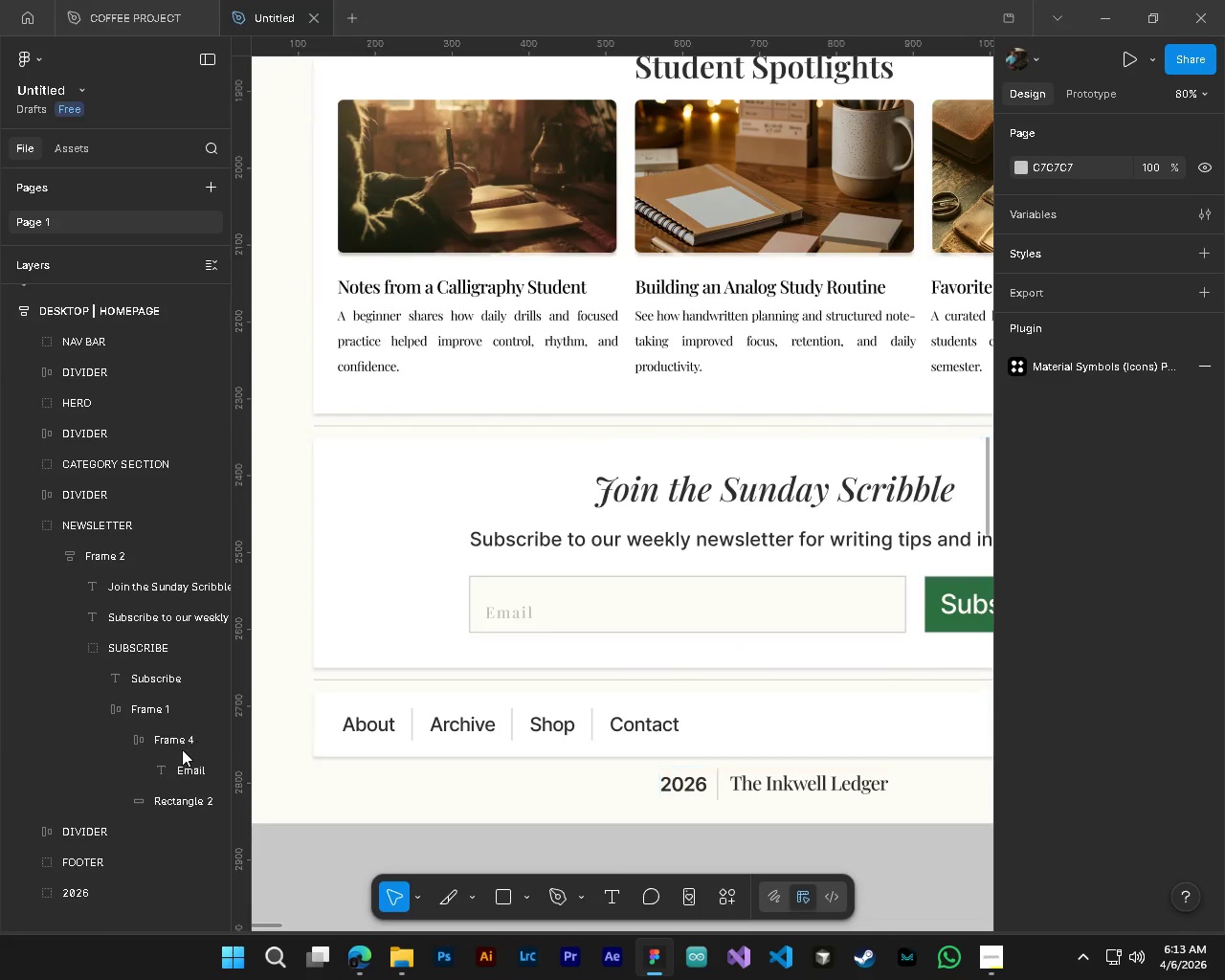 
left_click([181, 765])
 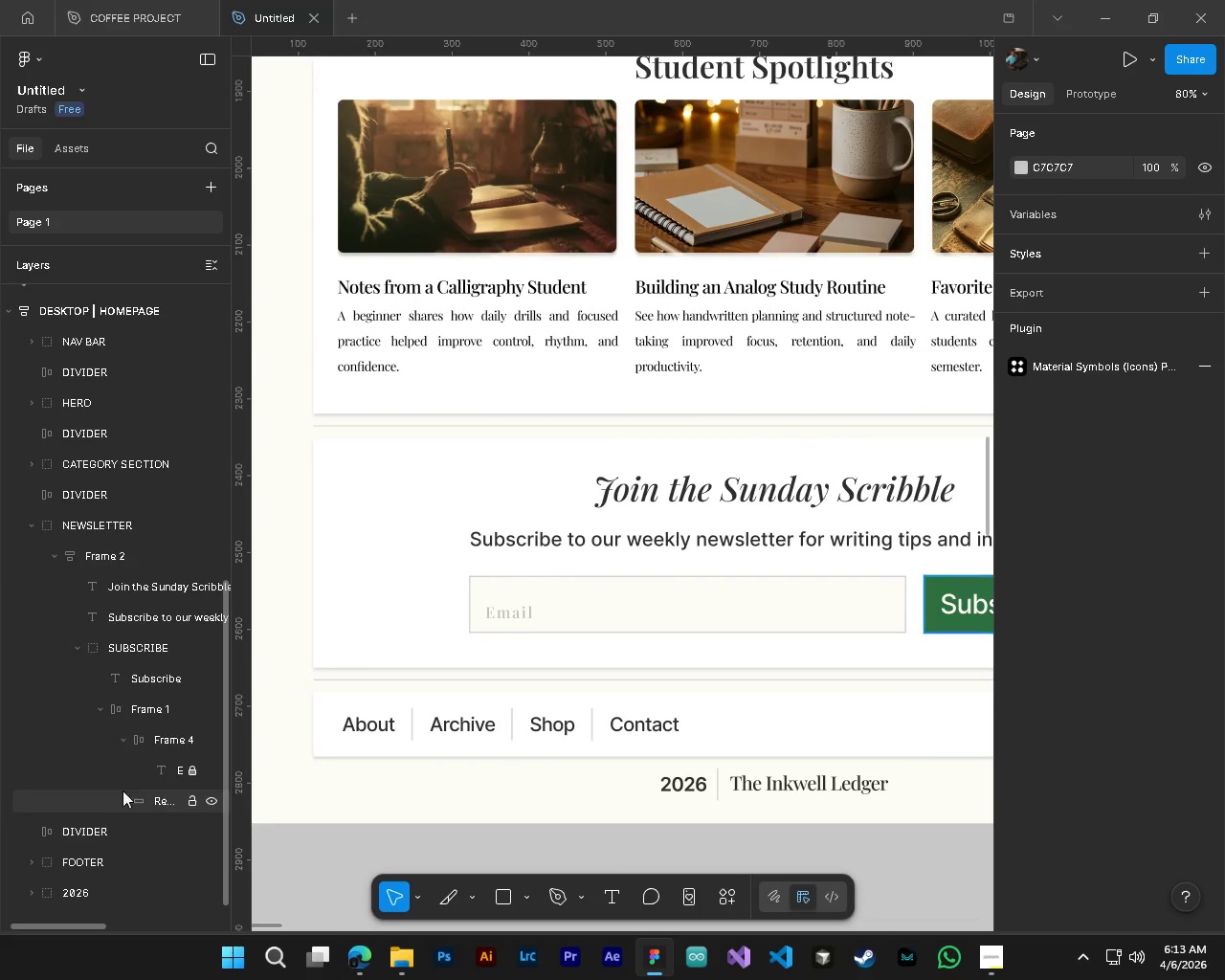 
left_click([198, 771])
 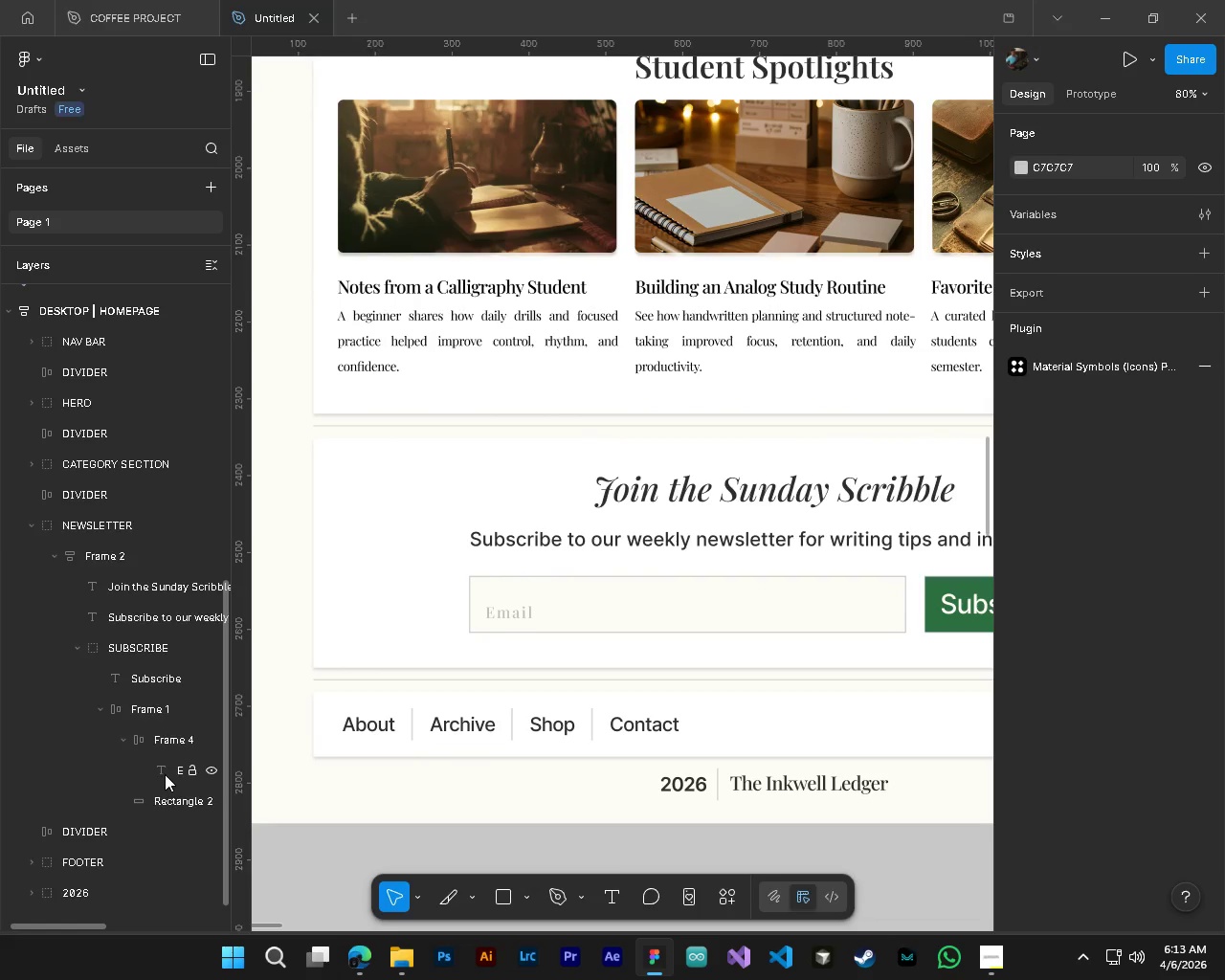 
left_click([165, 774])
 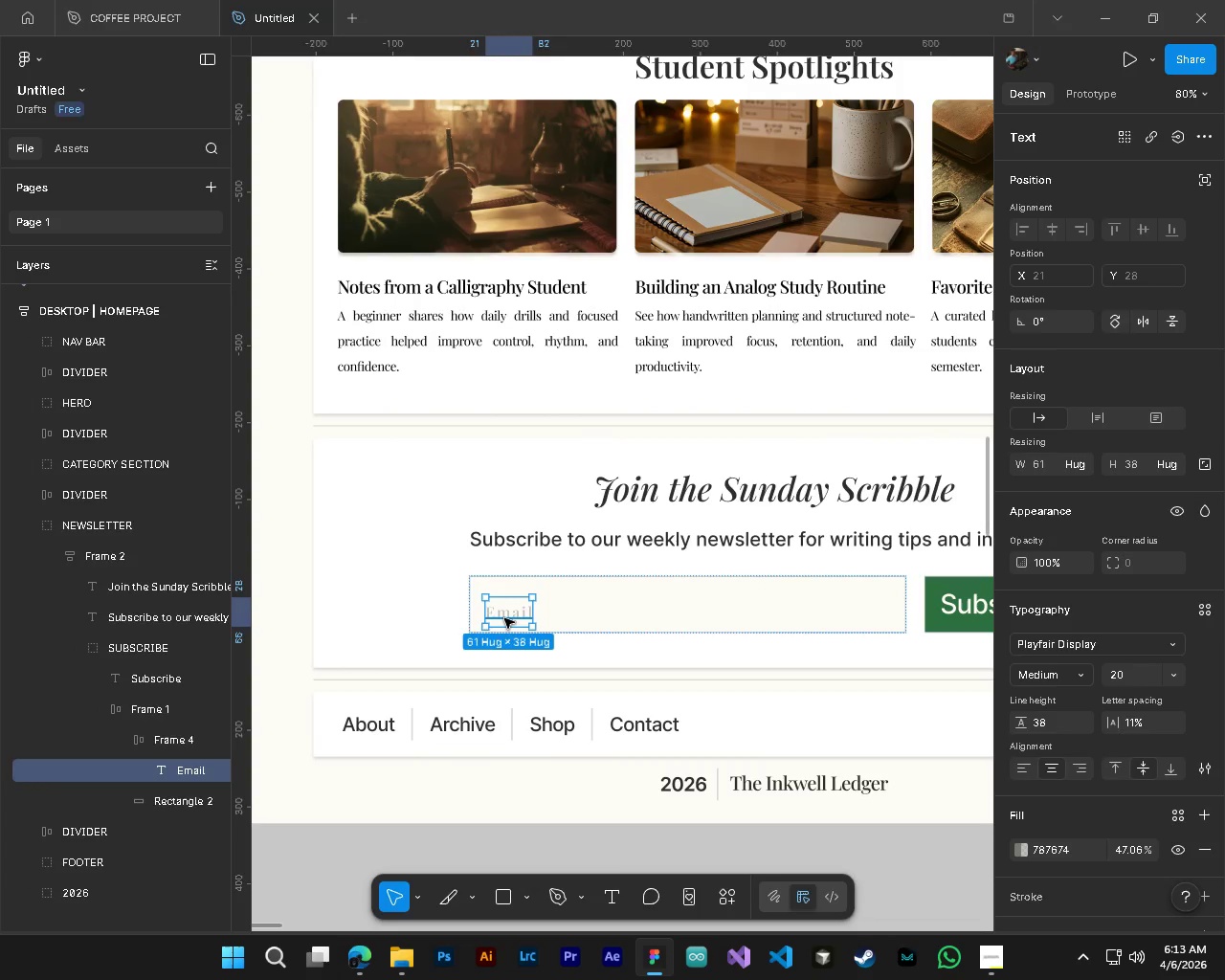 
left_click_drag(start_coordinate=[504, 617], to_coordinate=[504, 606])
 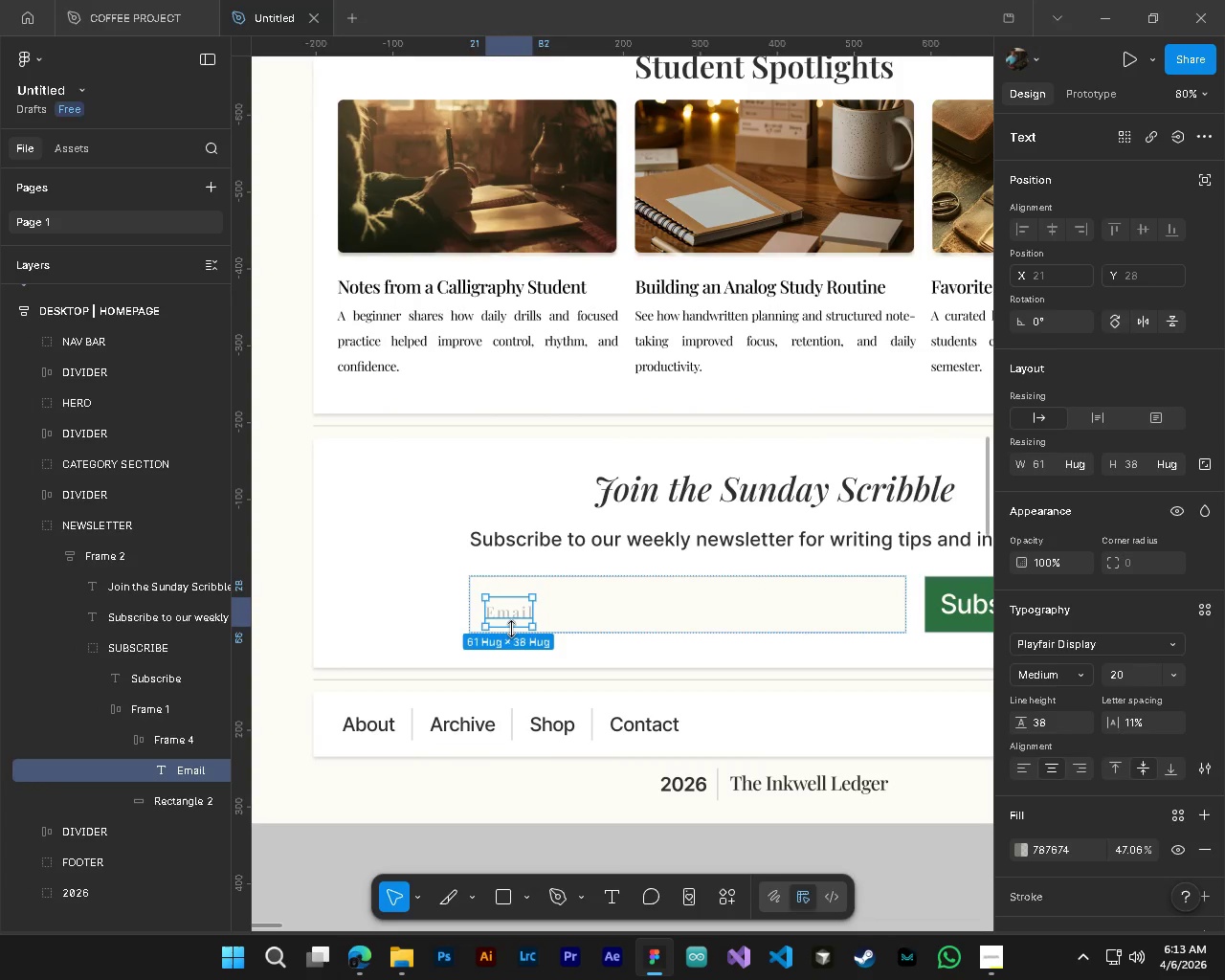 
left_click_drag(start_coordinate=[511, 629], to_coordinate=[512, 614])
 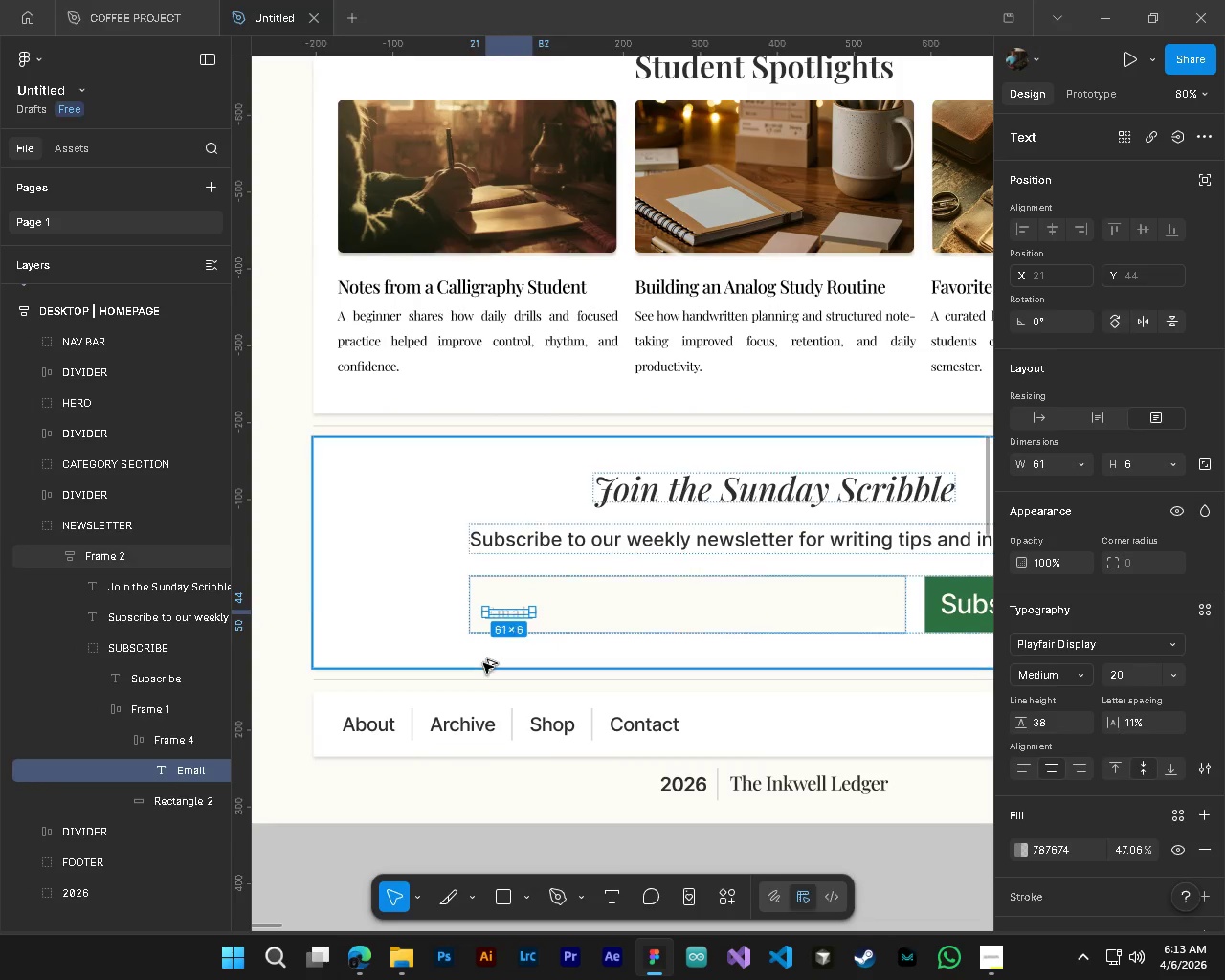 
key(Alt+Control+AltLeft)
 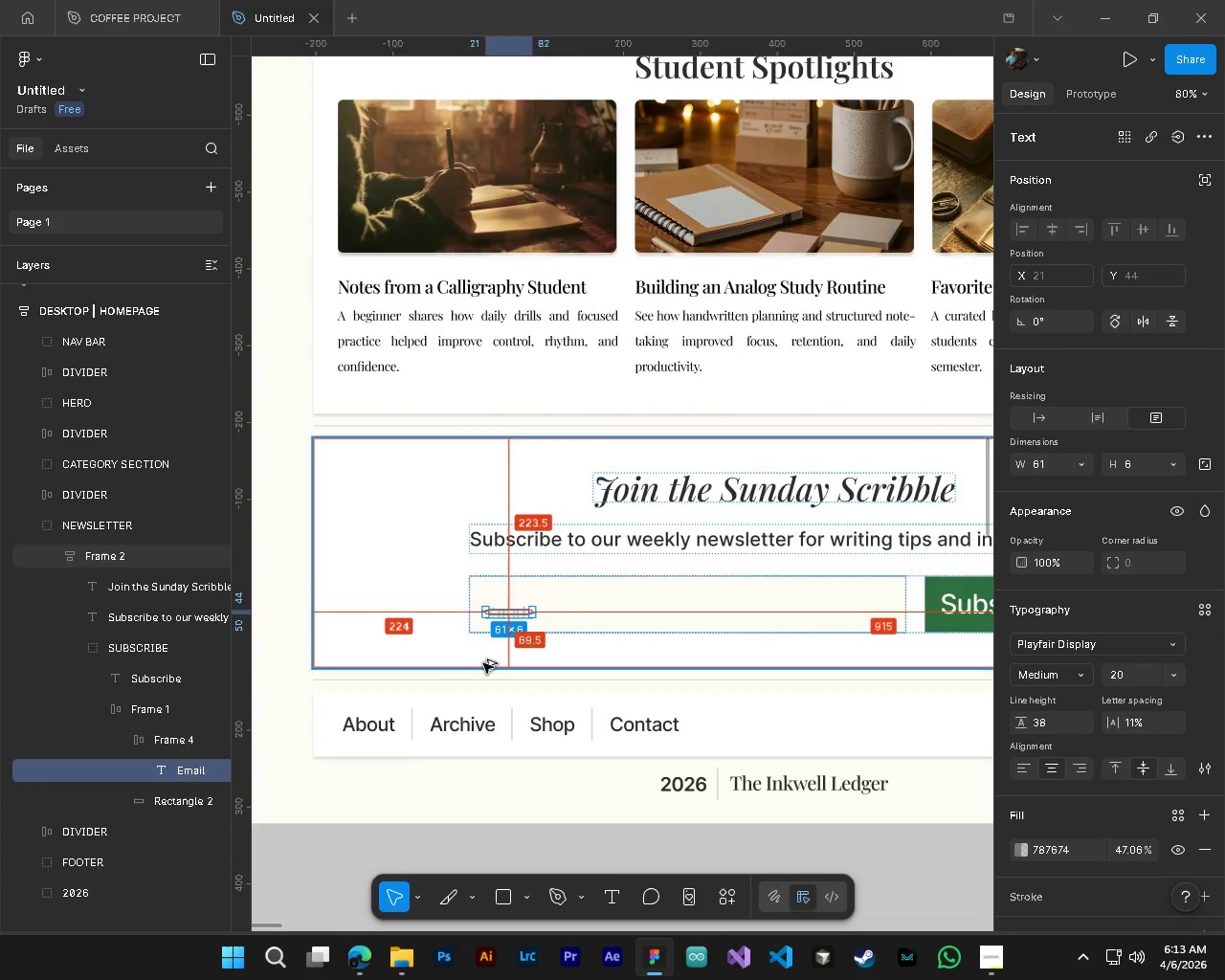 
hold_key(key=ControlLeft, duration=0.7)
hold_key(key=AltLeft, duration=0.39)
scroll: coordinate [486, 612], scroll_direction: up, amount: 8.0
 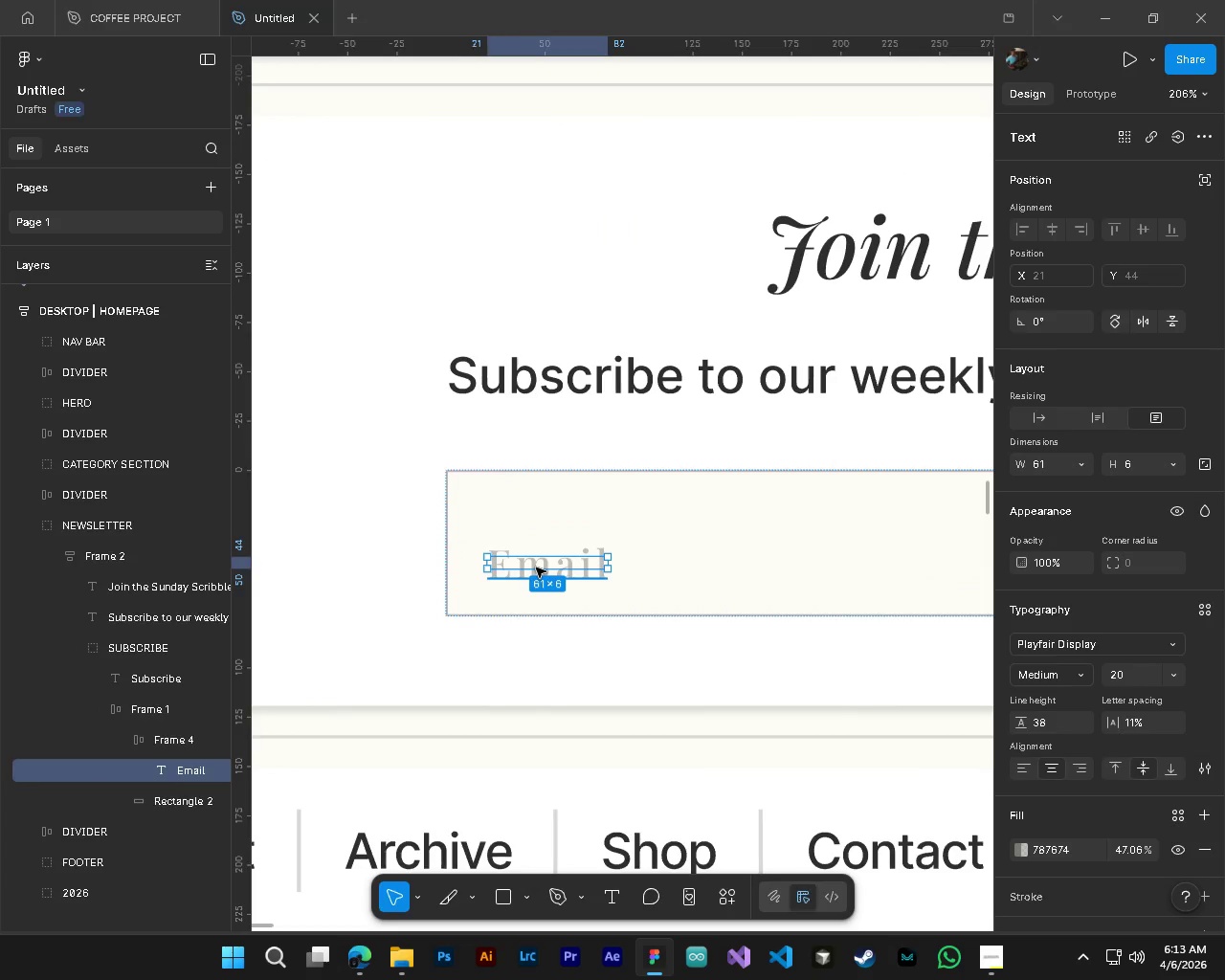 
left_click_drag(start_coordinate=[536, 575], to_coordinate=[539, 592])
 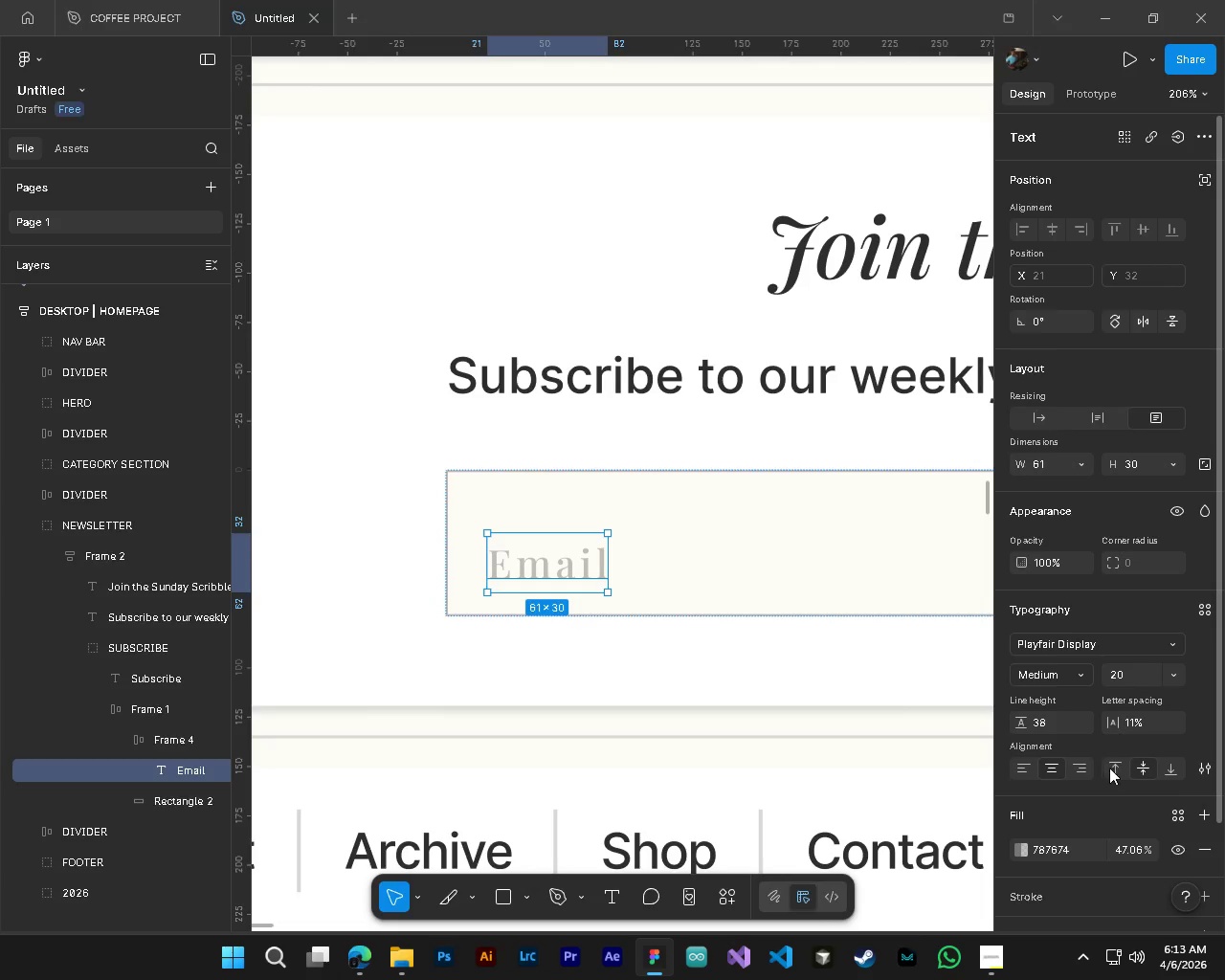 
left_click([1116, 770])
 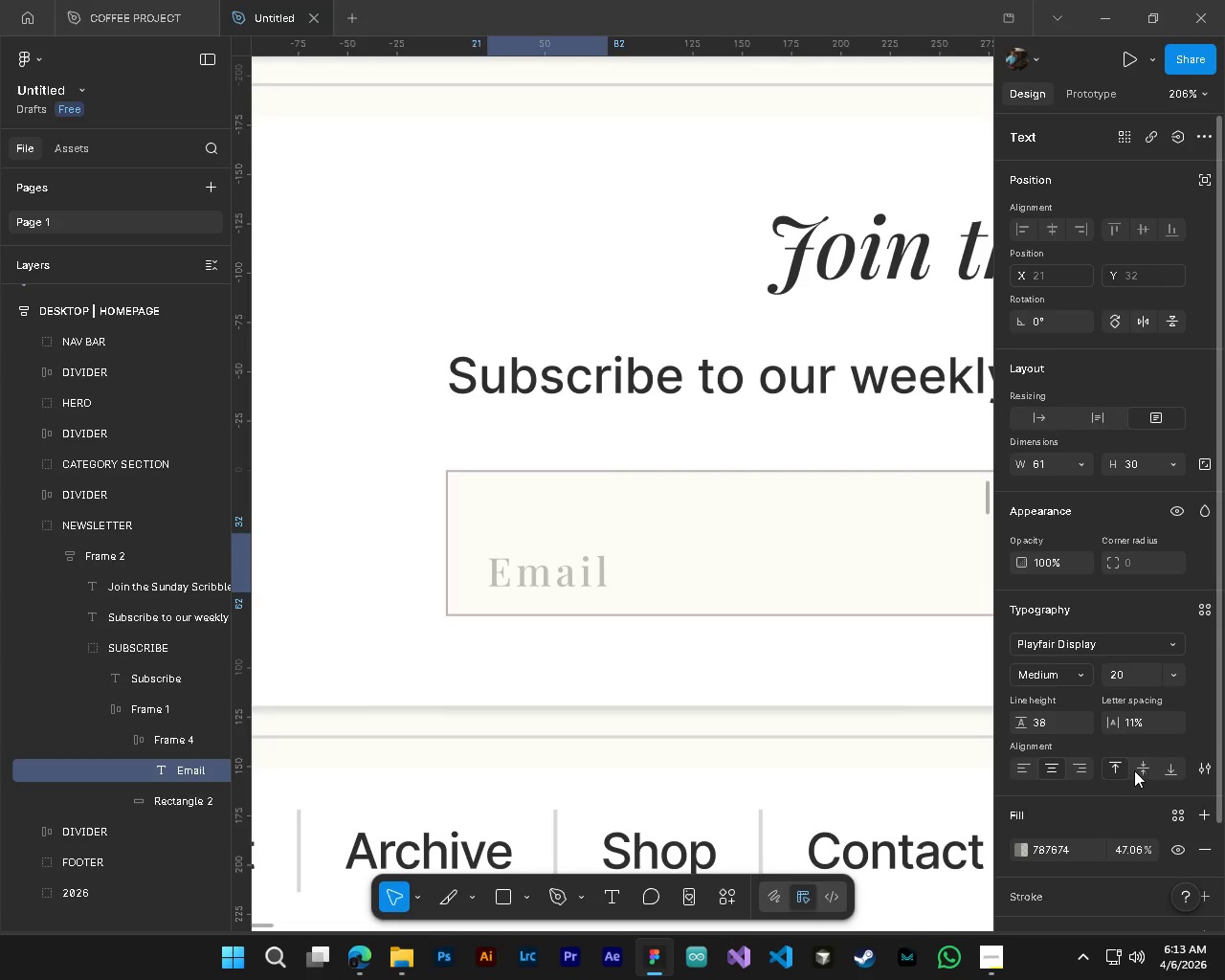 
left_click([1139, 769])
 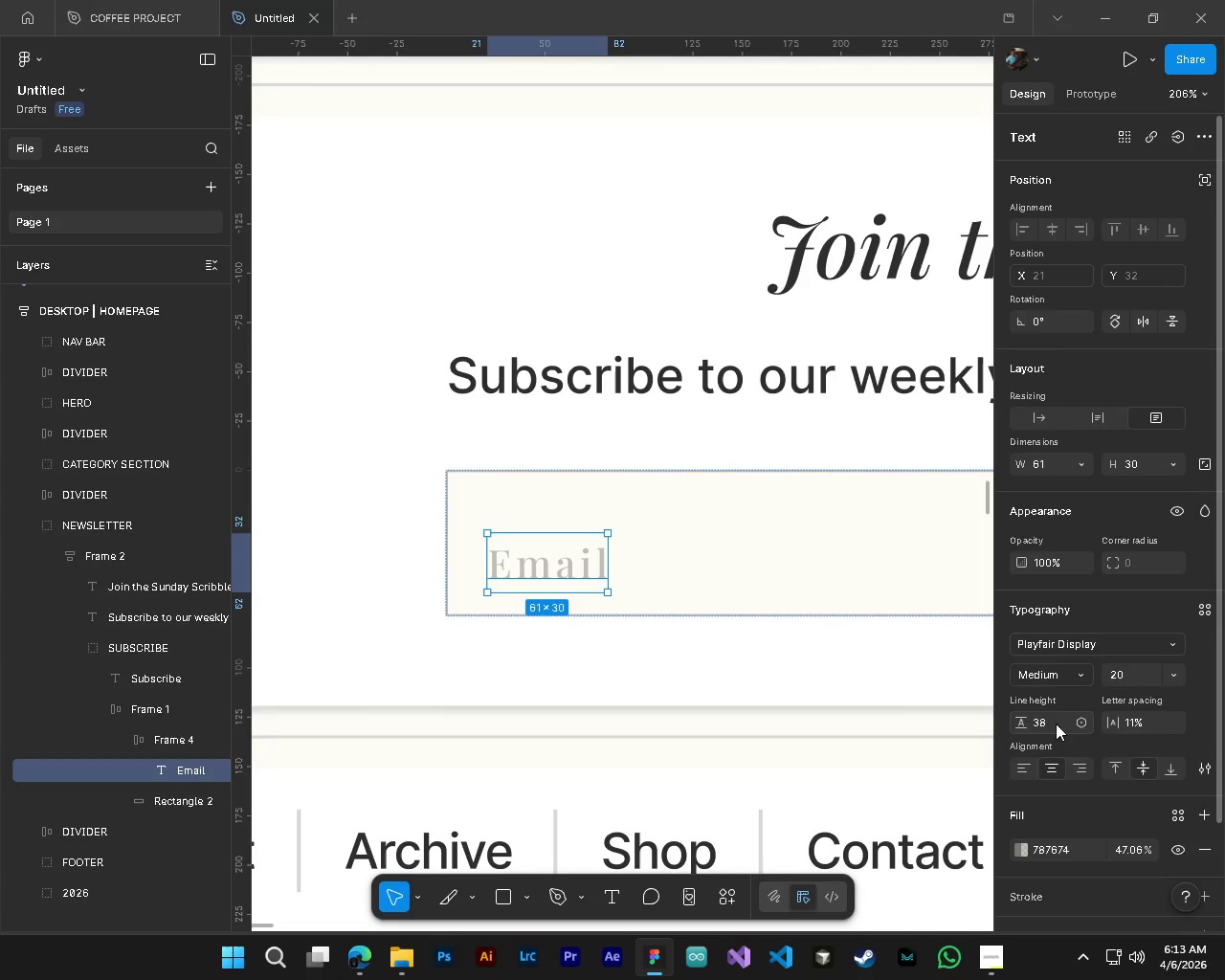 
left_click_drag(start_coordinate=[1022, 724], to_coordinate=[635, 483])
 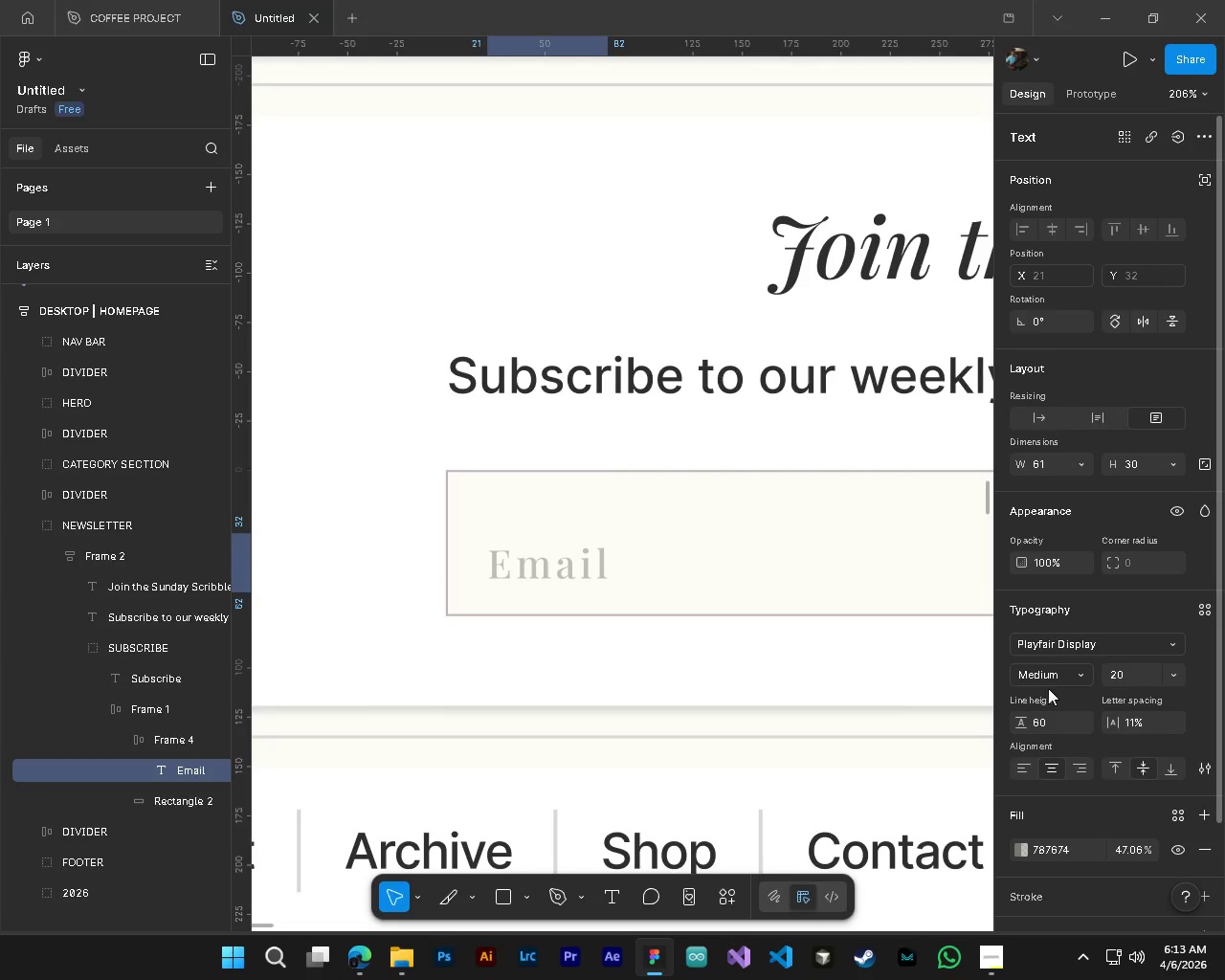 
key(Control+ControlLeft)
 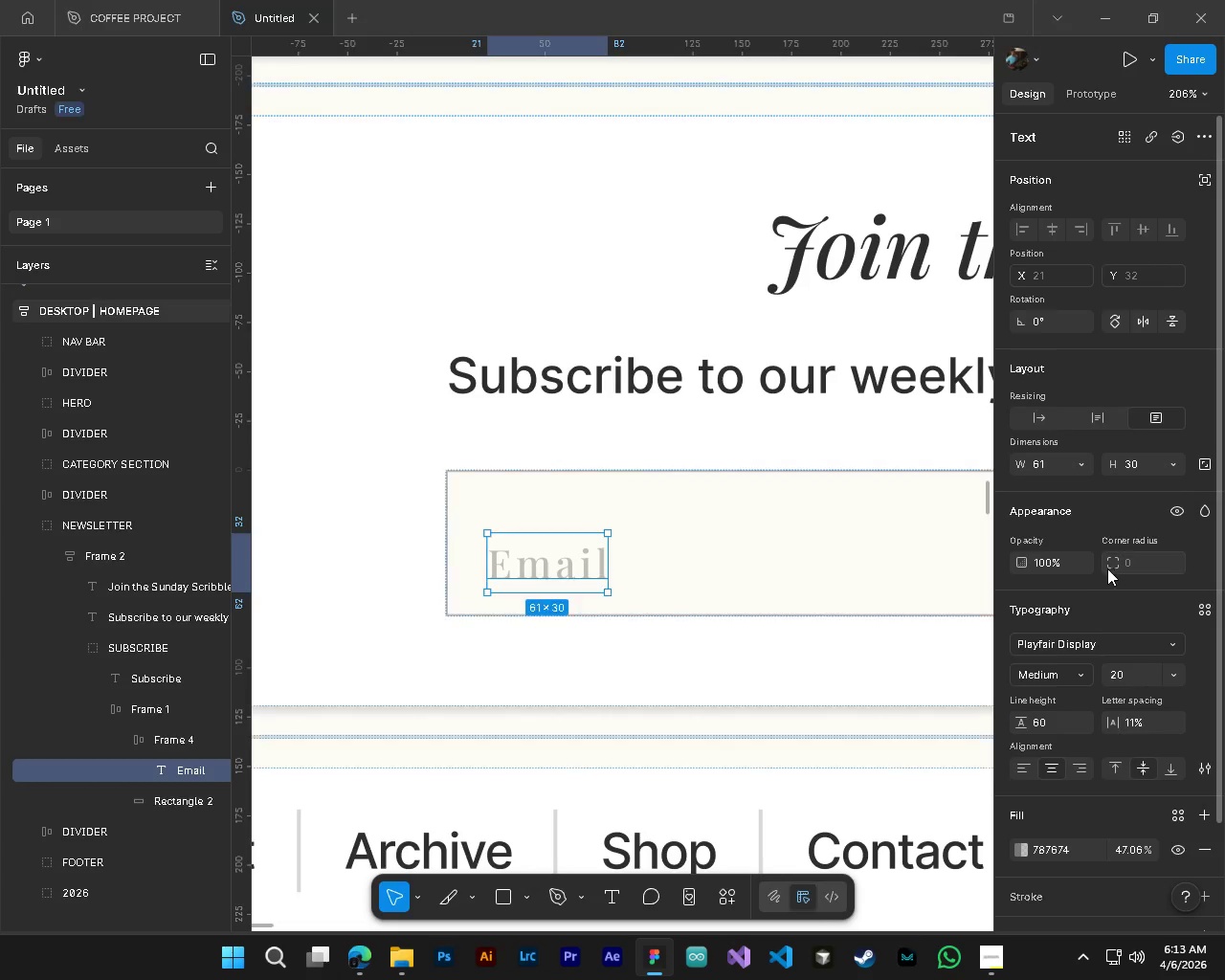 
key(Control+Z)
 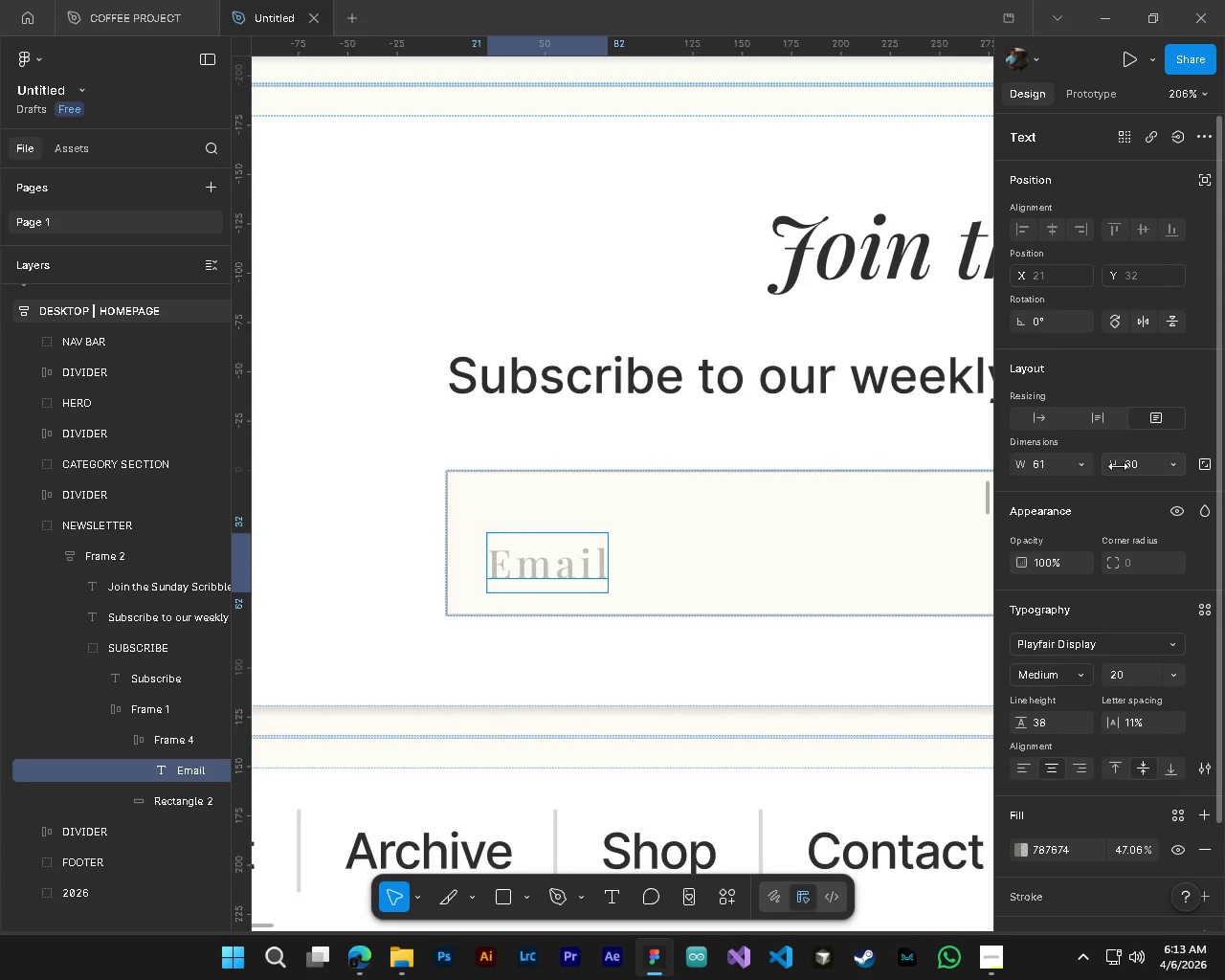 
left_click_drag(start_coordinate=[1121, 465], to_coordinate=[607, 483])
 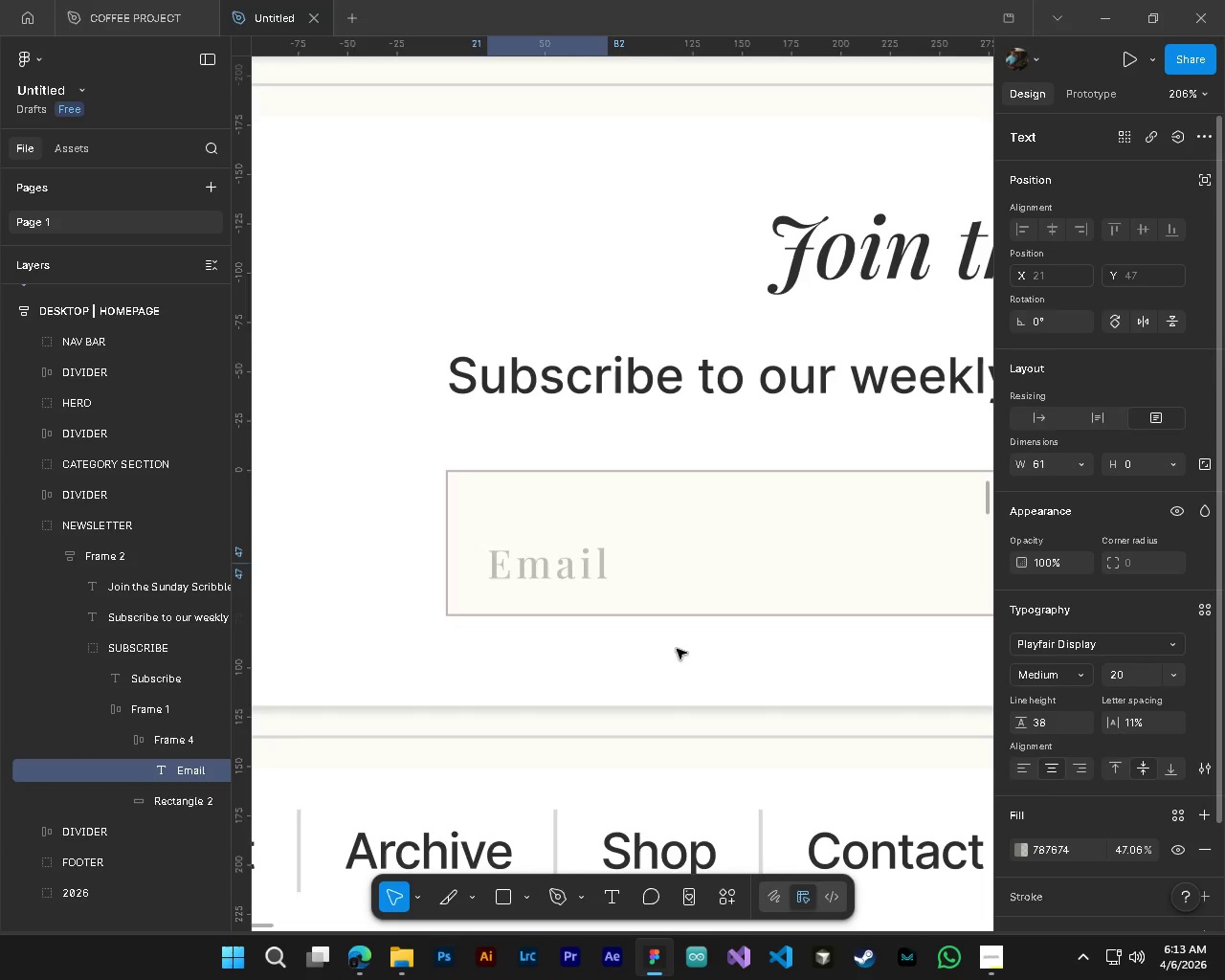 
hold_key(key=AltLeft, duration=0.62)
 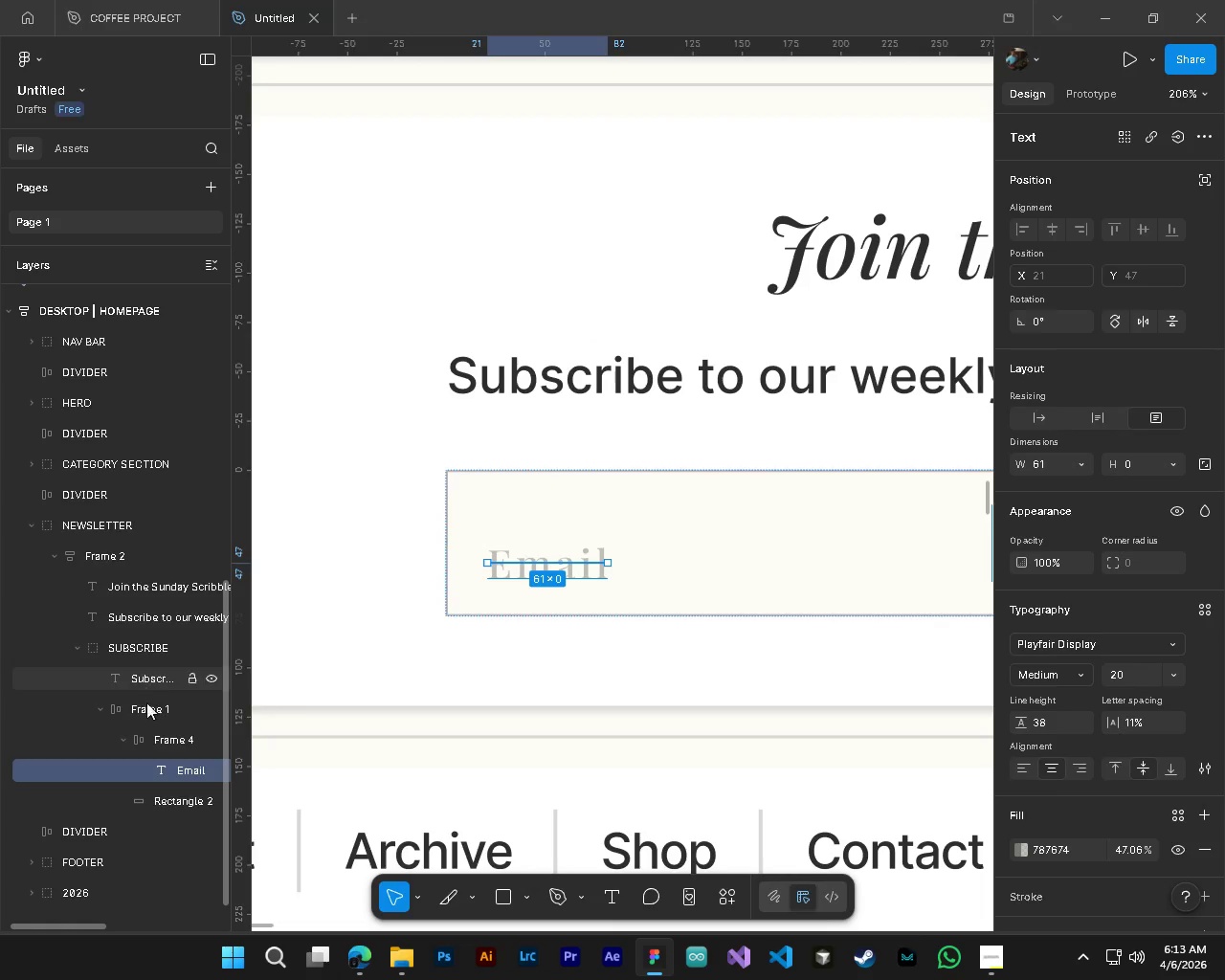 
hold_key(key=ControlLeft, duration=0.34)
 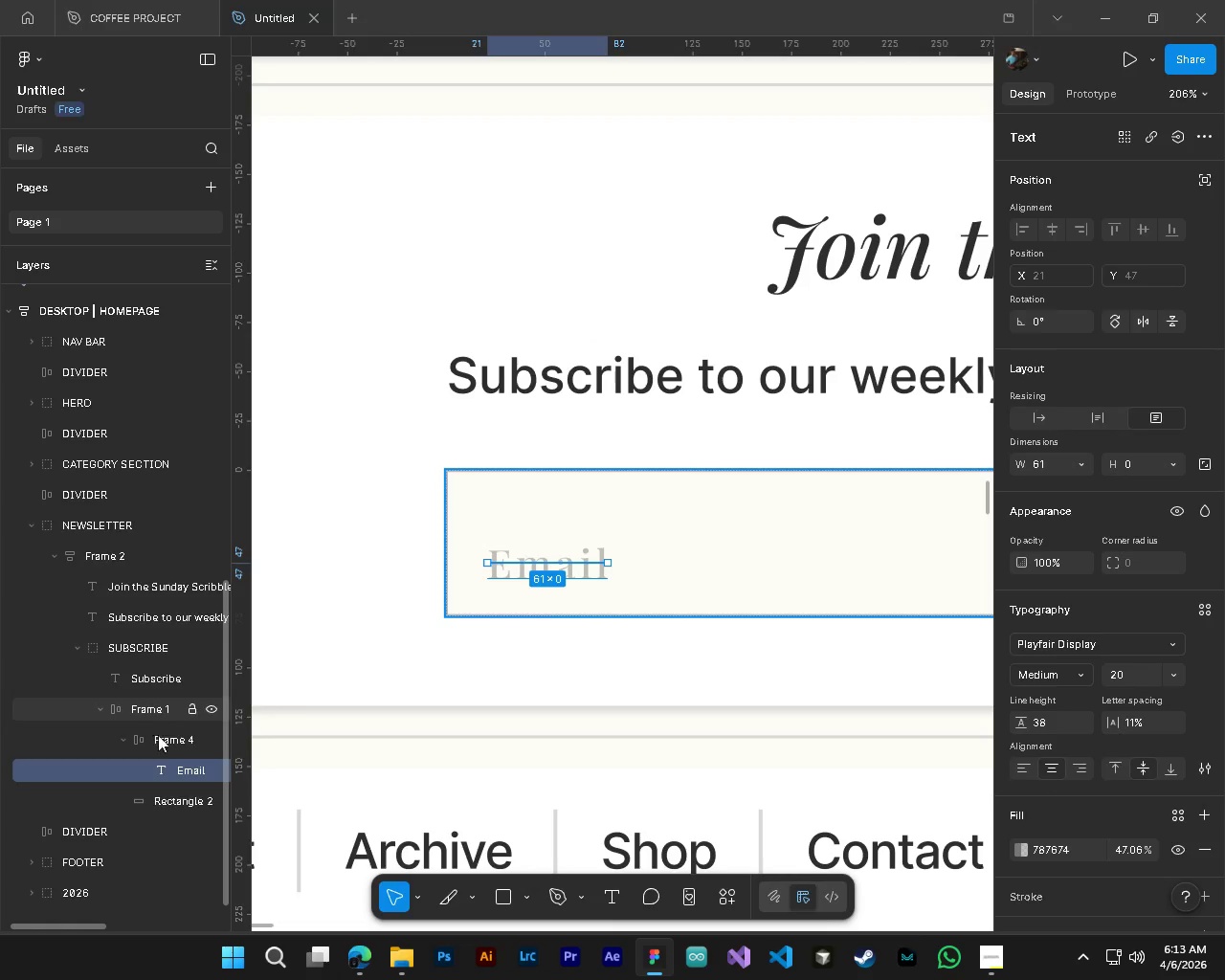 
left_click([159, 738])
 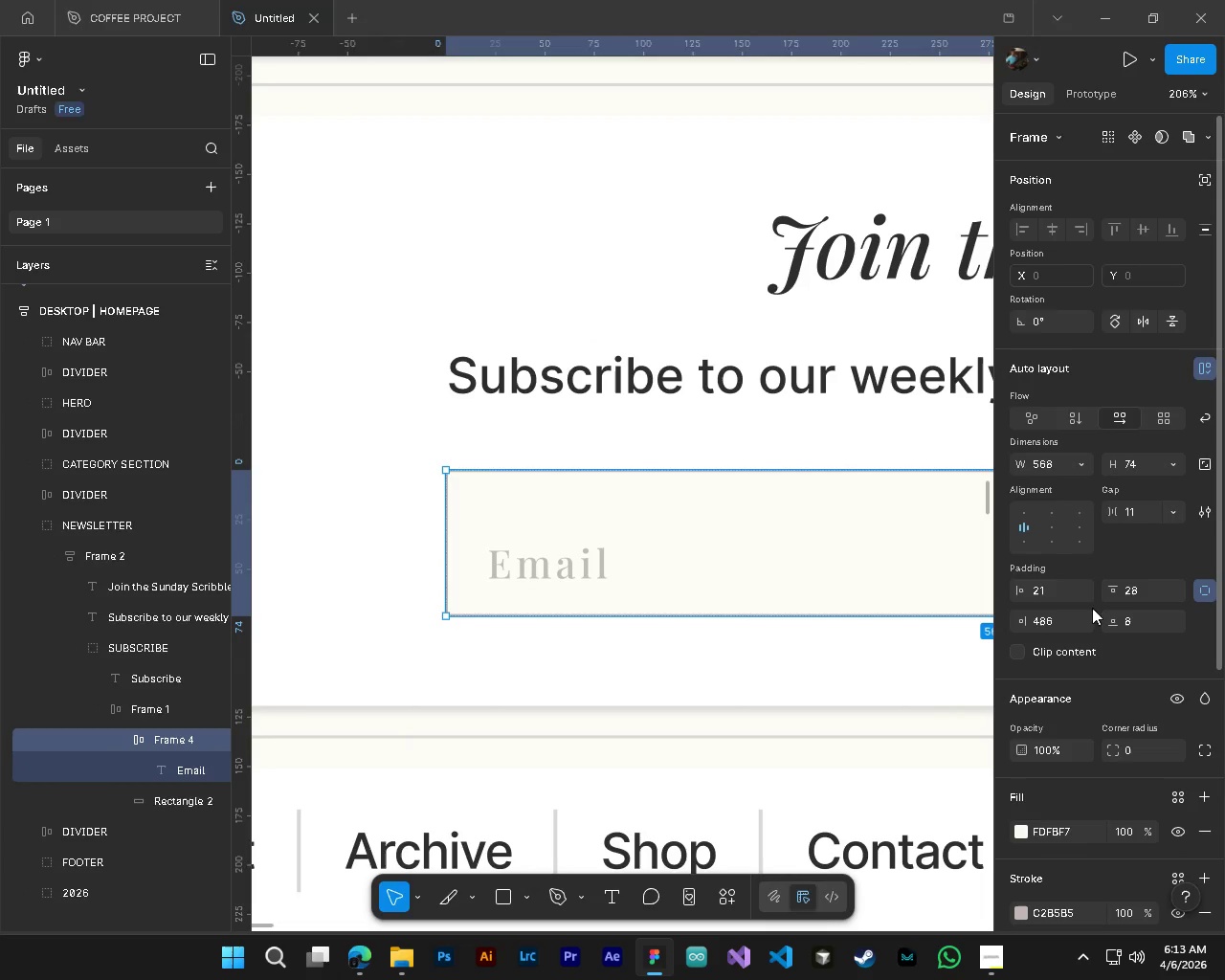 
left_click_drag(start_coordinate=[1114, 467], to_coordinate=[639, 479])
 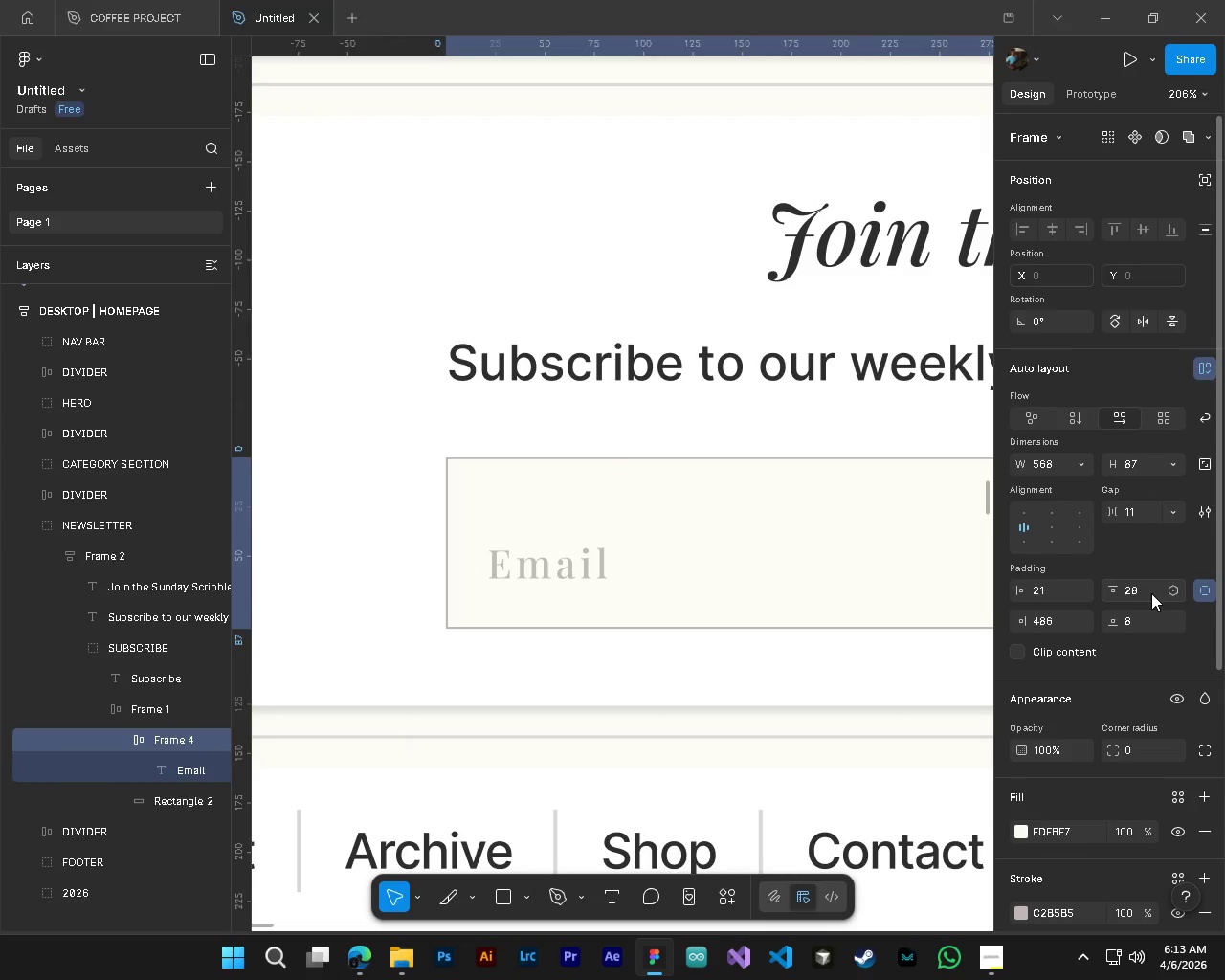 
key(Control+ControlLeft)
 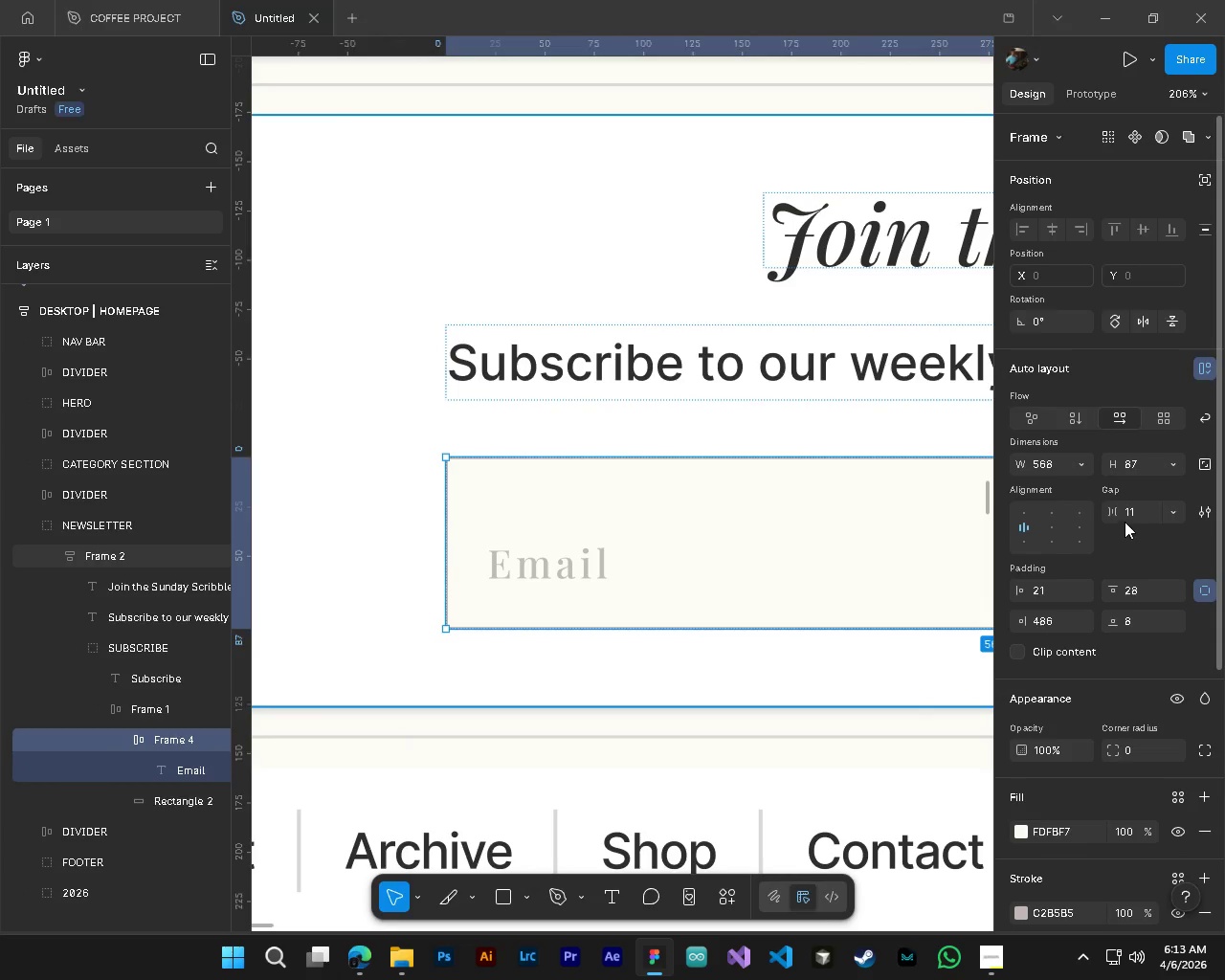 
key(Control+Z)
 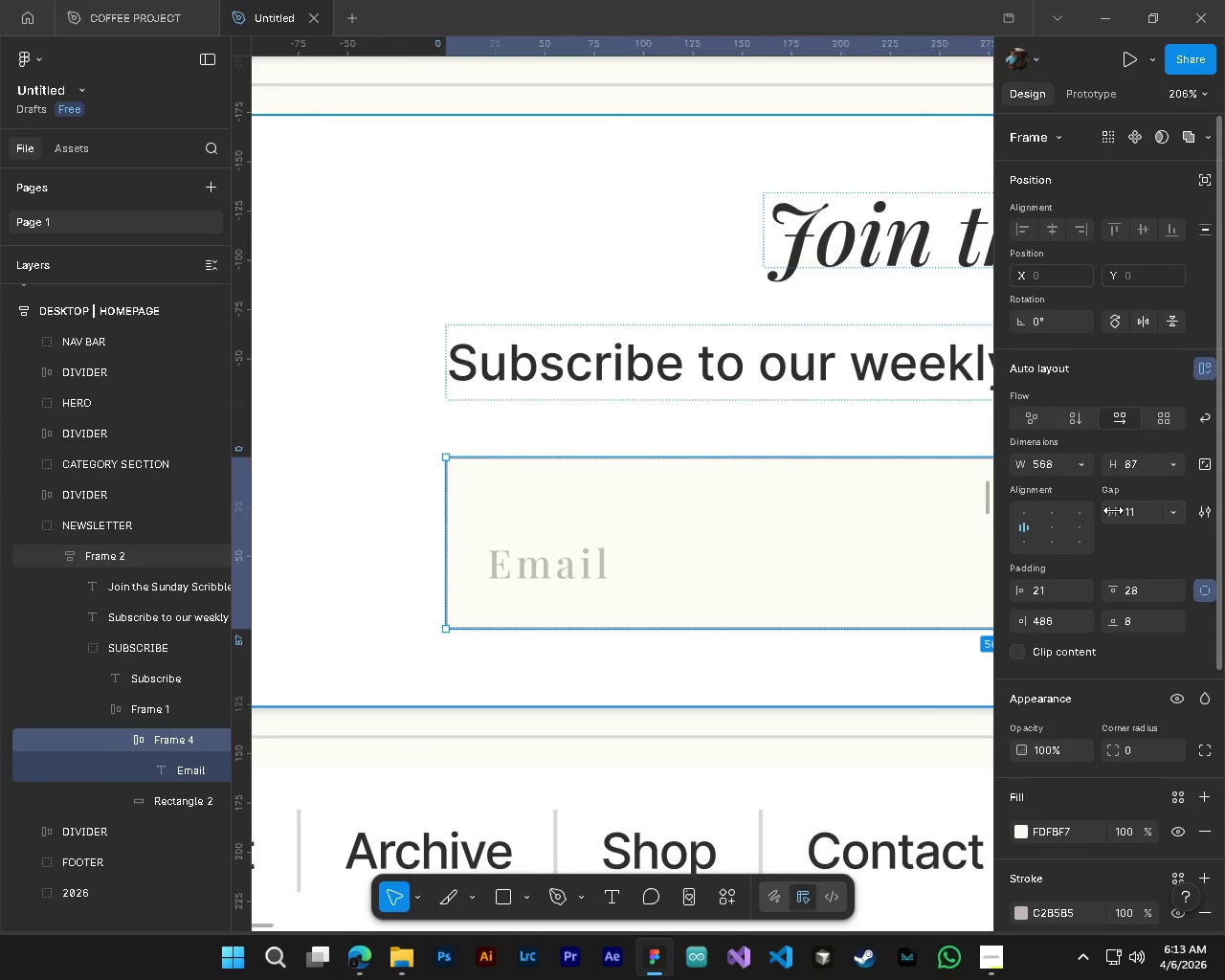 
left_click_drag(start_coordinate=[1113, 510], to_coordinate=[623, 482])
 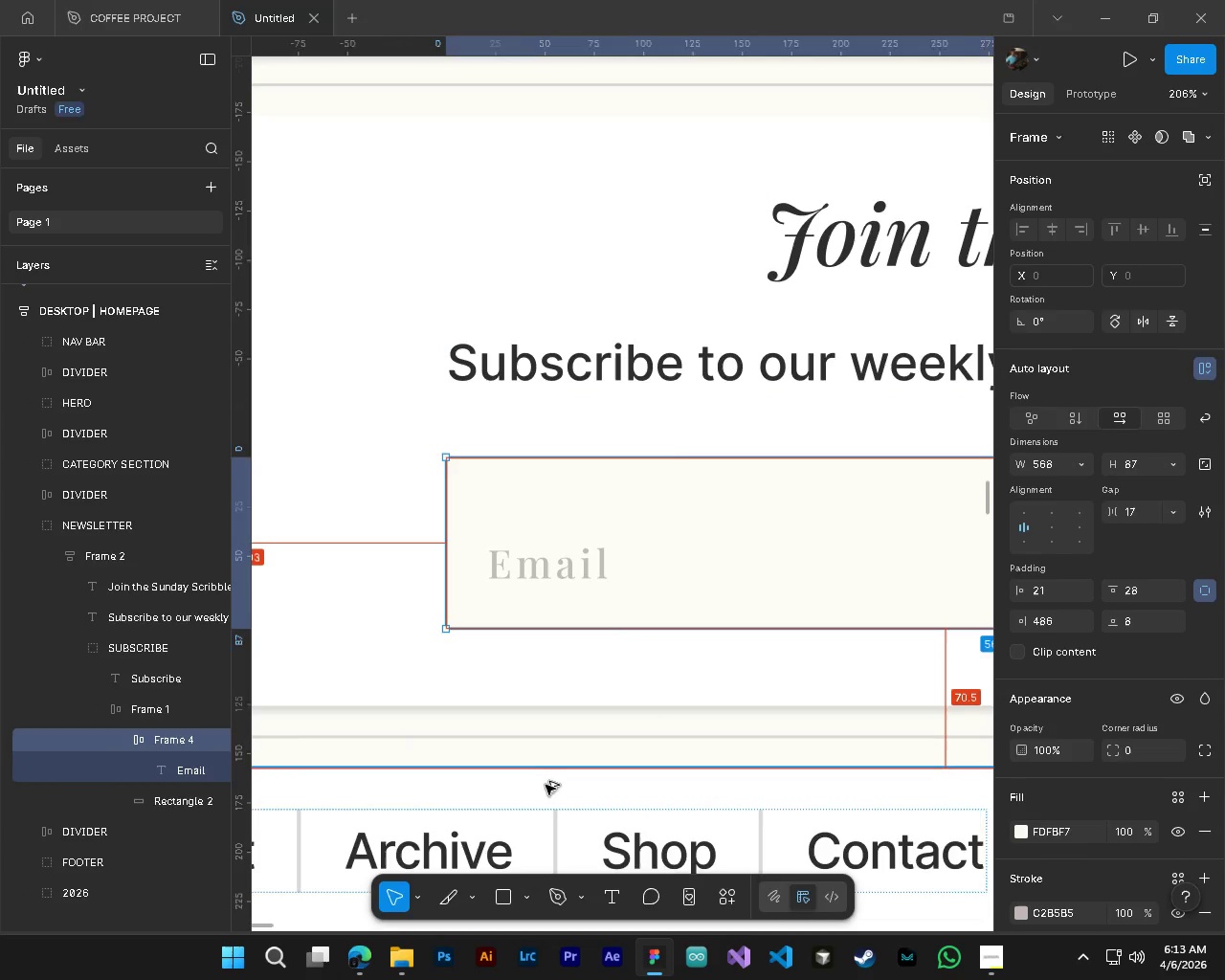 
hold_key(key=AltLeft, duration=0.67)
scroll: coordinate [569, 772], scroll_direction: down, amount: 11.0
 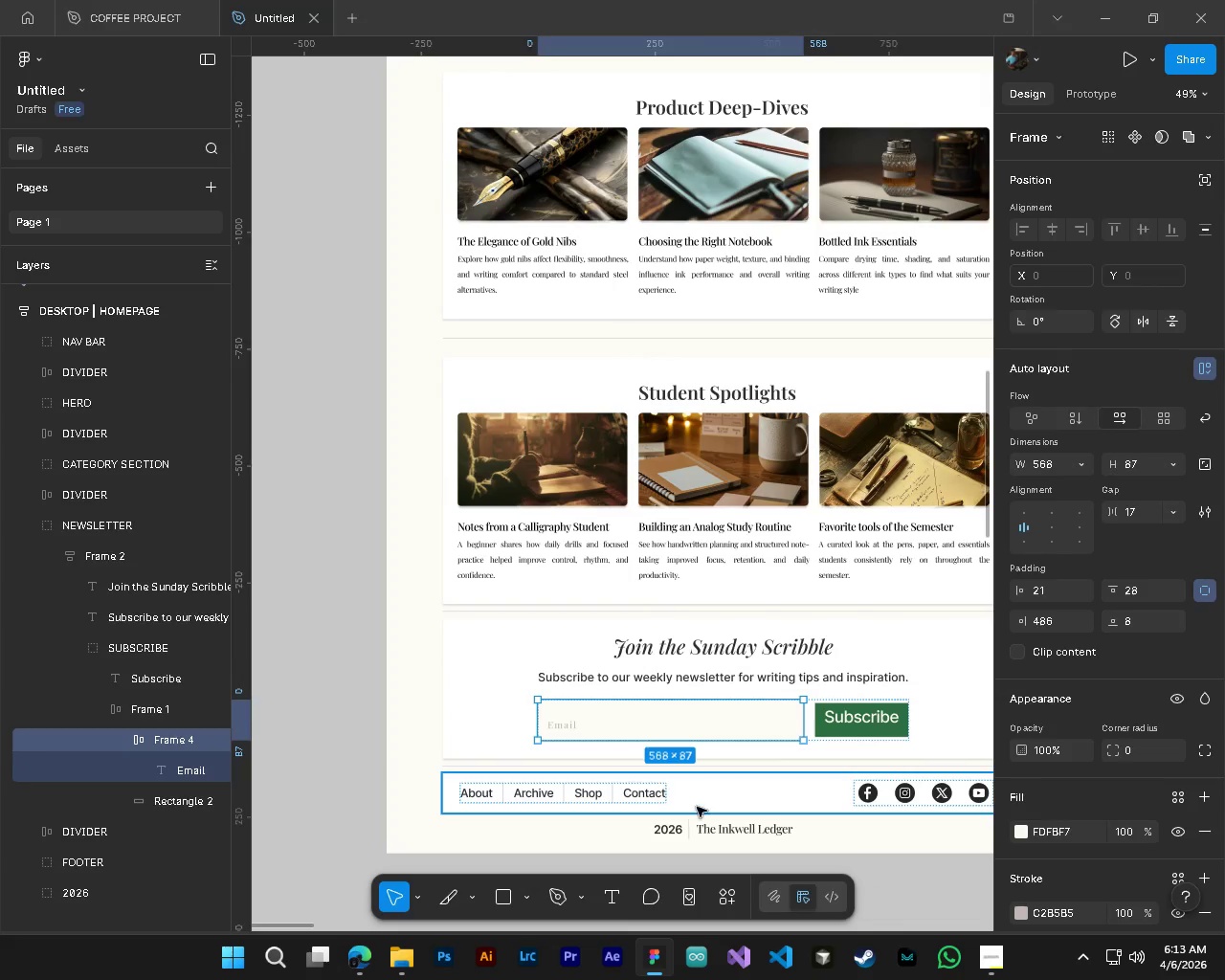 
key(Control+Z)
 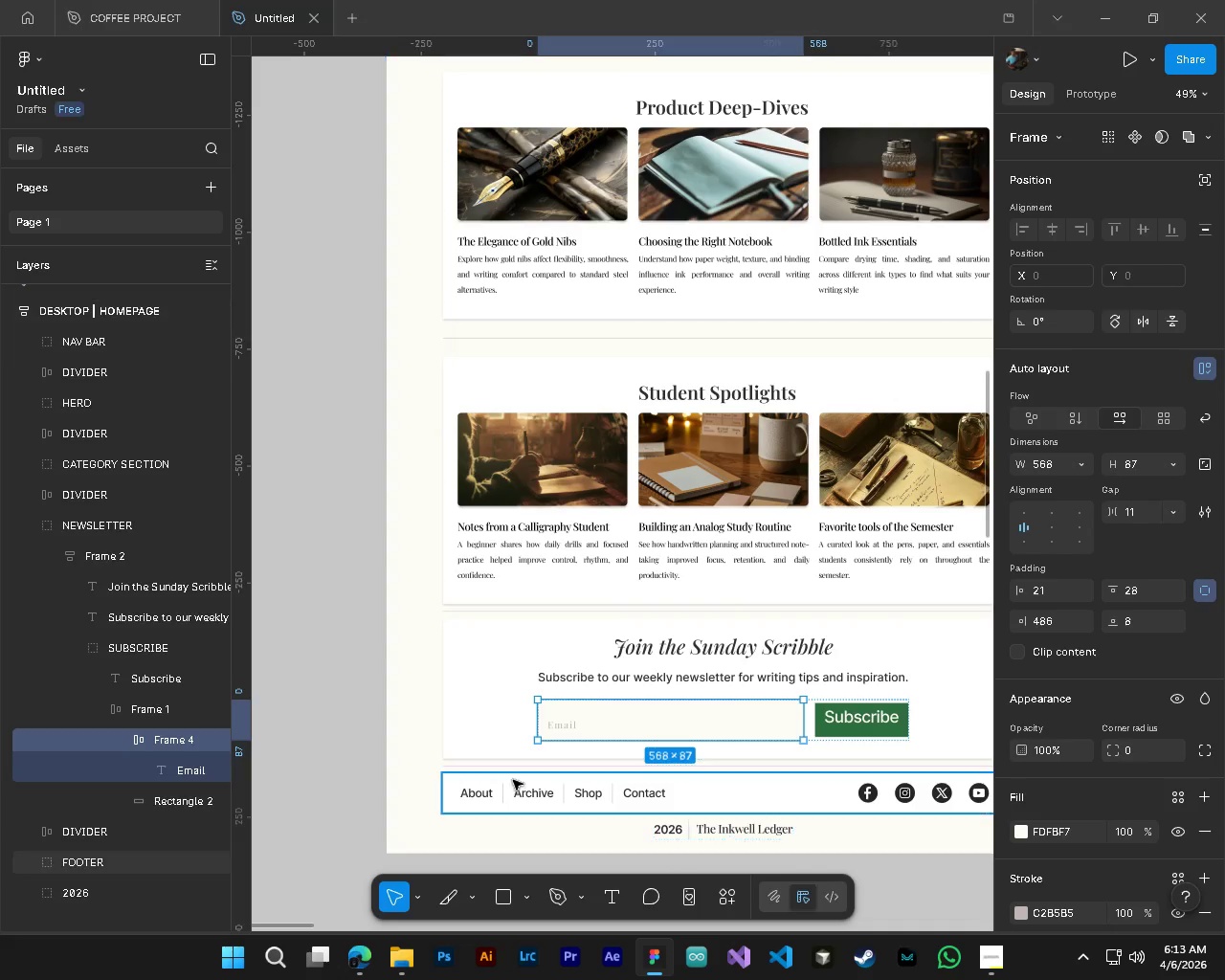 
key(Control+Z)
 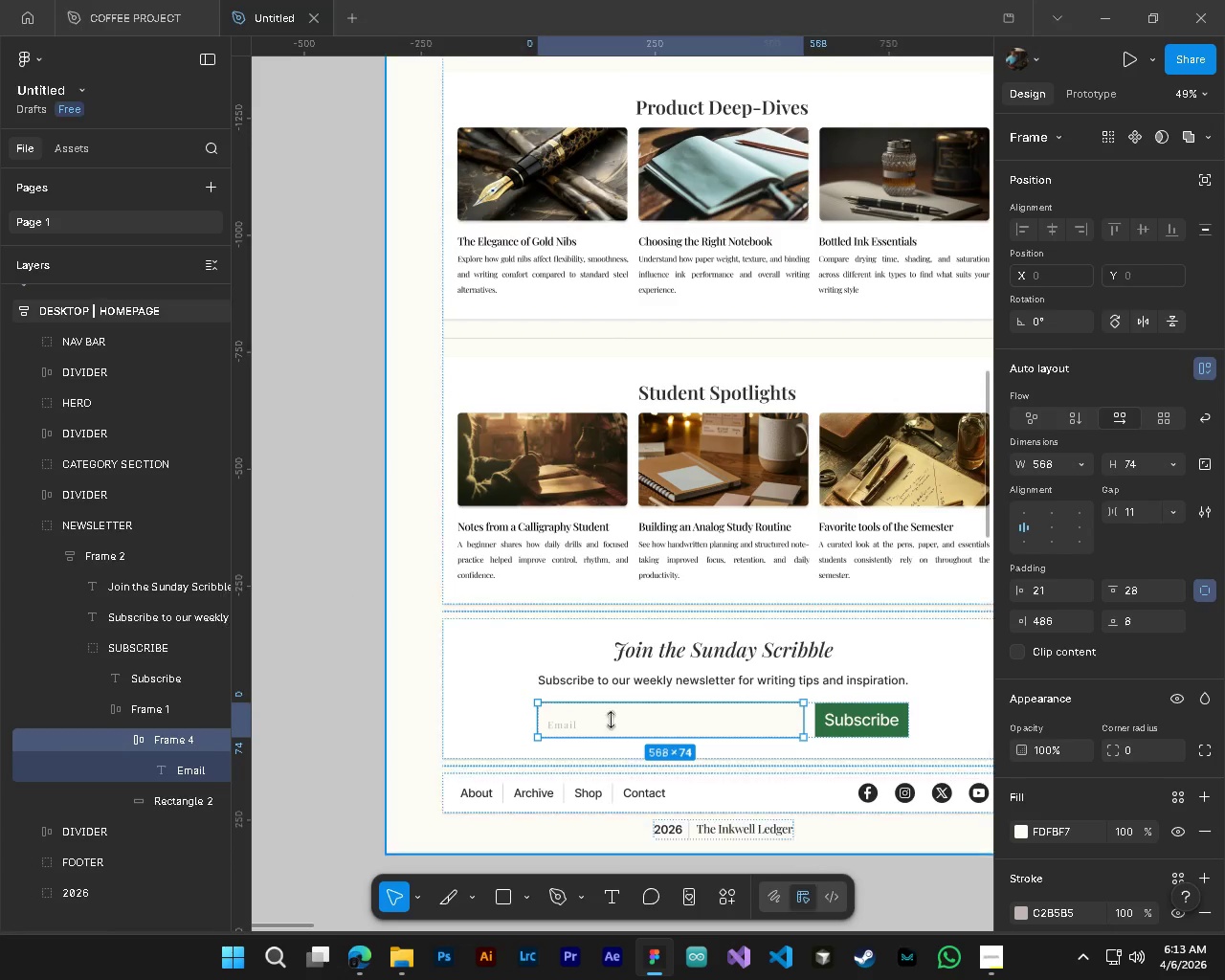 
hold_key(key=AltLeft, duration=0.8)
scroll: coordinate [809, 811], scroll_direction: up, amount: 4.0
 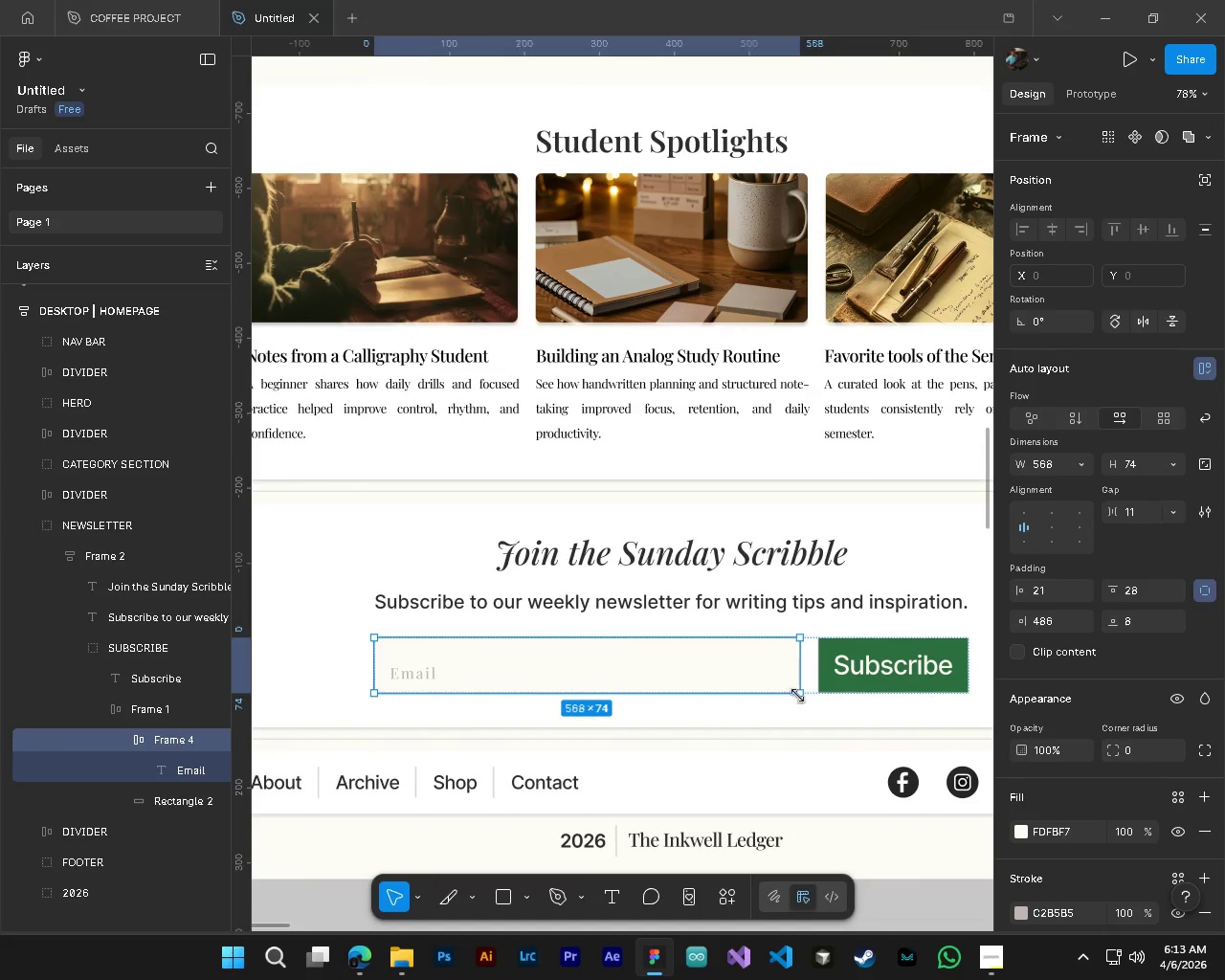 
hold_key(key=AltLeft, duration=0.45)
 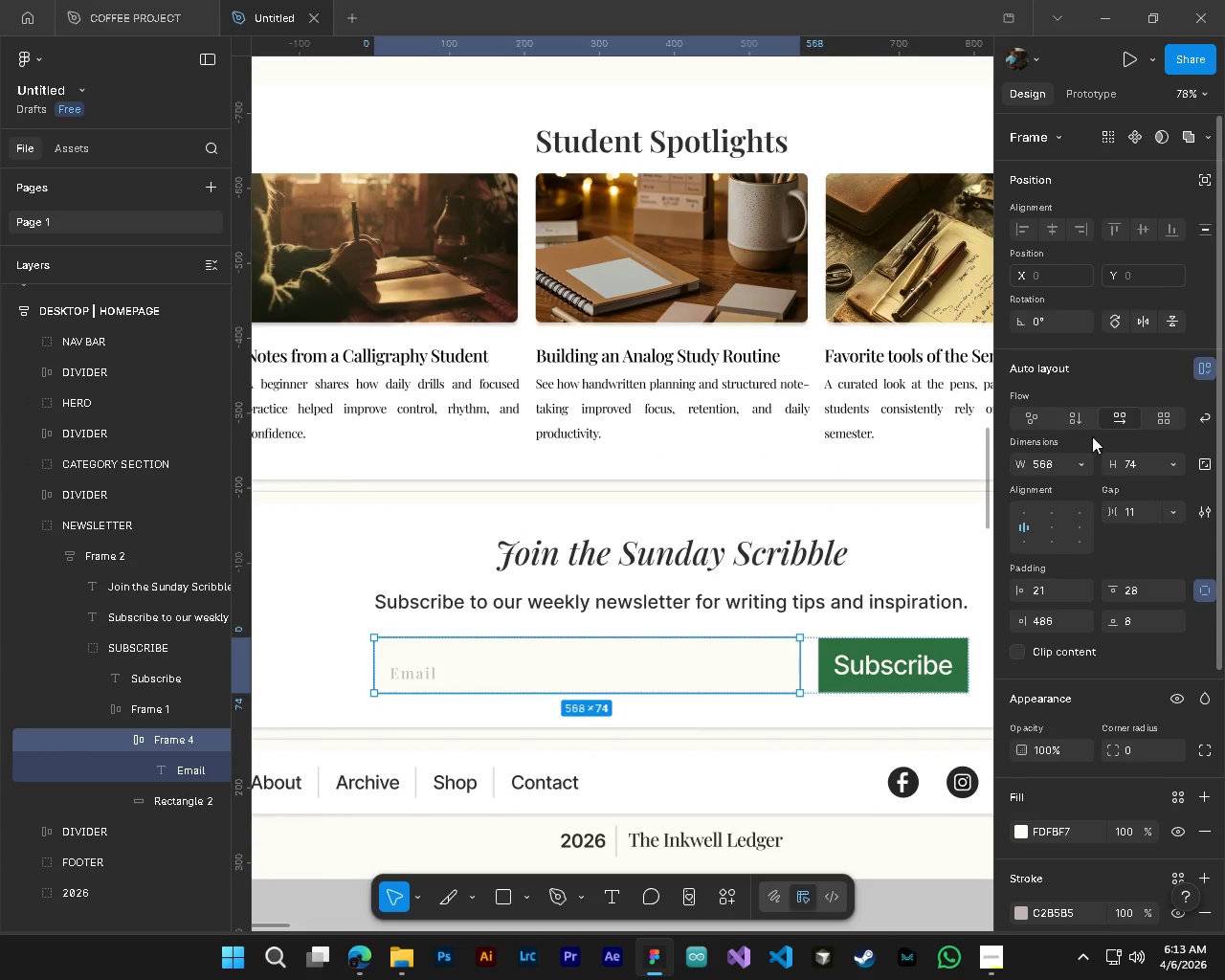 
wait(7.45)
 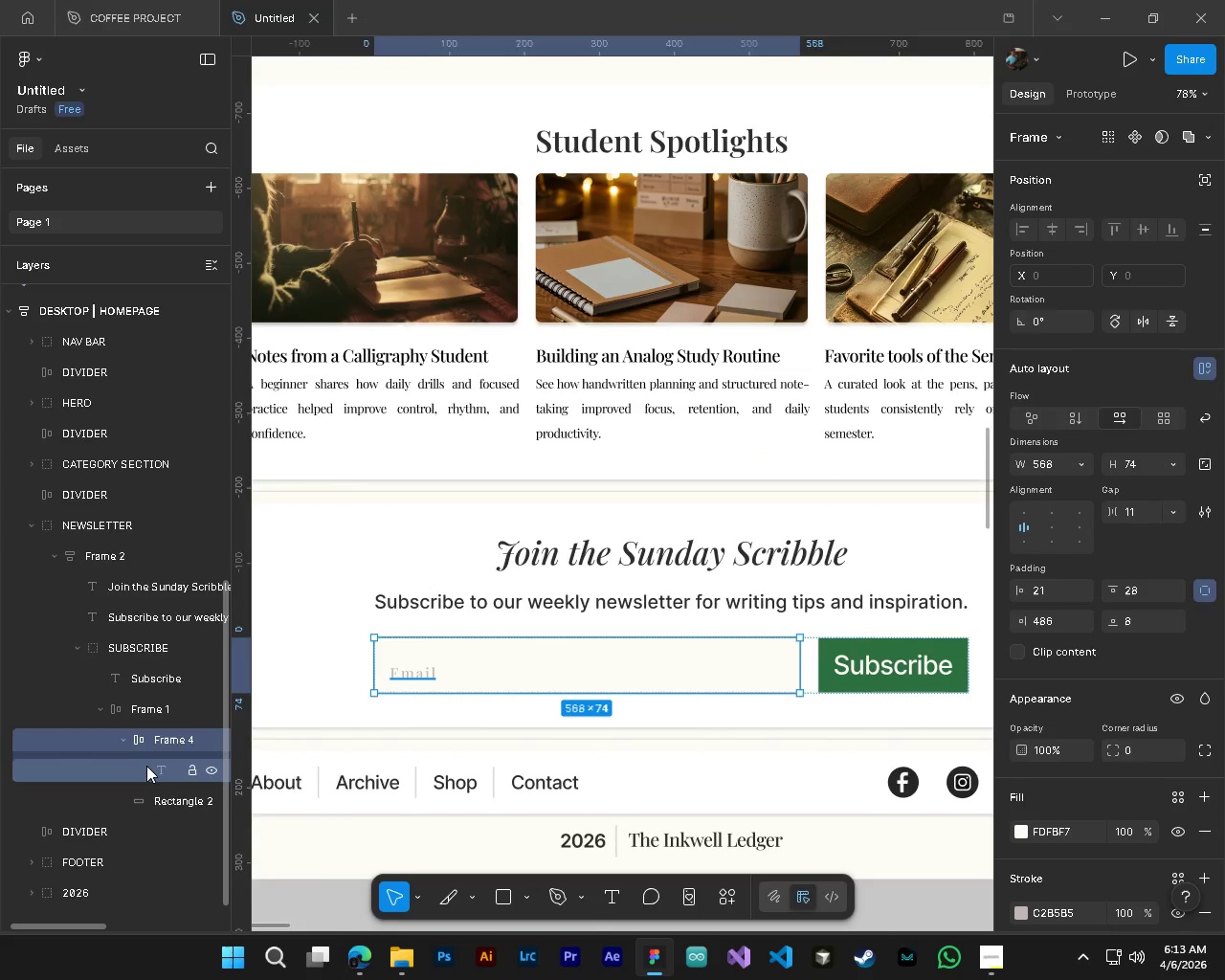 
left_click([1071, 416])
 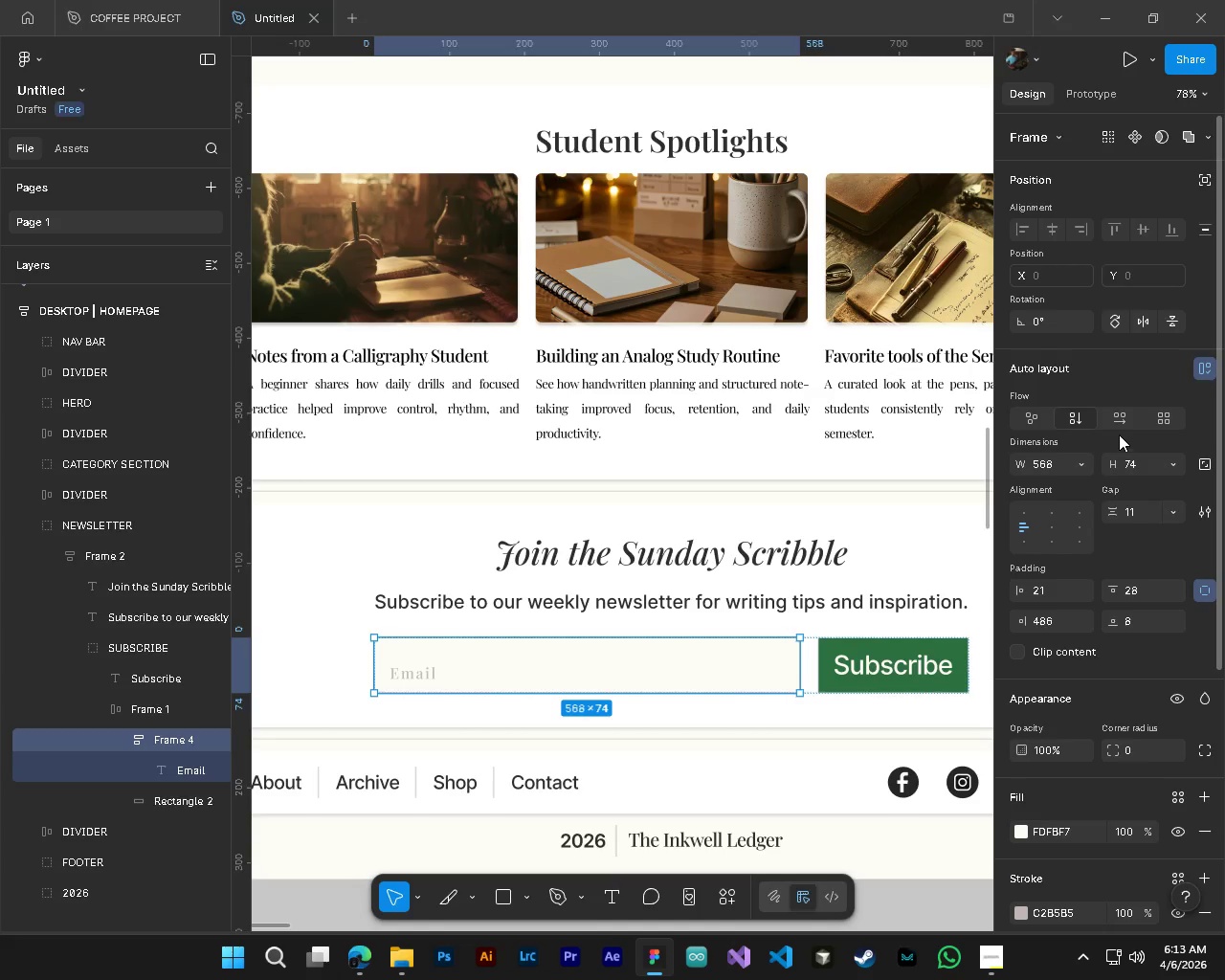 
left_click([1119, 418])
 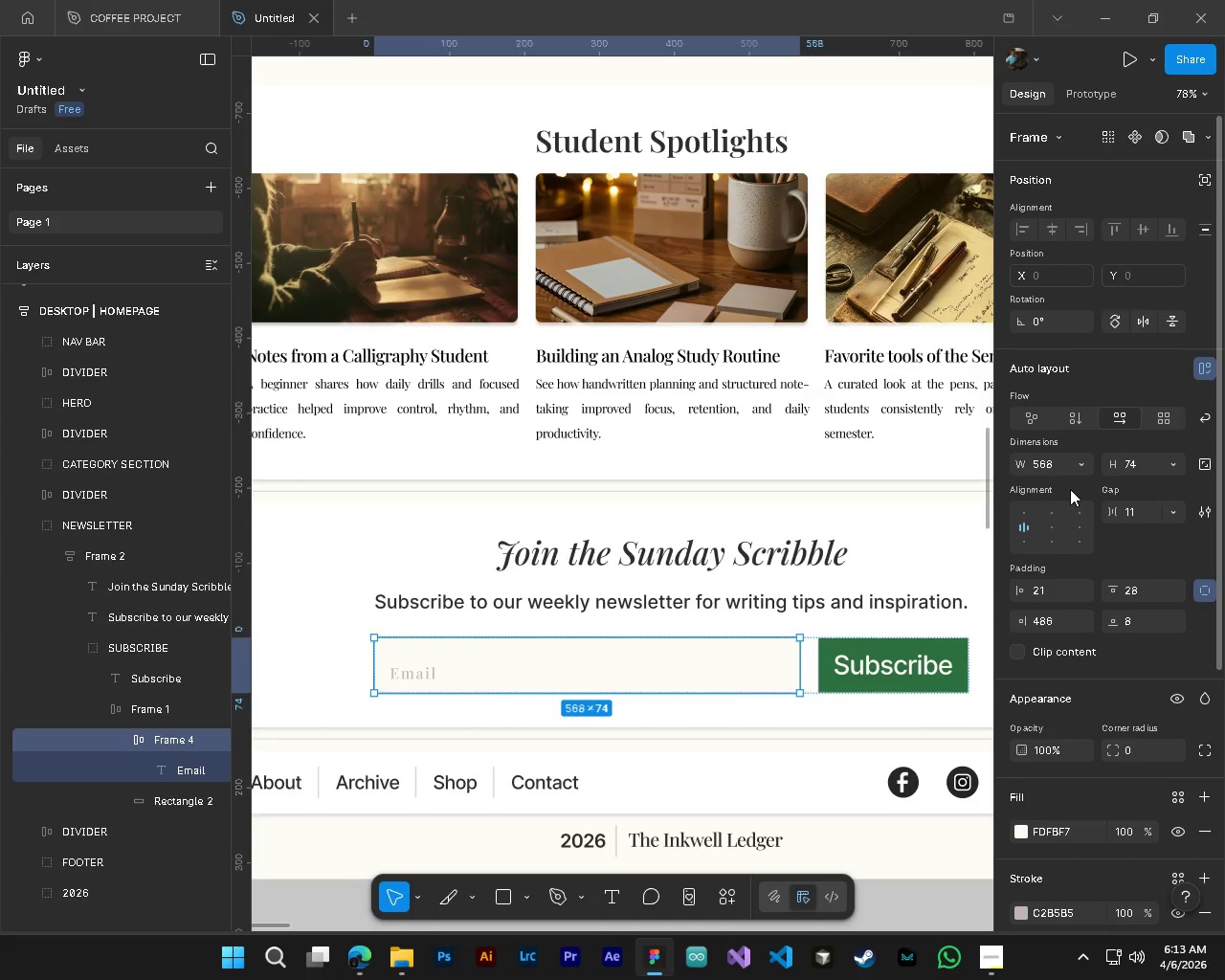 
left_click([1071, 419])
 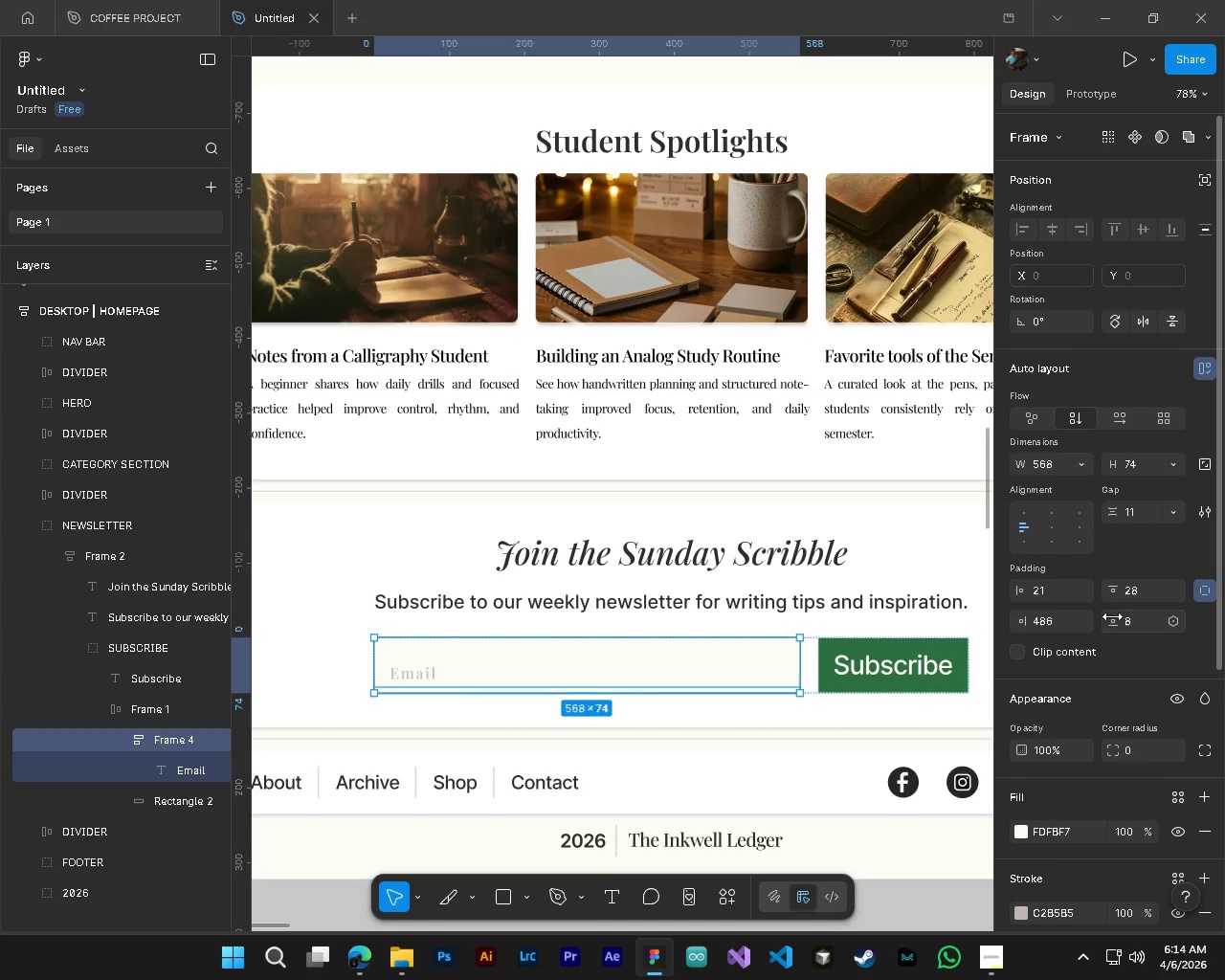 
left_click_drag(start_coordinate=[1115, 594], to_coordinate=[575, 490])
 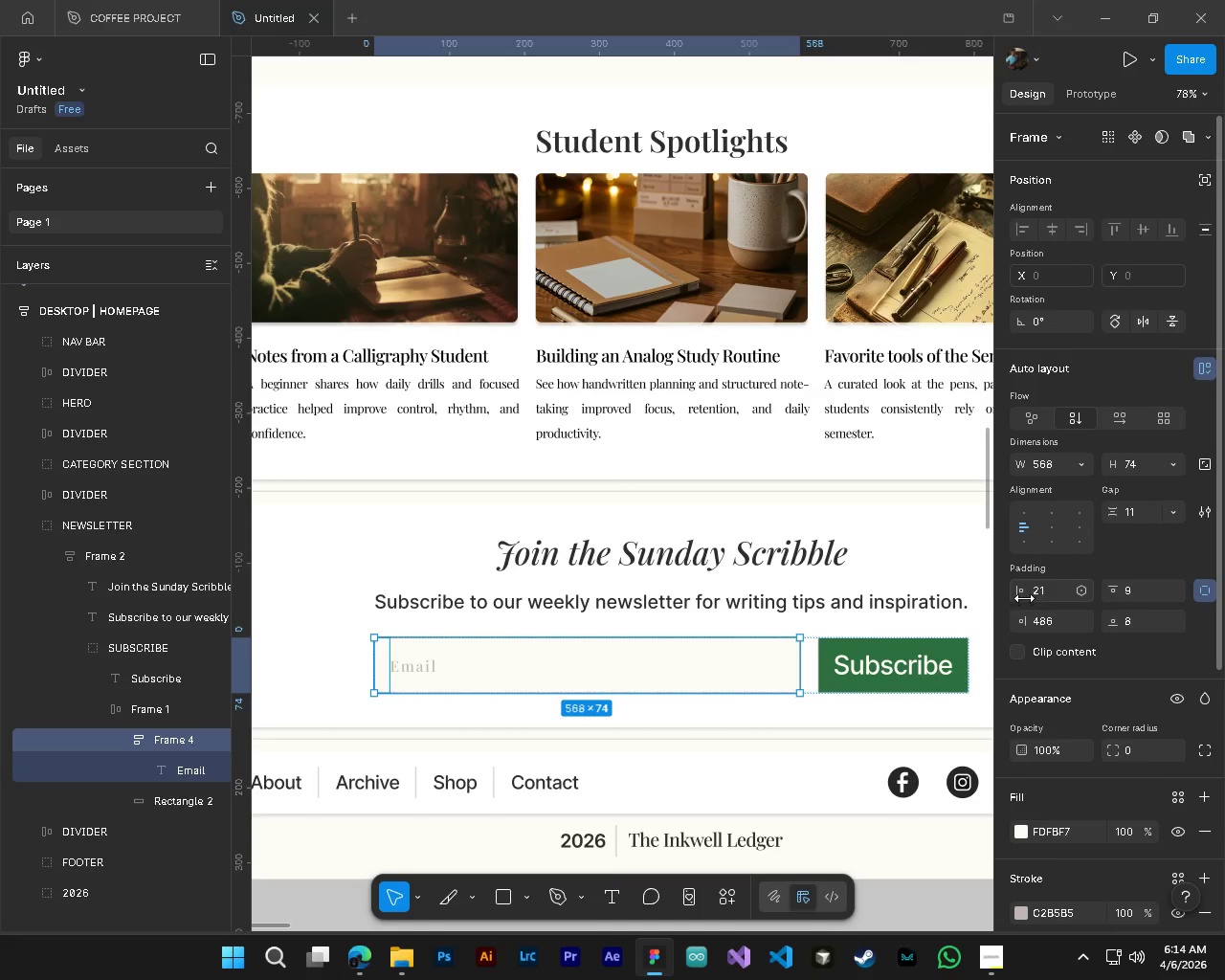 
left_click_drag(start_coordinate=[1024, 598], to_coordinate=[587, 487])
 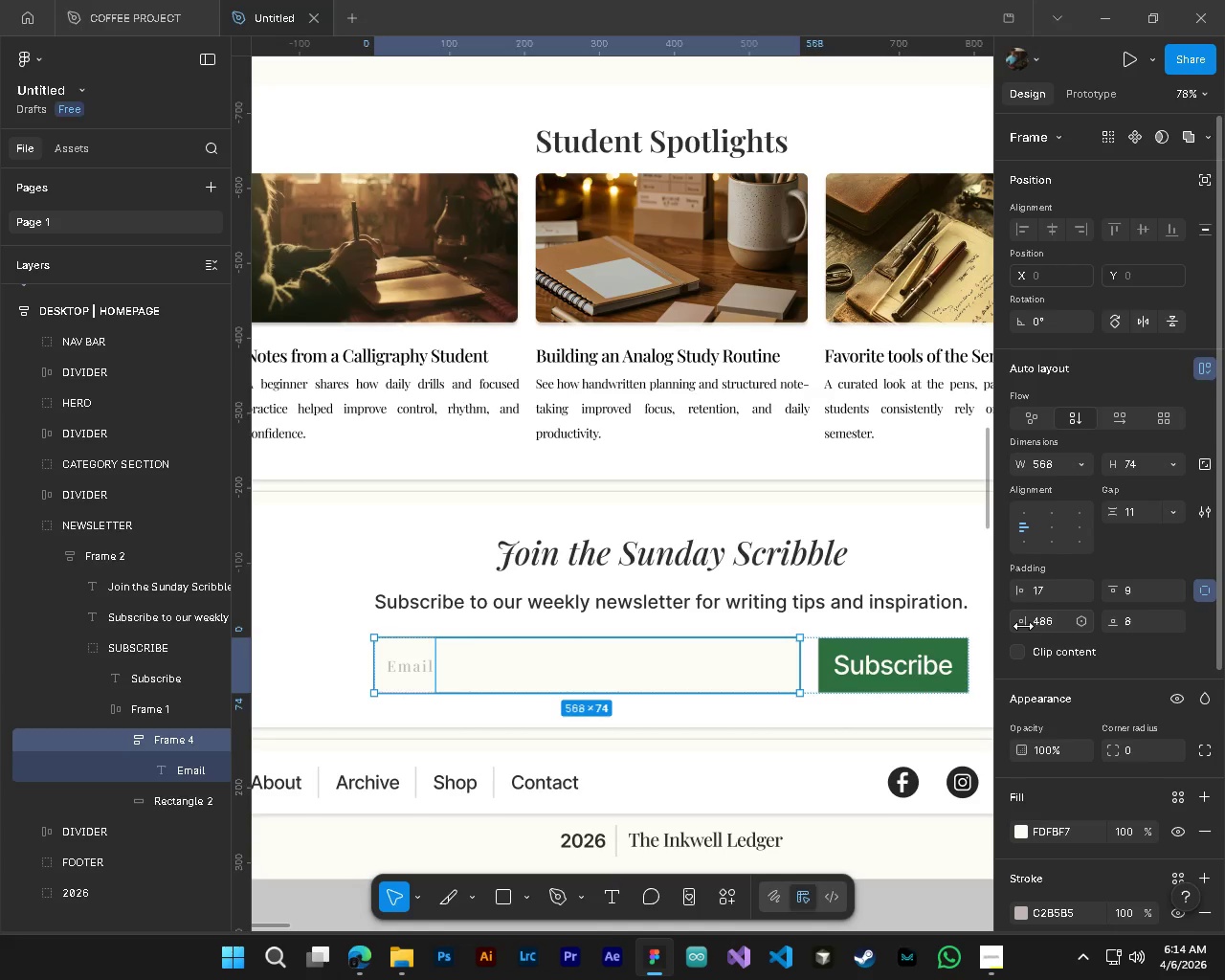 
left_click_drag(start_coordinate=[1023, 626], to_coordinate=[633, 479])
 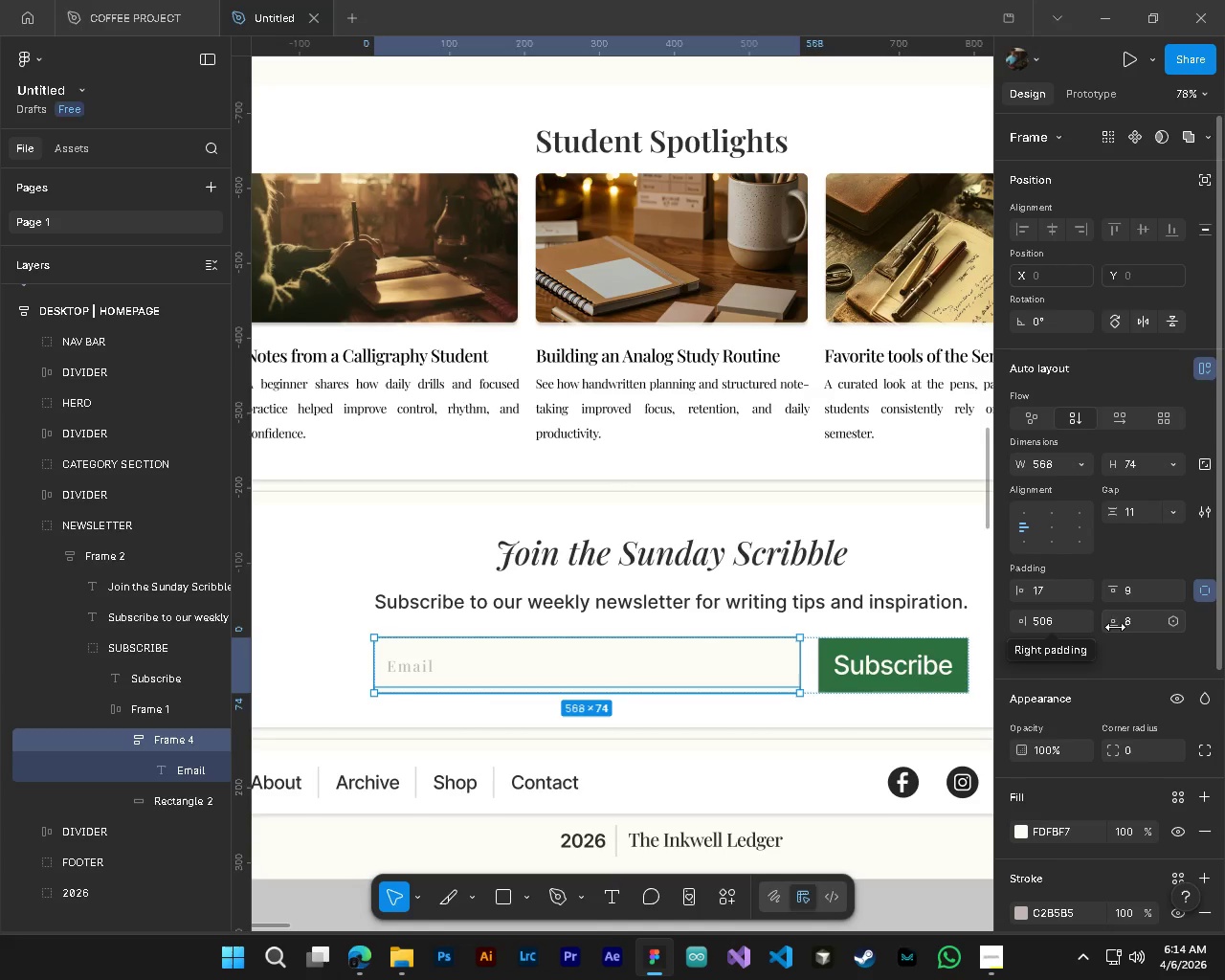 
left_click_drag(start_coordinate=[1112, 622], to_coordinate=[615, 486])
 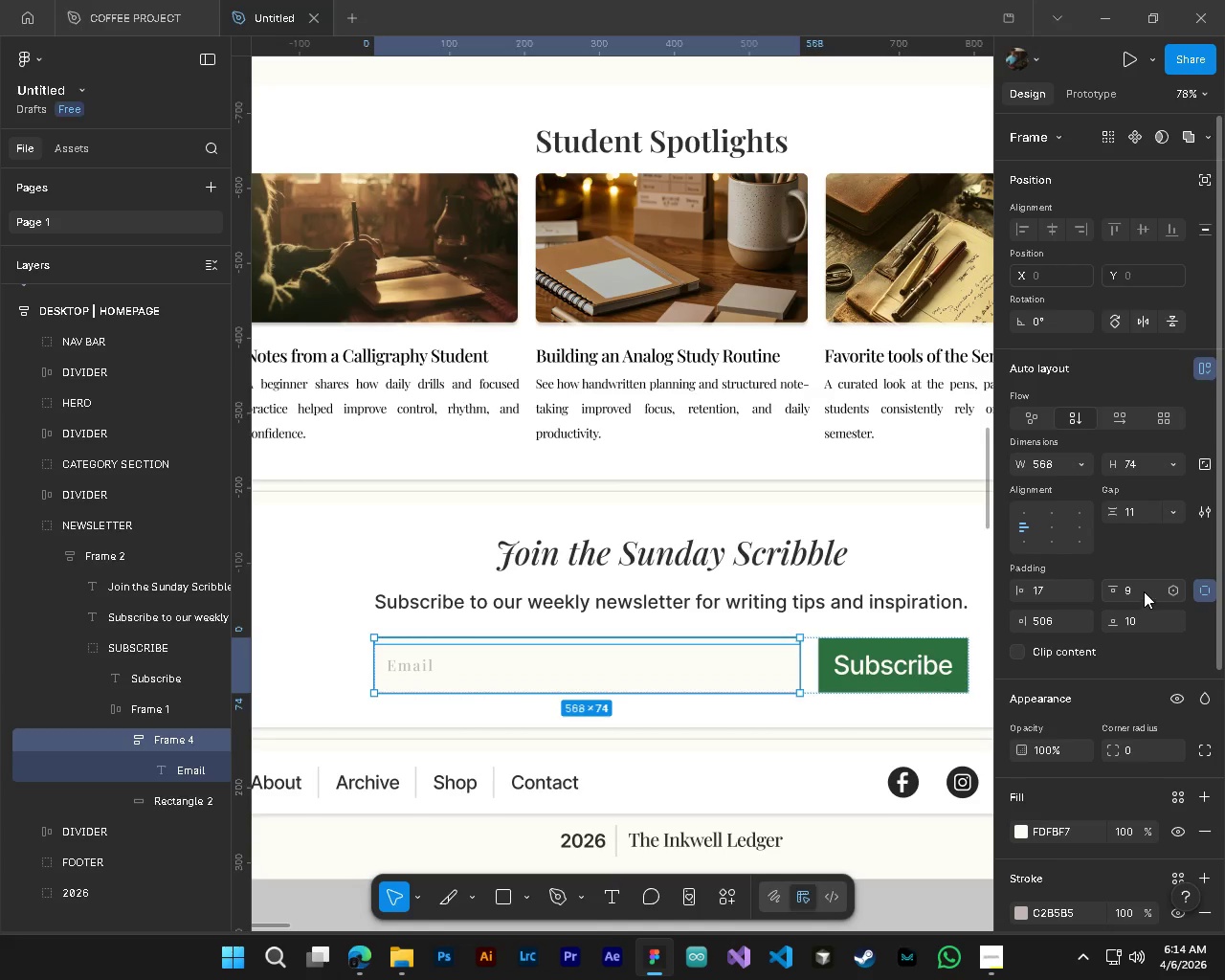 
double_click([1141, 588])
 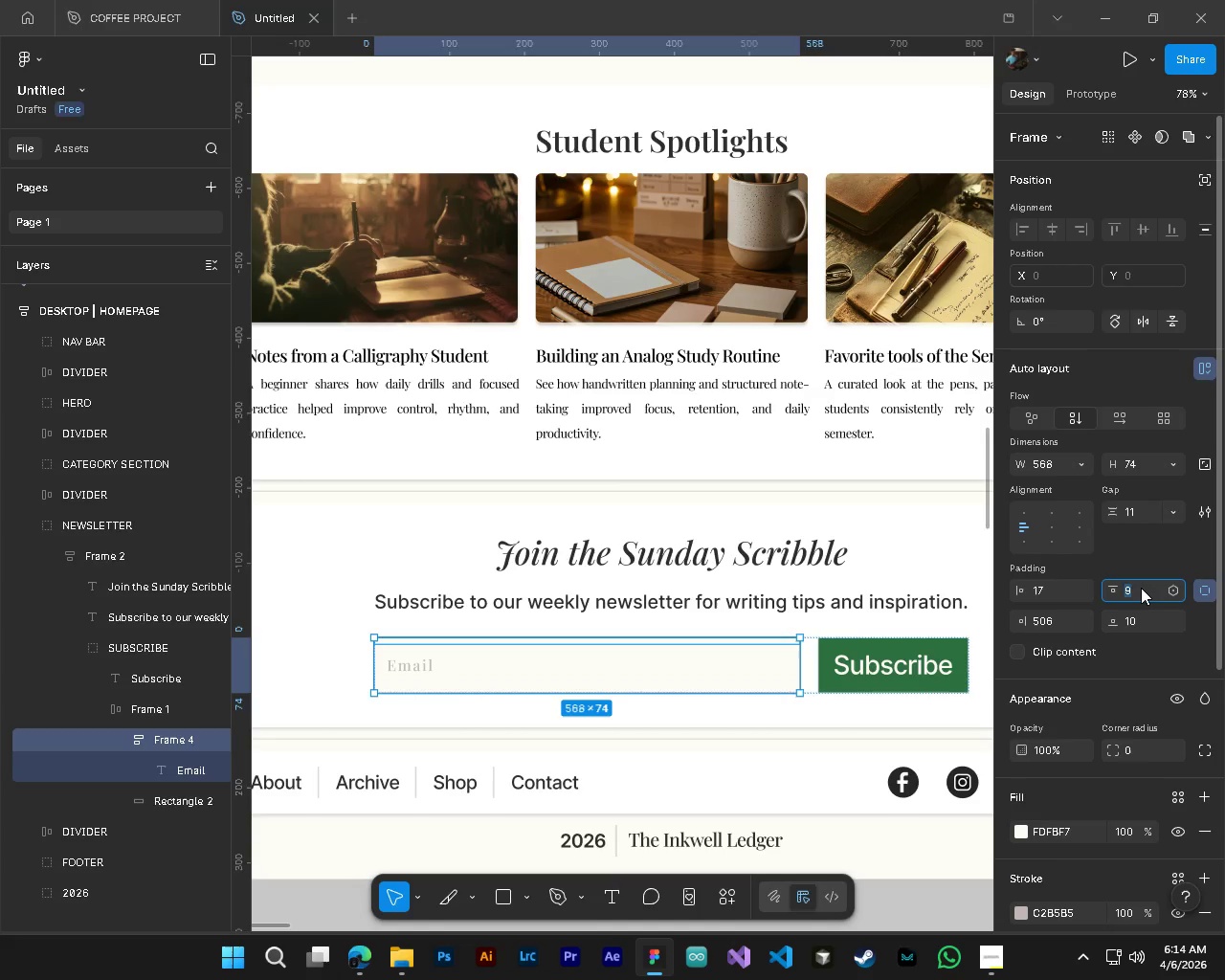 
key(Numpad1)
 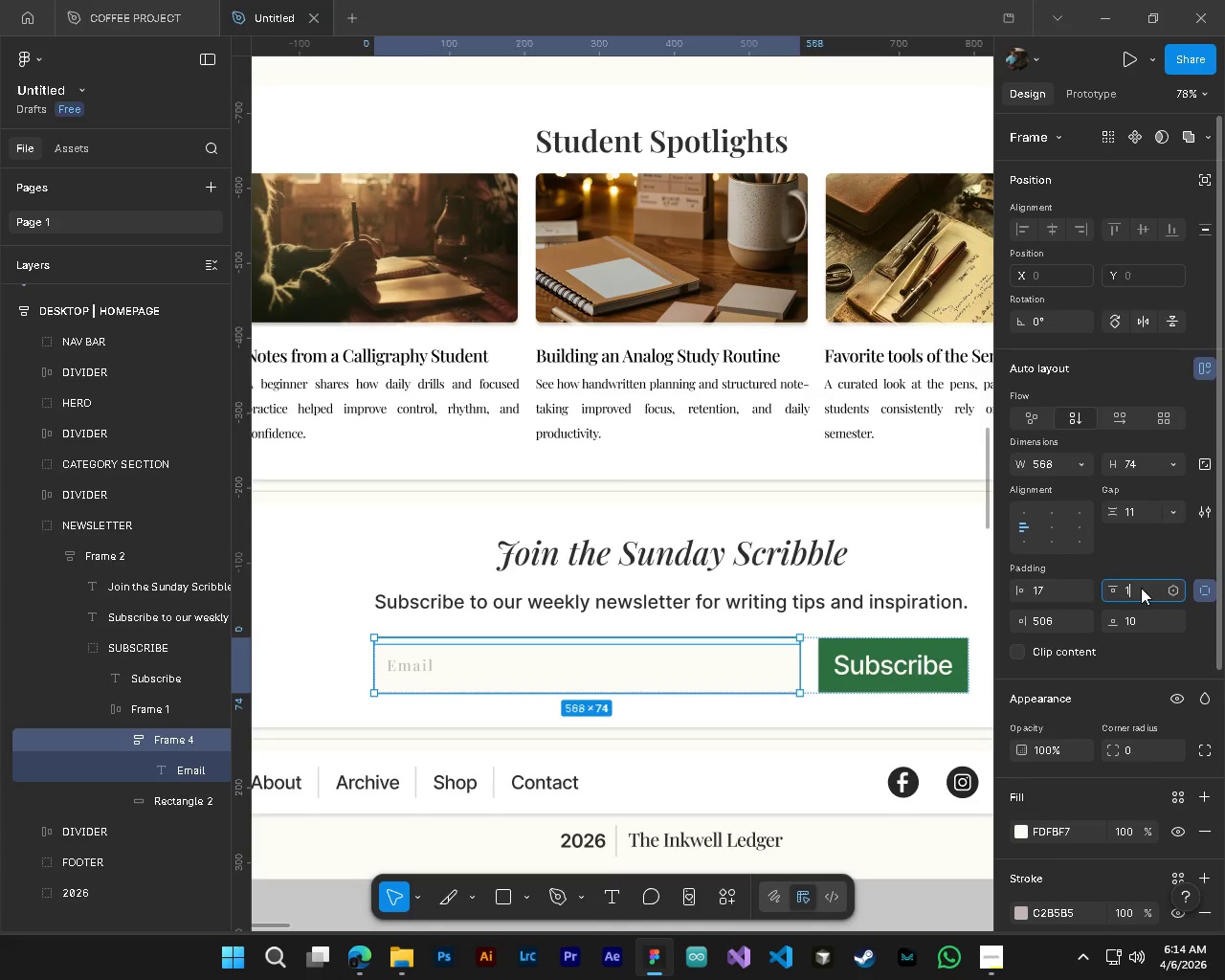 
key(Numpad0)
 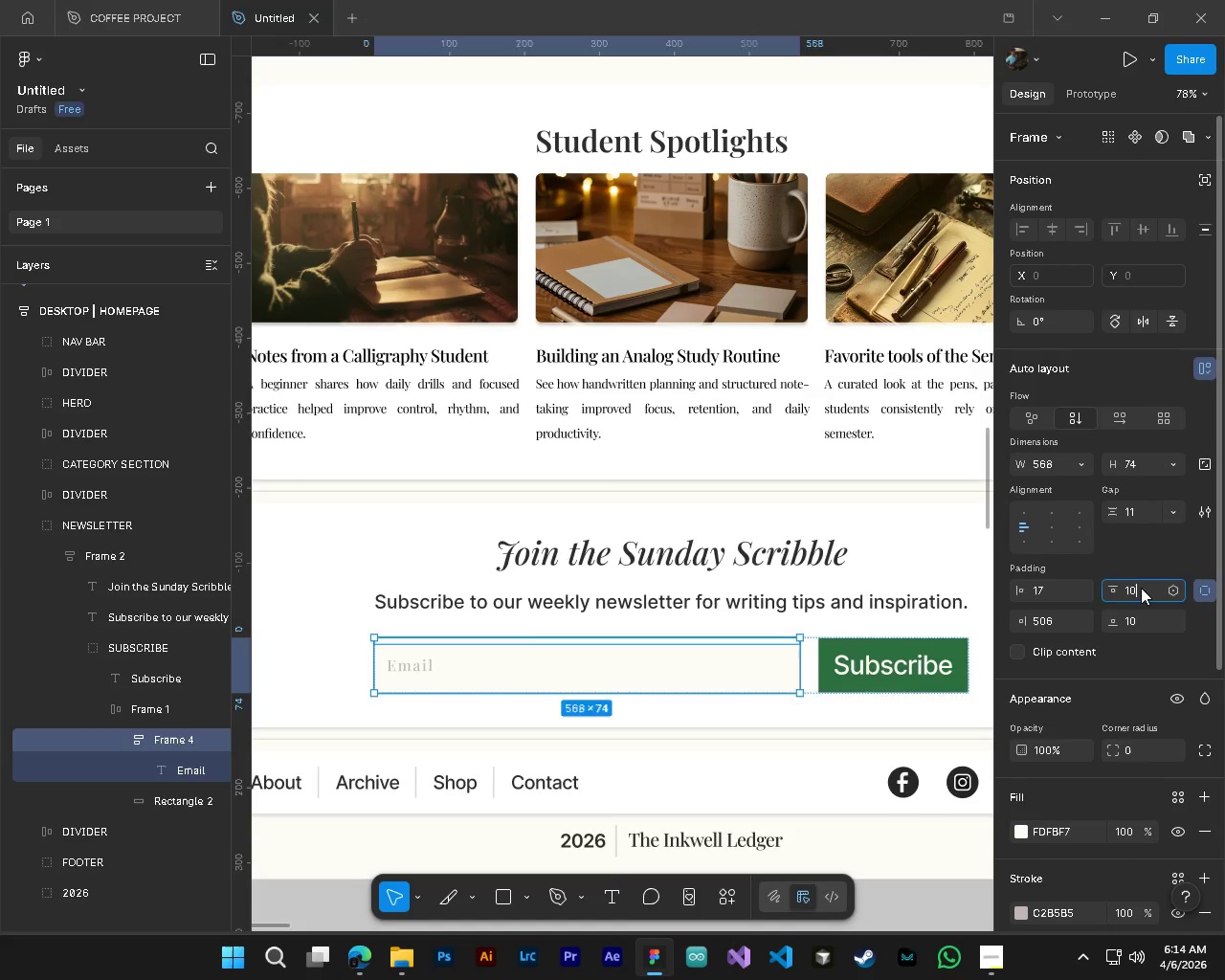 
key(NumpadEnter)
 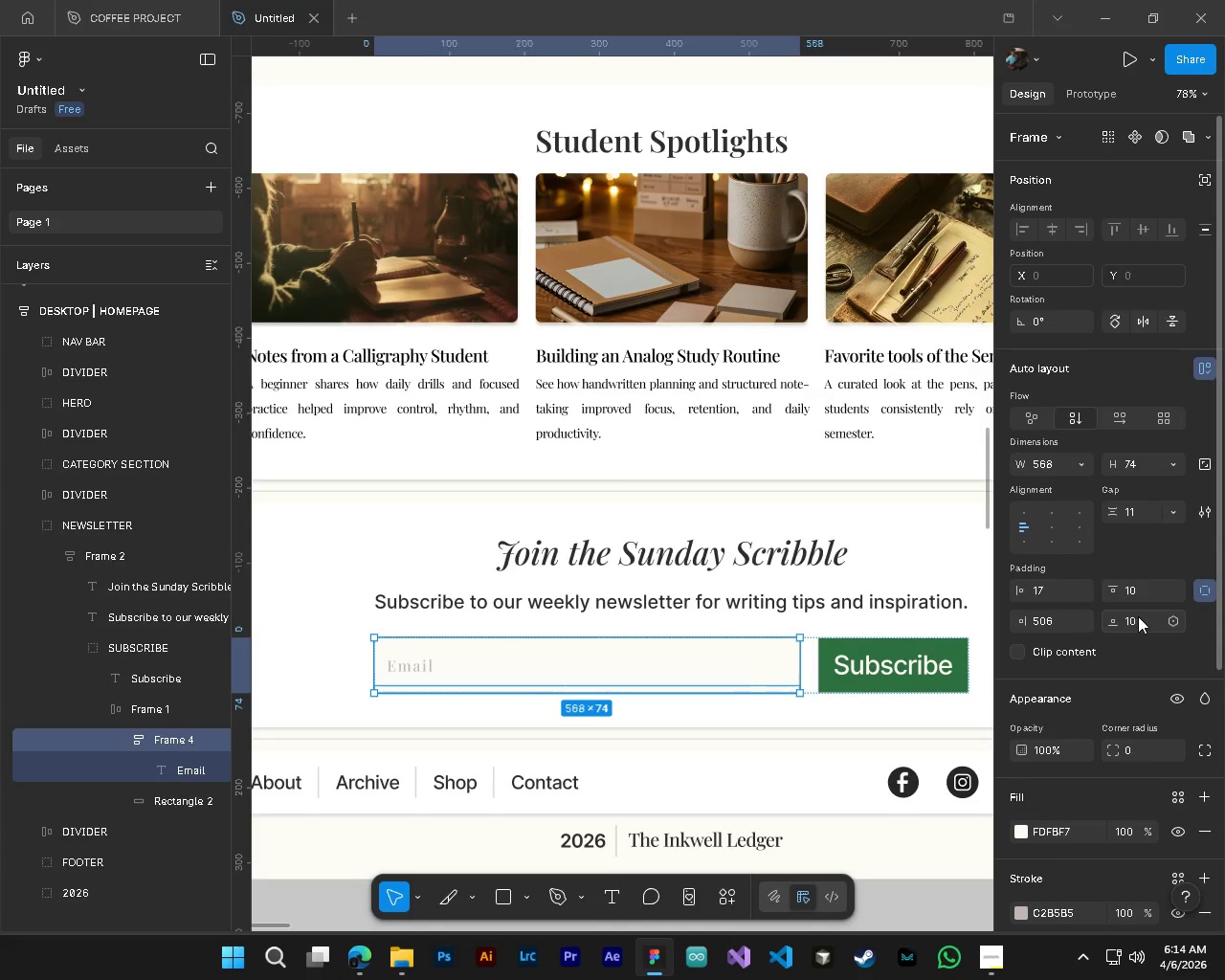 
hold_key(key=ControlLeft, duration=0.69)
hold_key(key=AltLeft, duration=0.62)
scroll: coordinate [773, 699], scroll_direction: down, amount: 6.0
 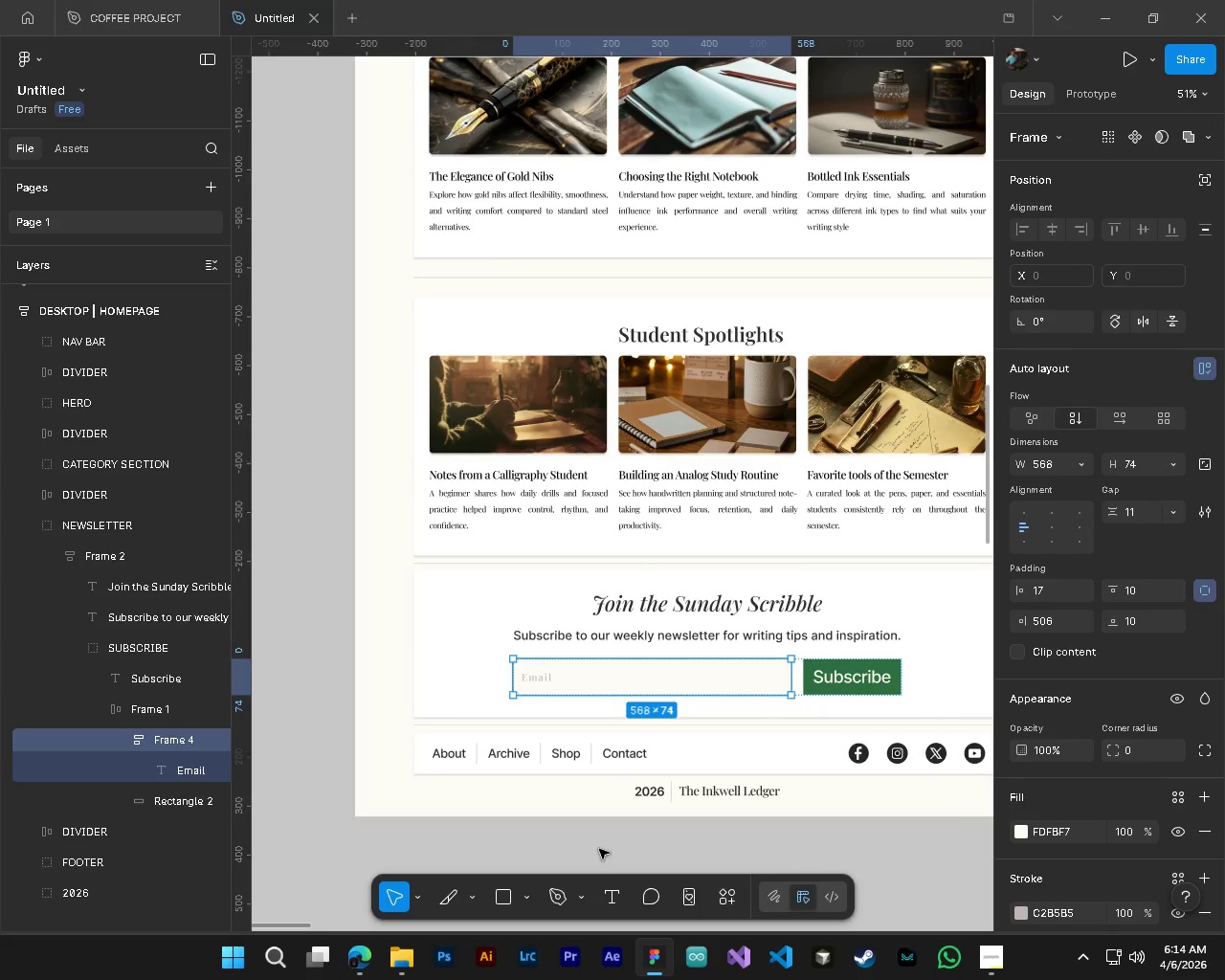 
left_click([599, 852])
 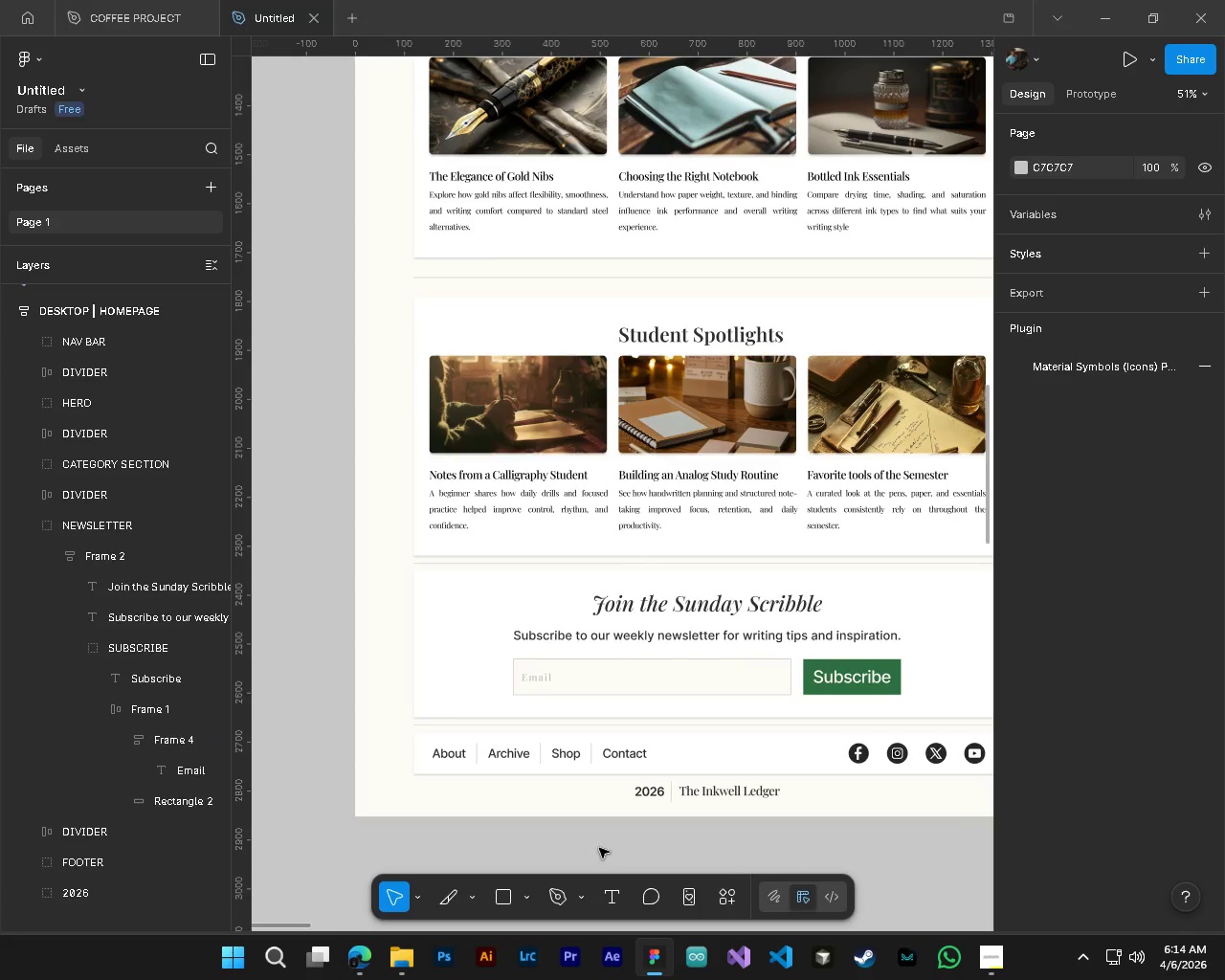 
hold_key(key=ControlLeft, duration=1.48)
 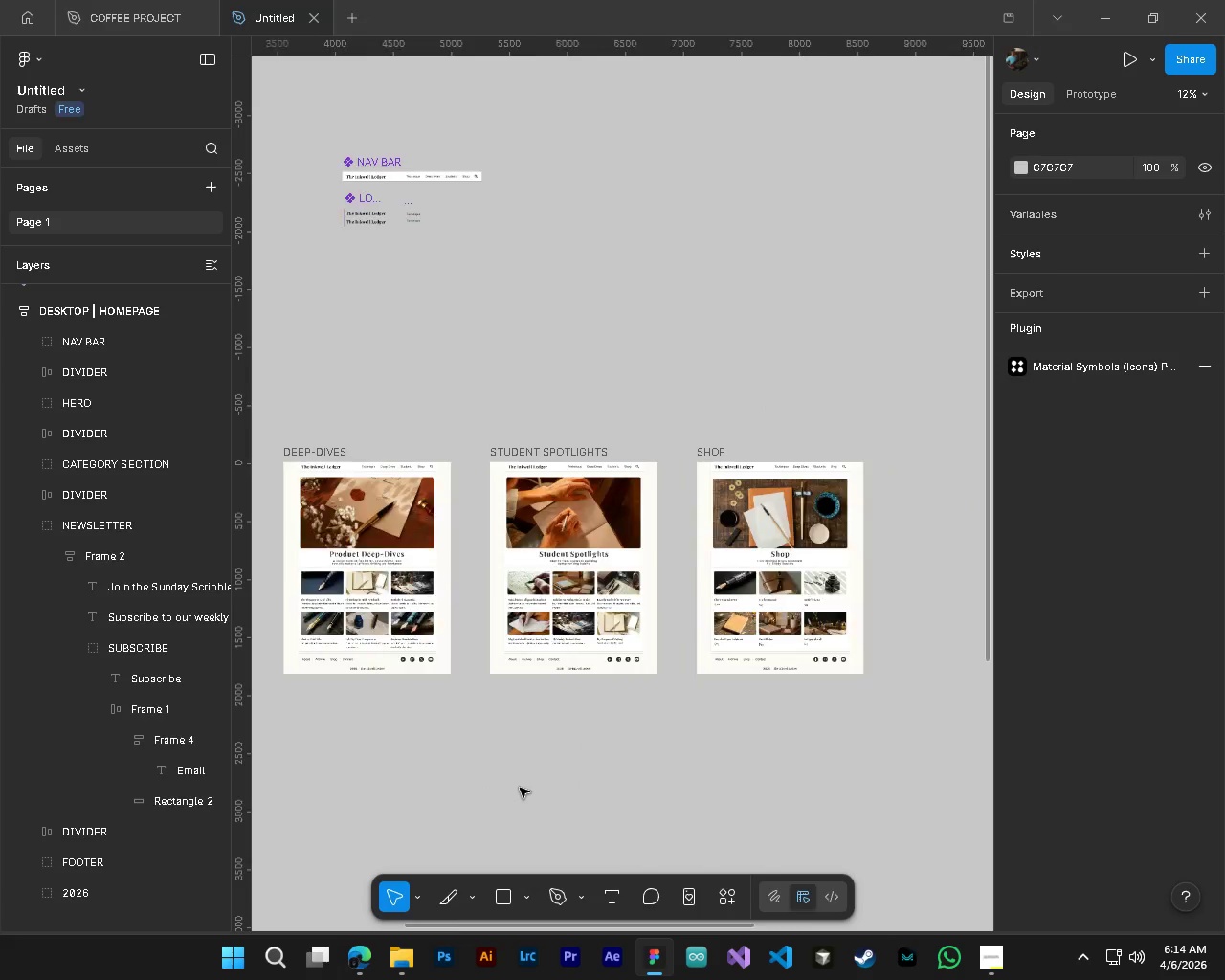 
hold_key(key=AltLeft, duration=1.39)
 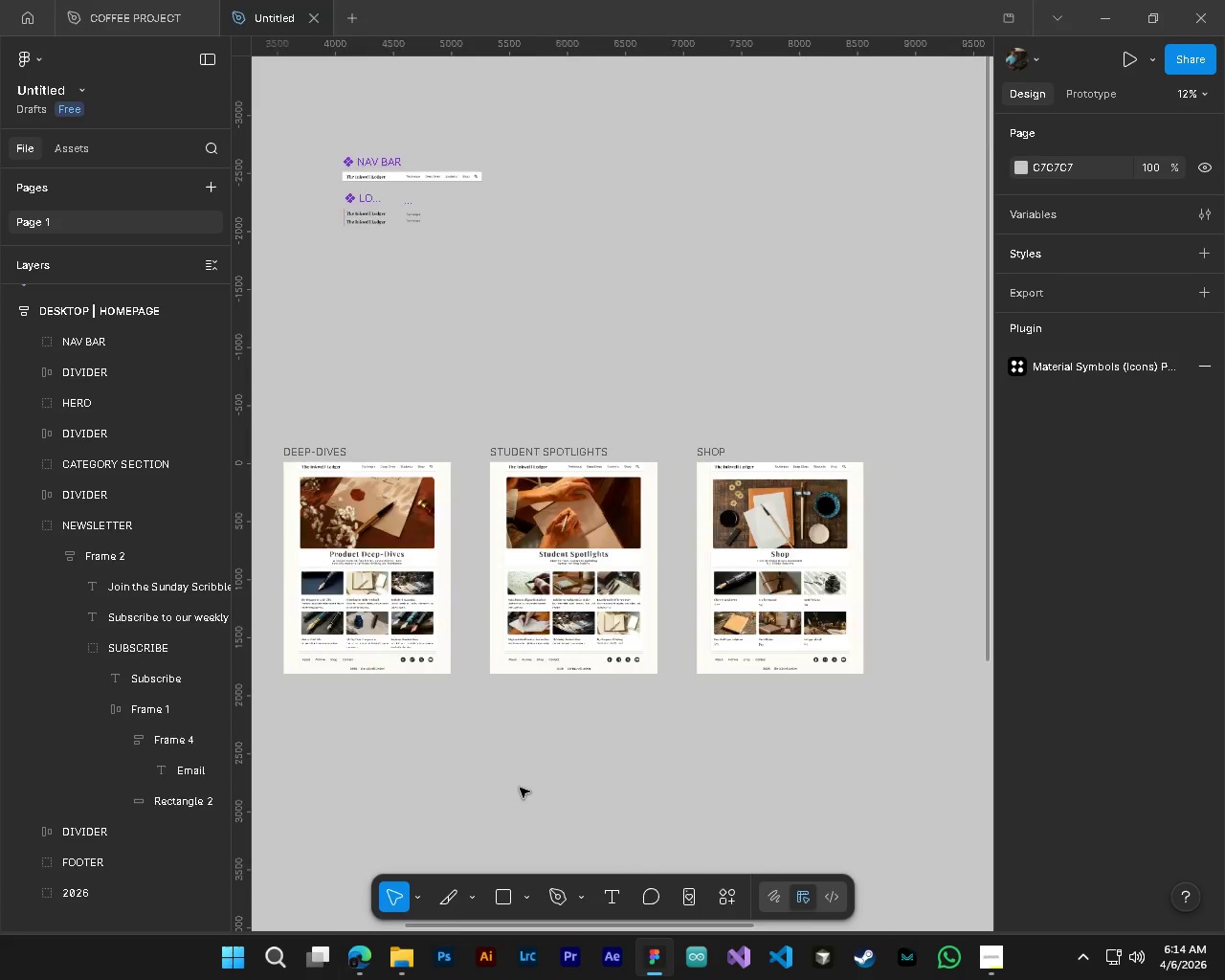 
hold_key(key=ShiftLeft, duration=1.22)
 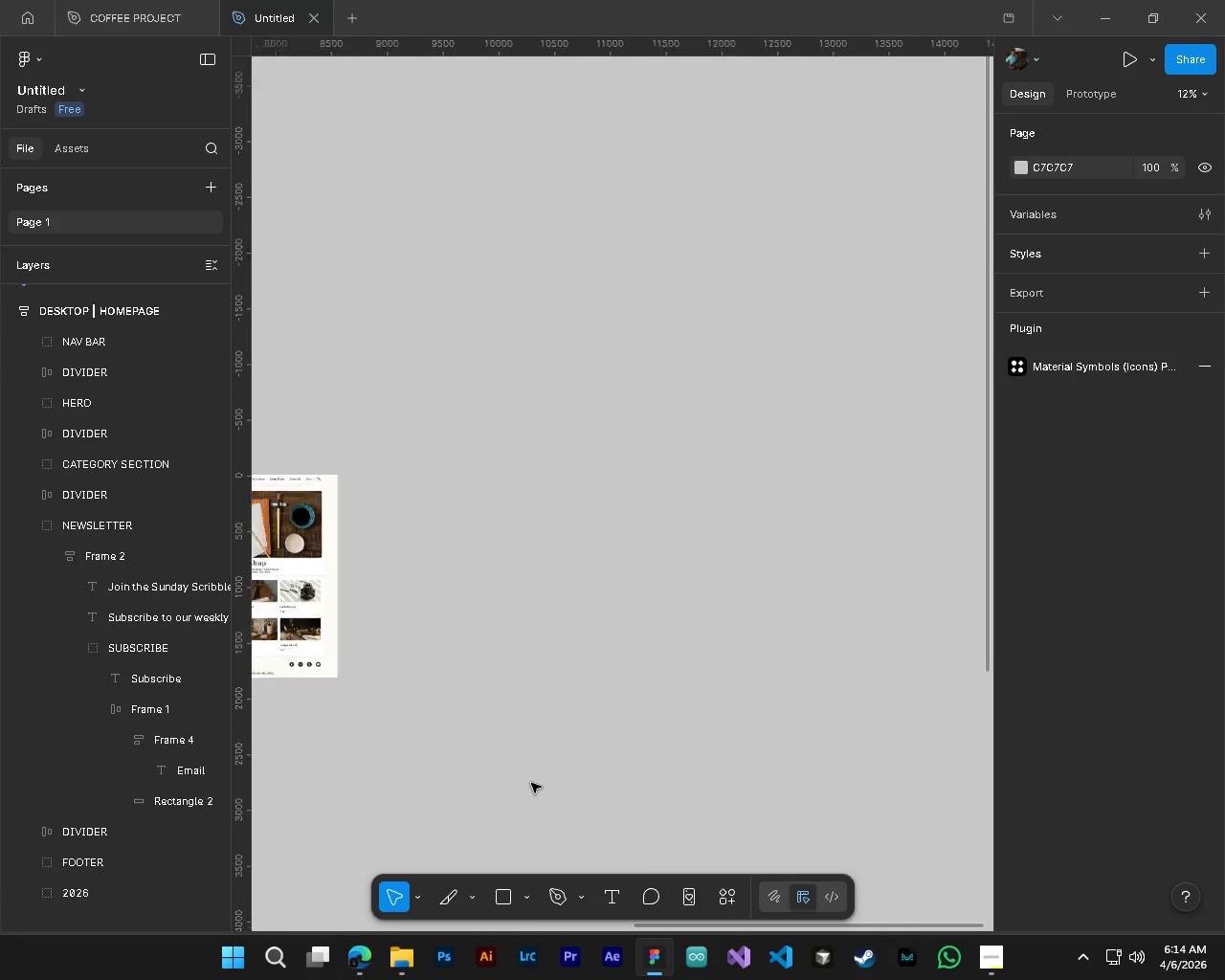 
key(Alt+AltLeft)
 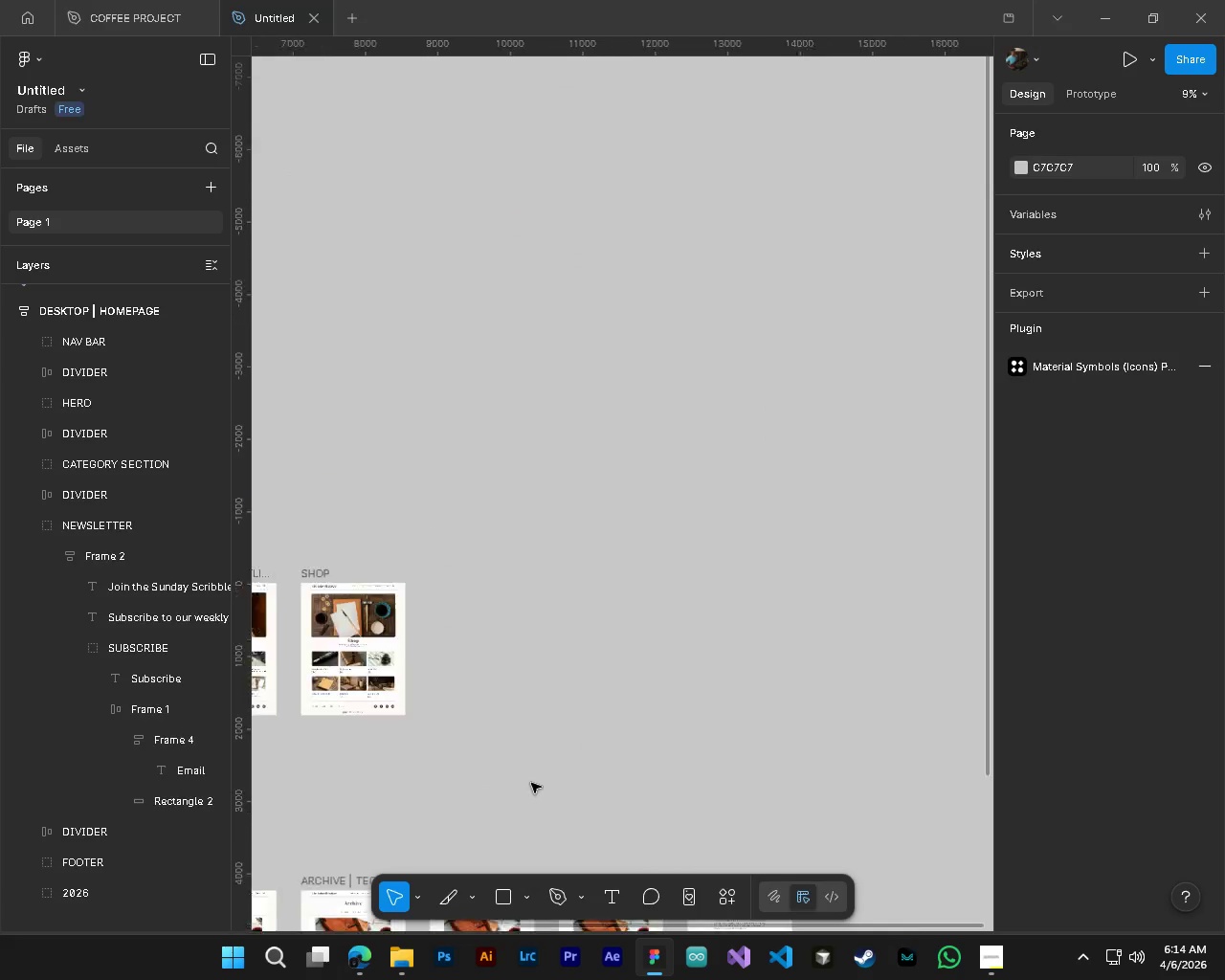 
scroll: coordinate [531, 783], scroll_direction: down, amount: 28.0
 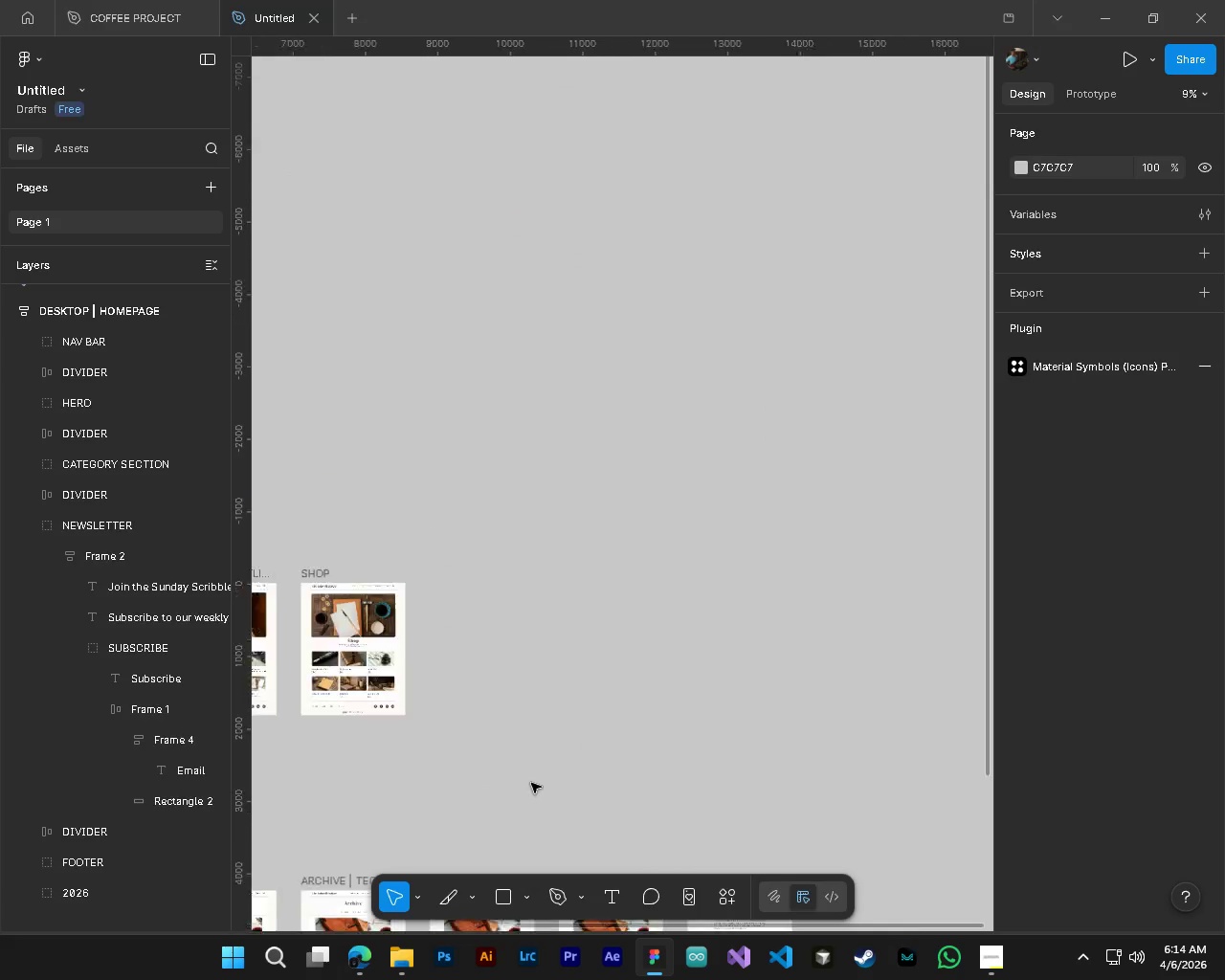 
key(Alt+Control+ControlLeft)
 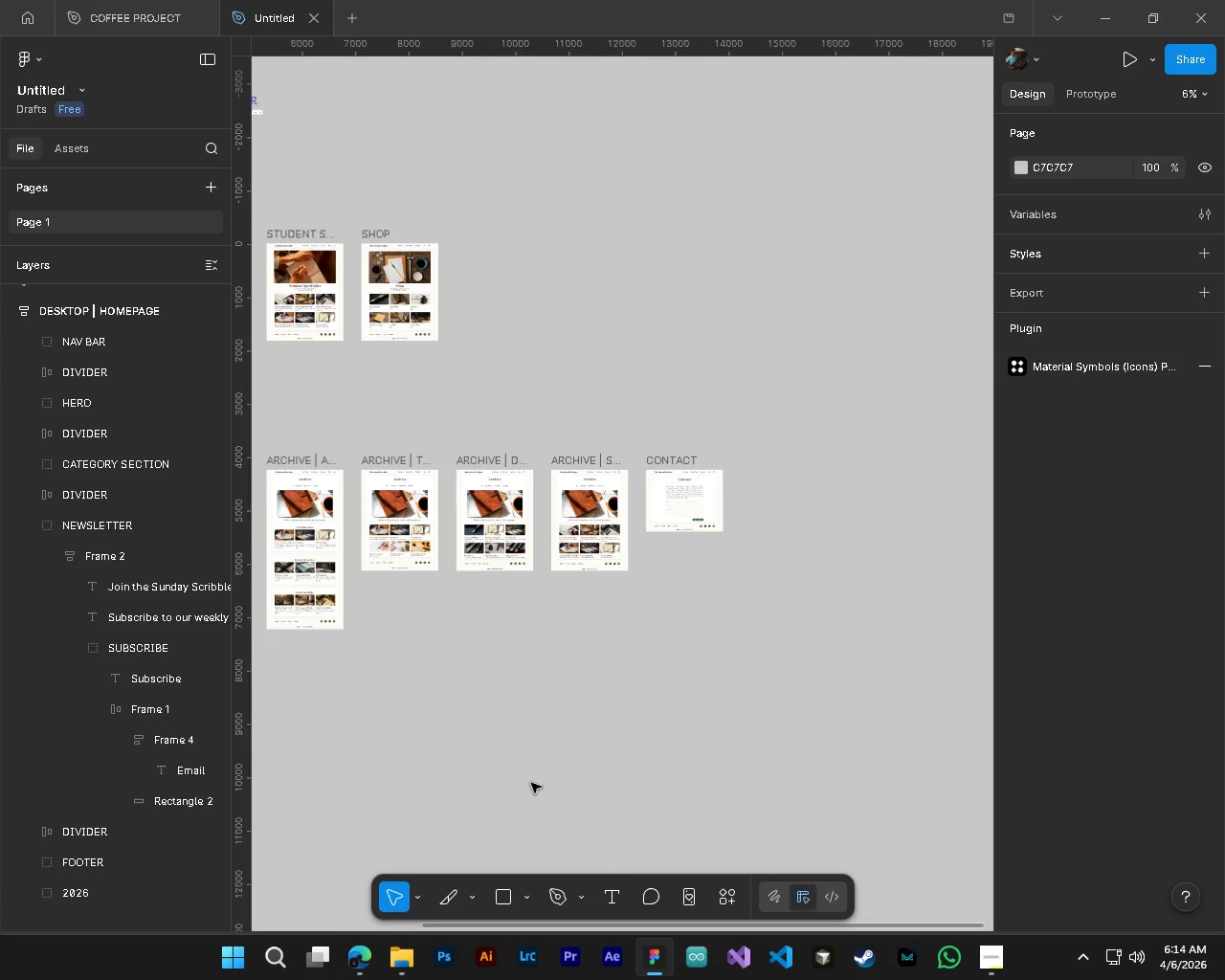 
hold_key(key=ControlLeft, duration=1.66)
 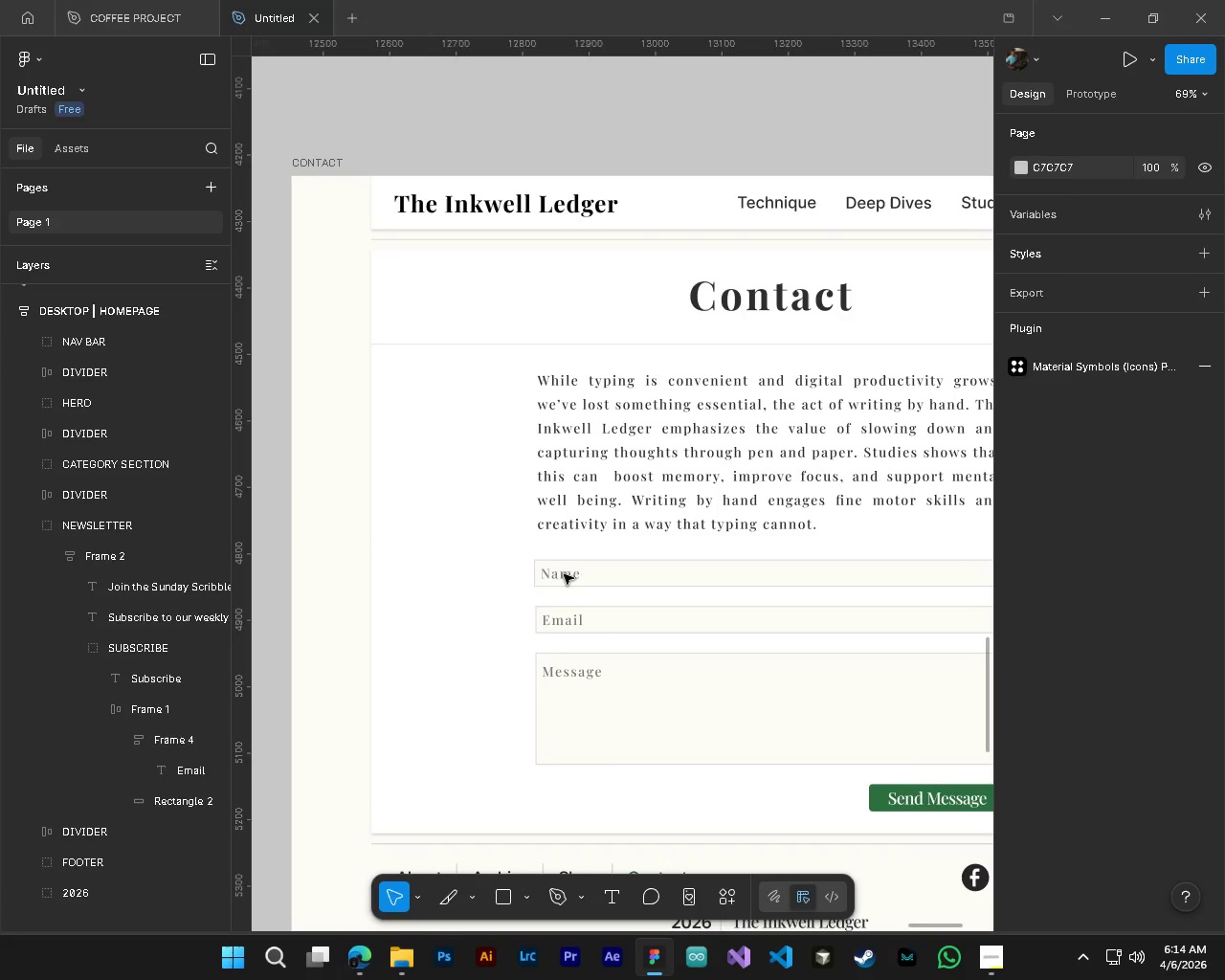 
hold_key(key=AltLeft, duration=1.5)
 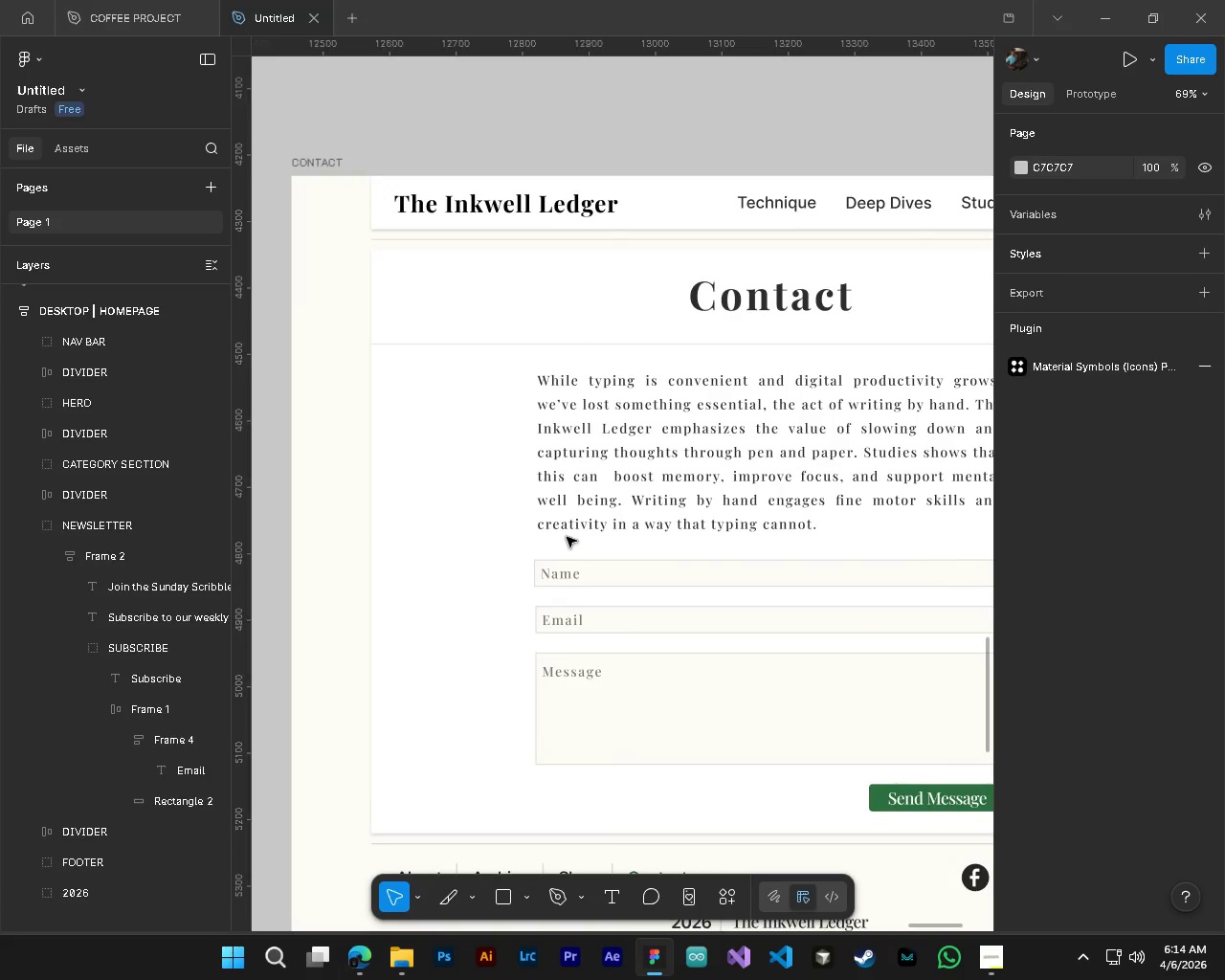 
key(Alt+Control+AltLeft)
 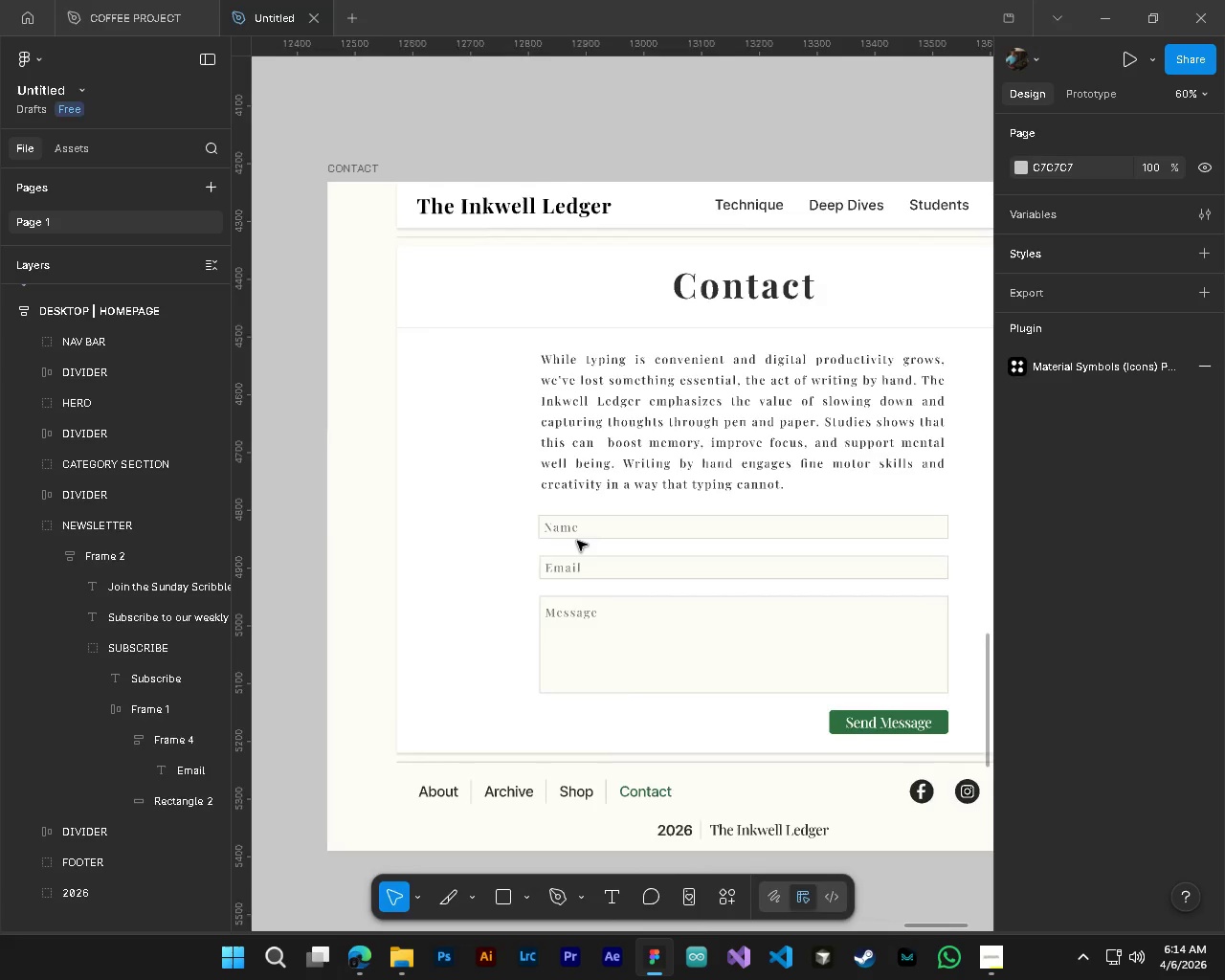 
key(Alt+Control+AltLeft)
 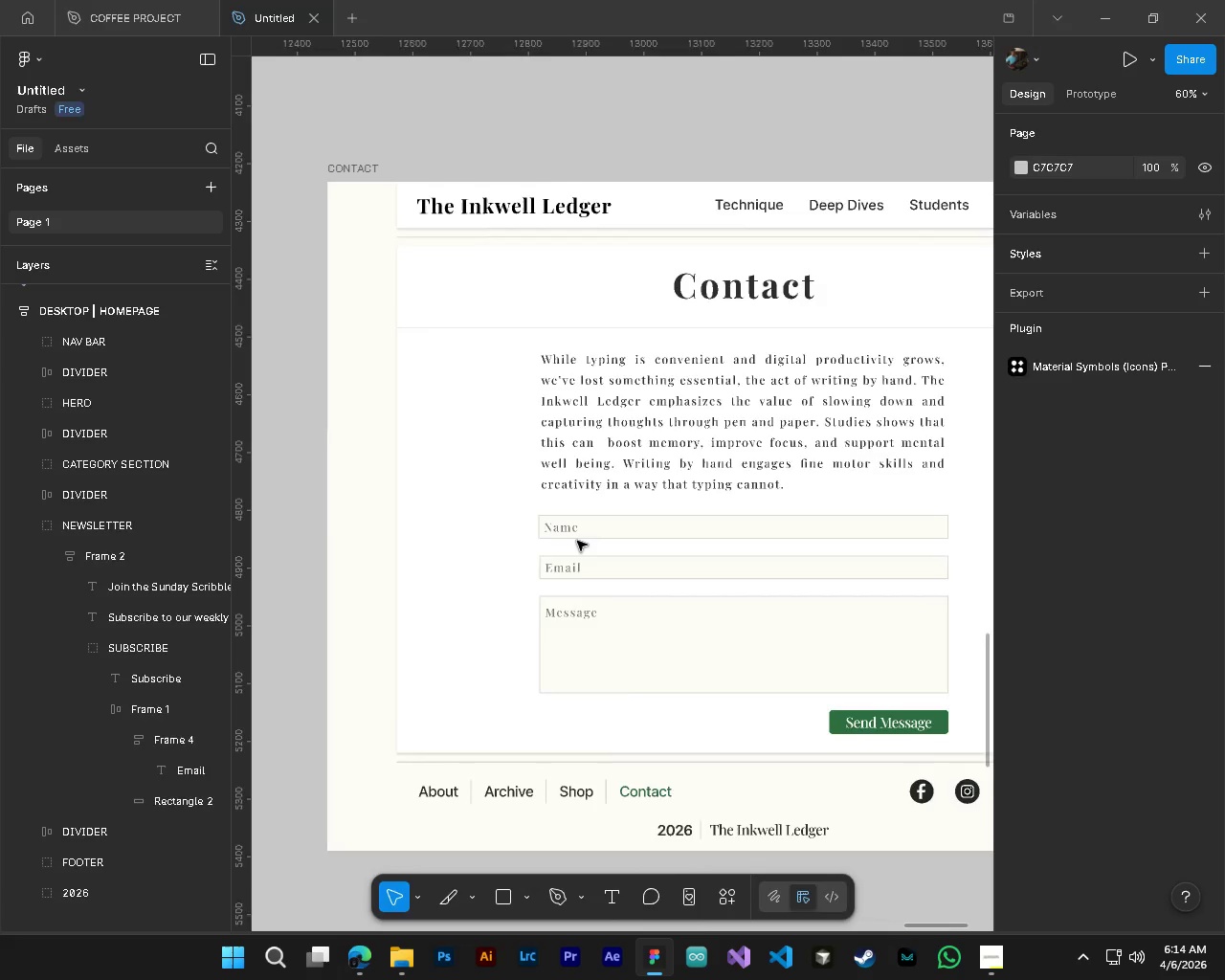 
key(Alt+Control+AltLeft)
 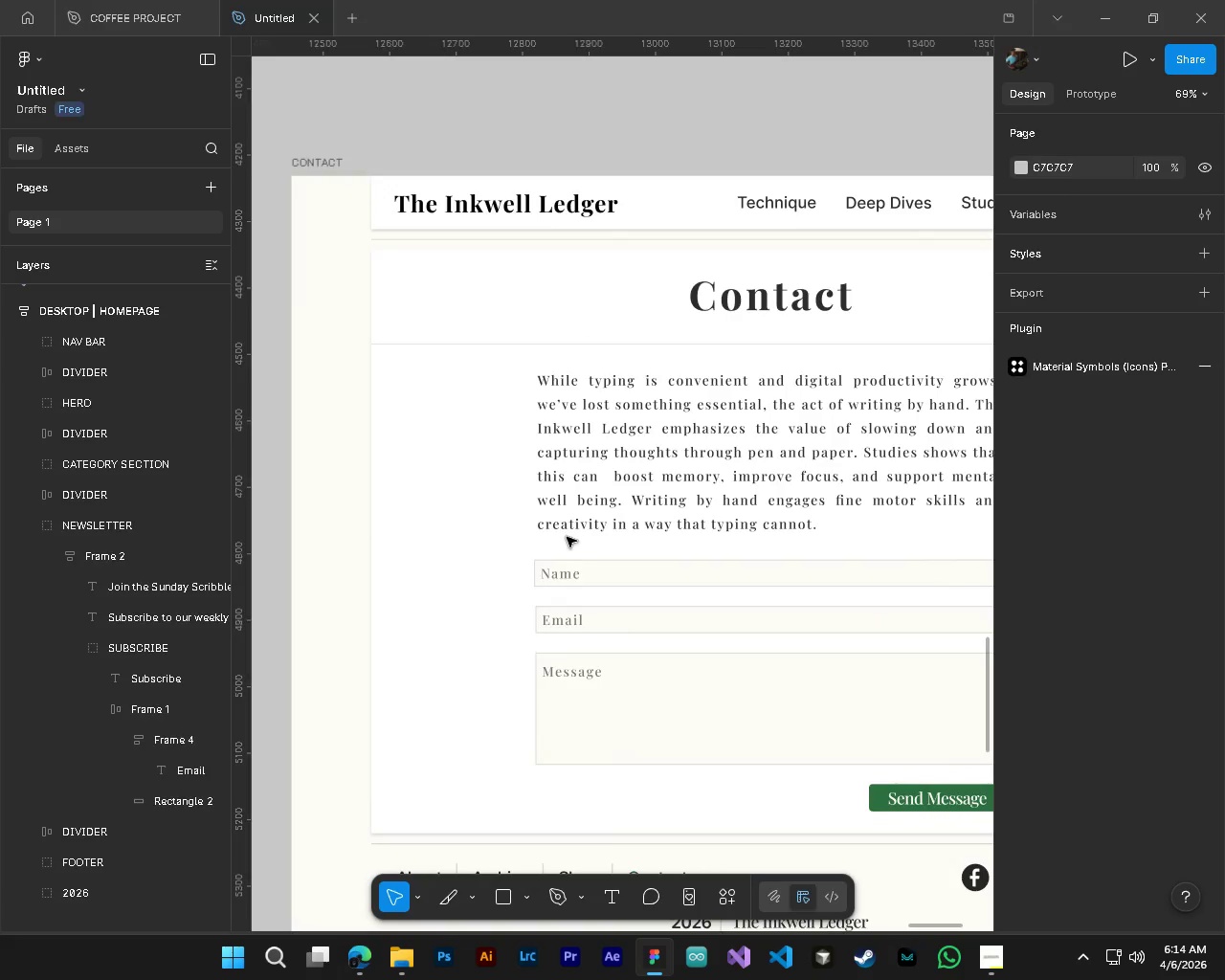 
scroll: coordinate [572, 541], scroll_direction: up, amount: 22.0
 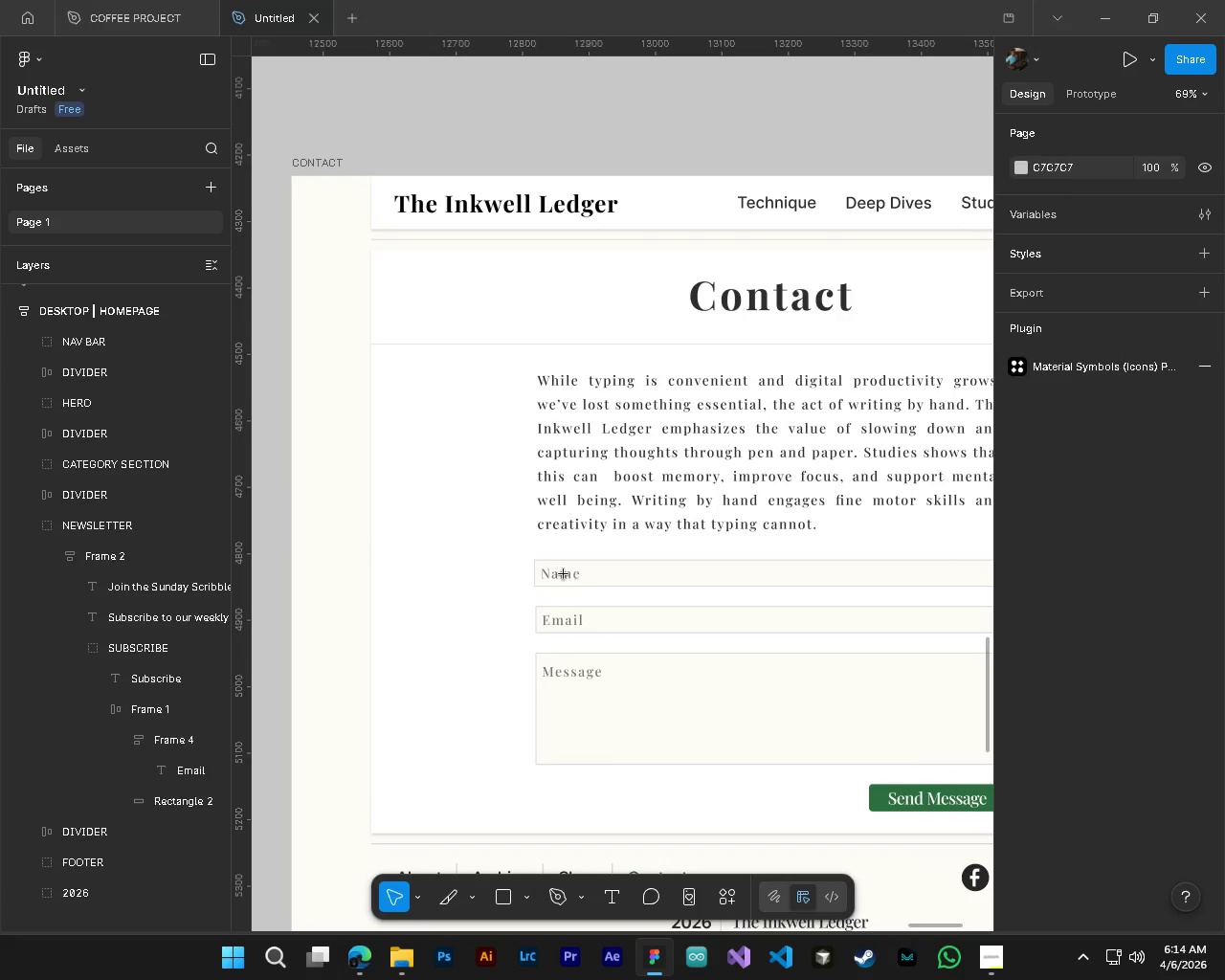 
key(T)
 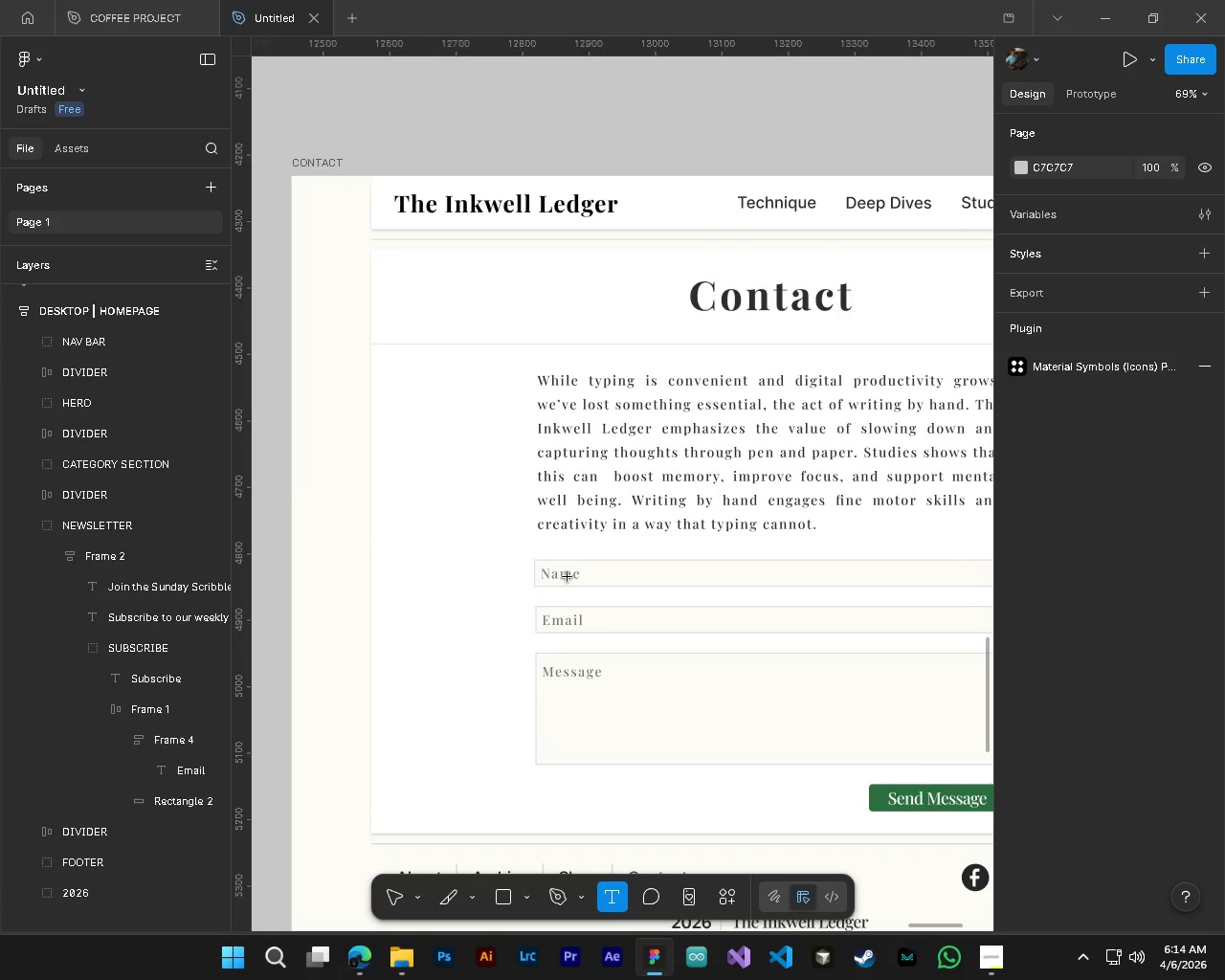 
left_click([568, 577])
 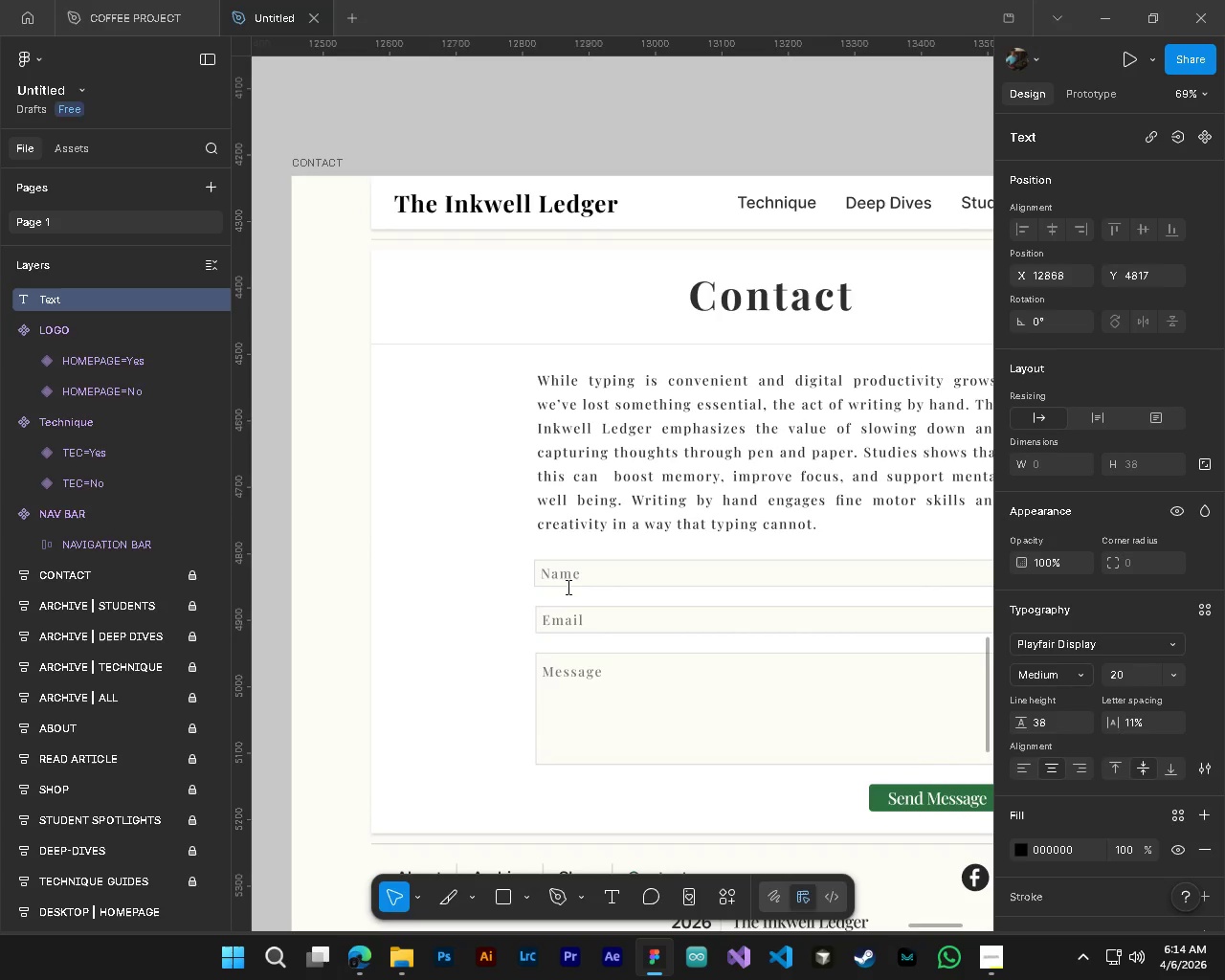 
key(Control+Z)
 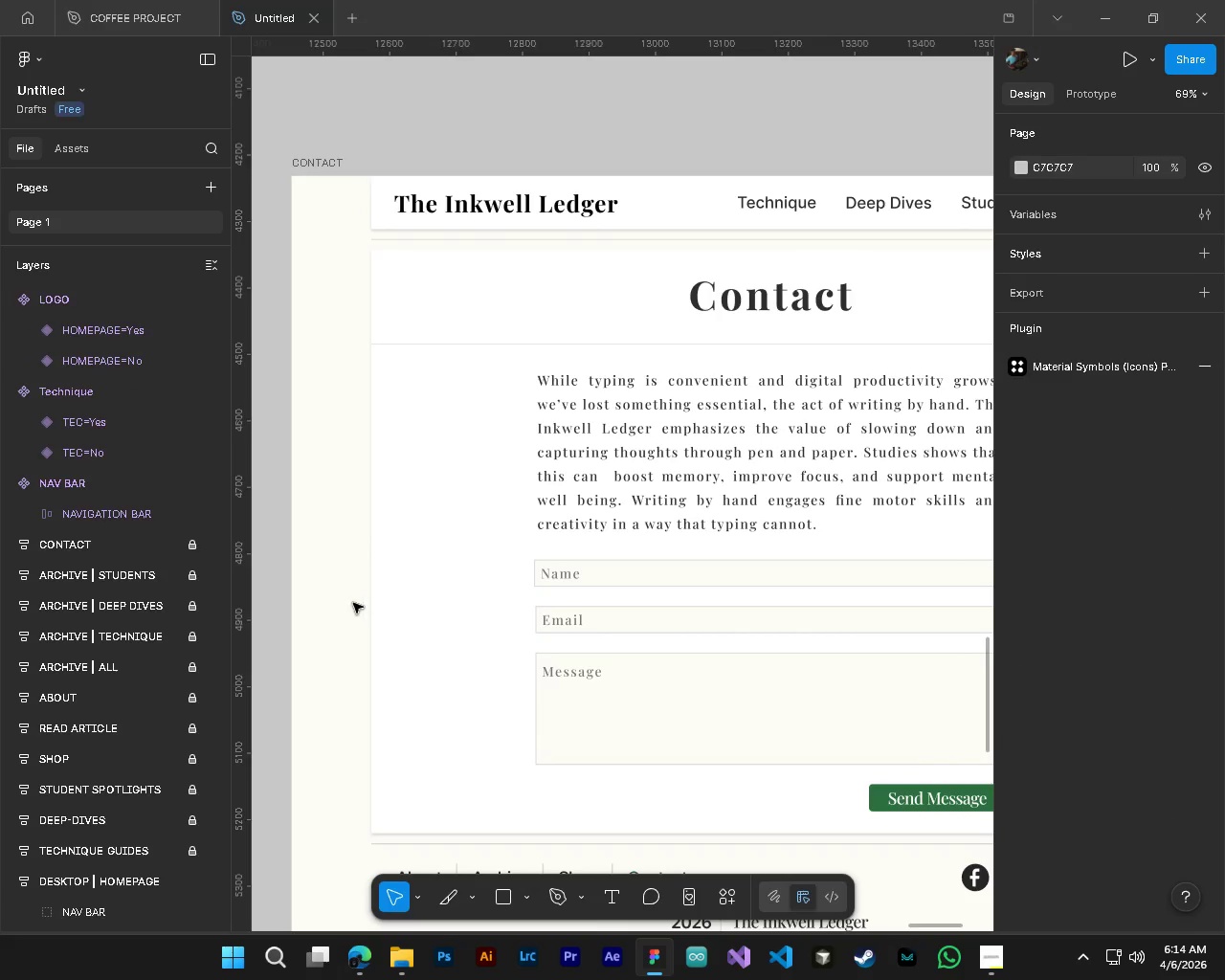 
hold_key(key=ControlLeft, duration=0.39)
 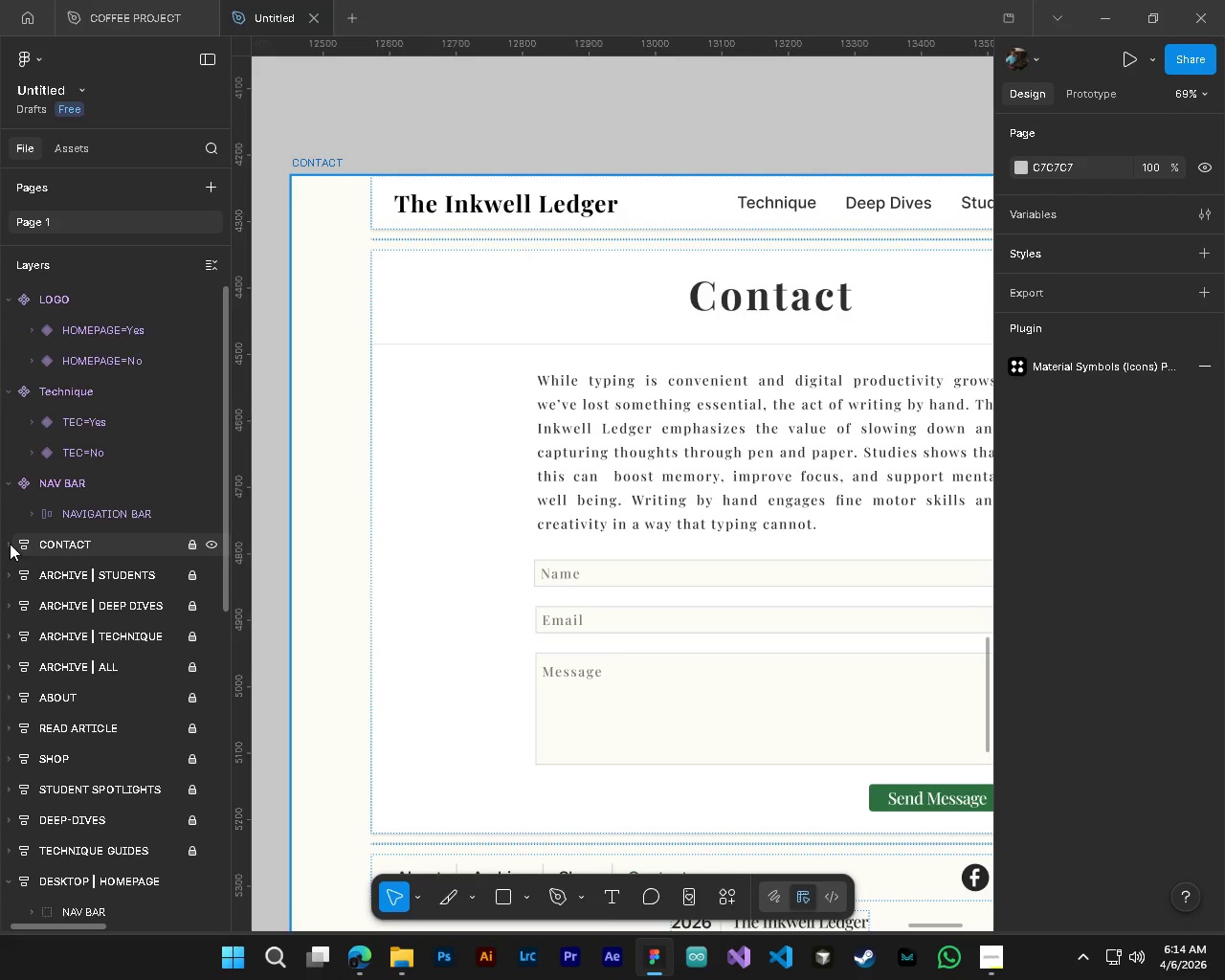 
left_click([10, 544])
 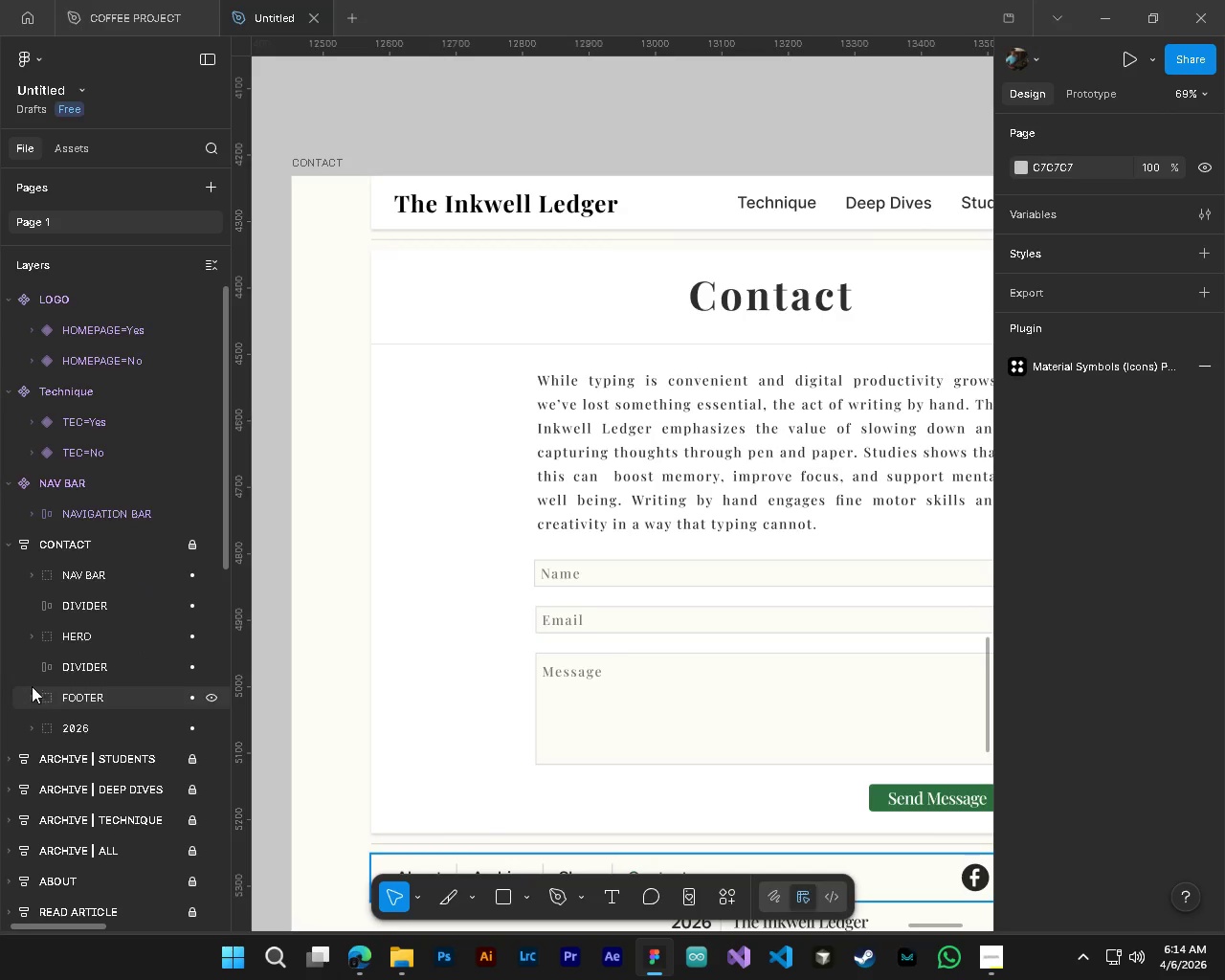 
left_click([29, 635])
 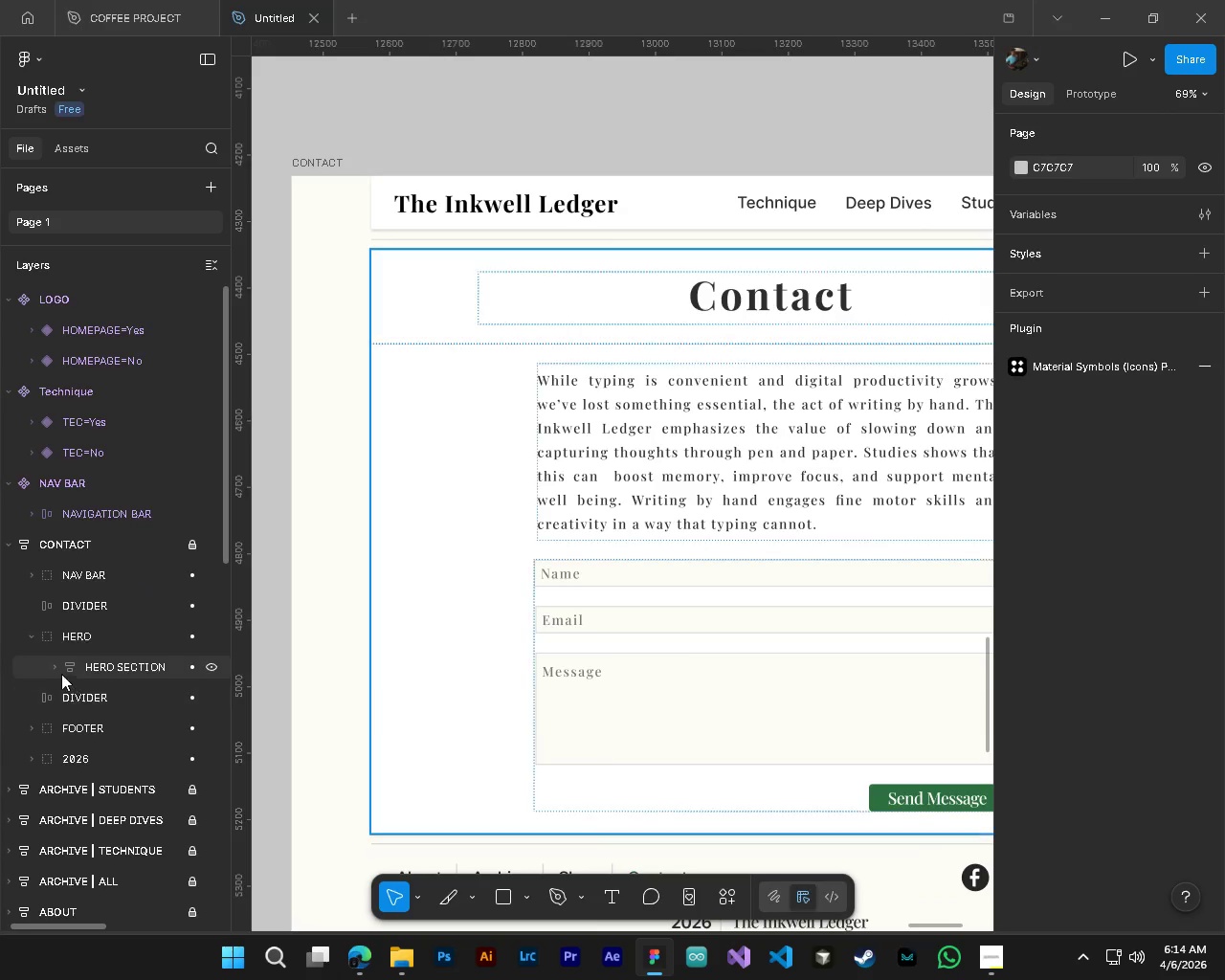 
left_click([51, 670])
 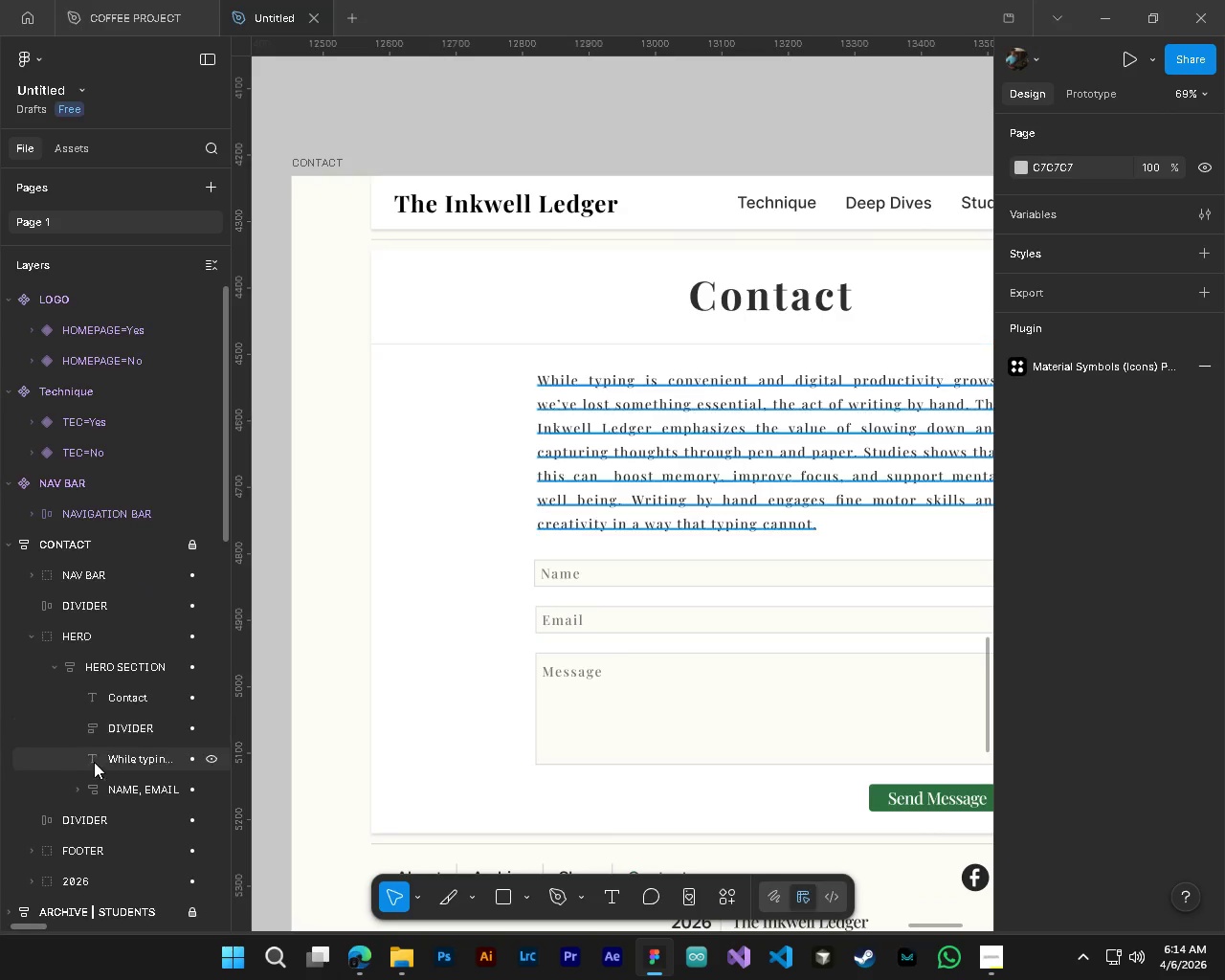 
left_click([76, 788])
 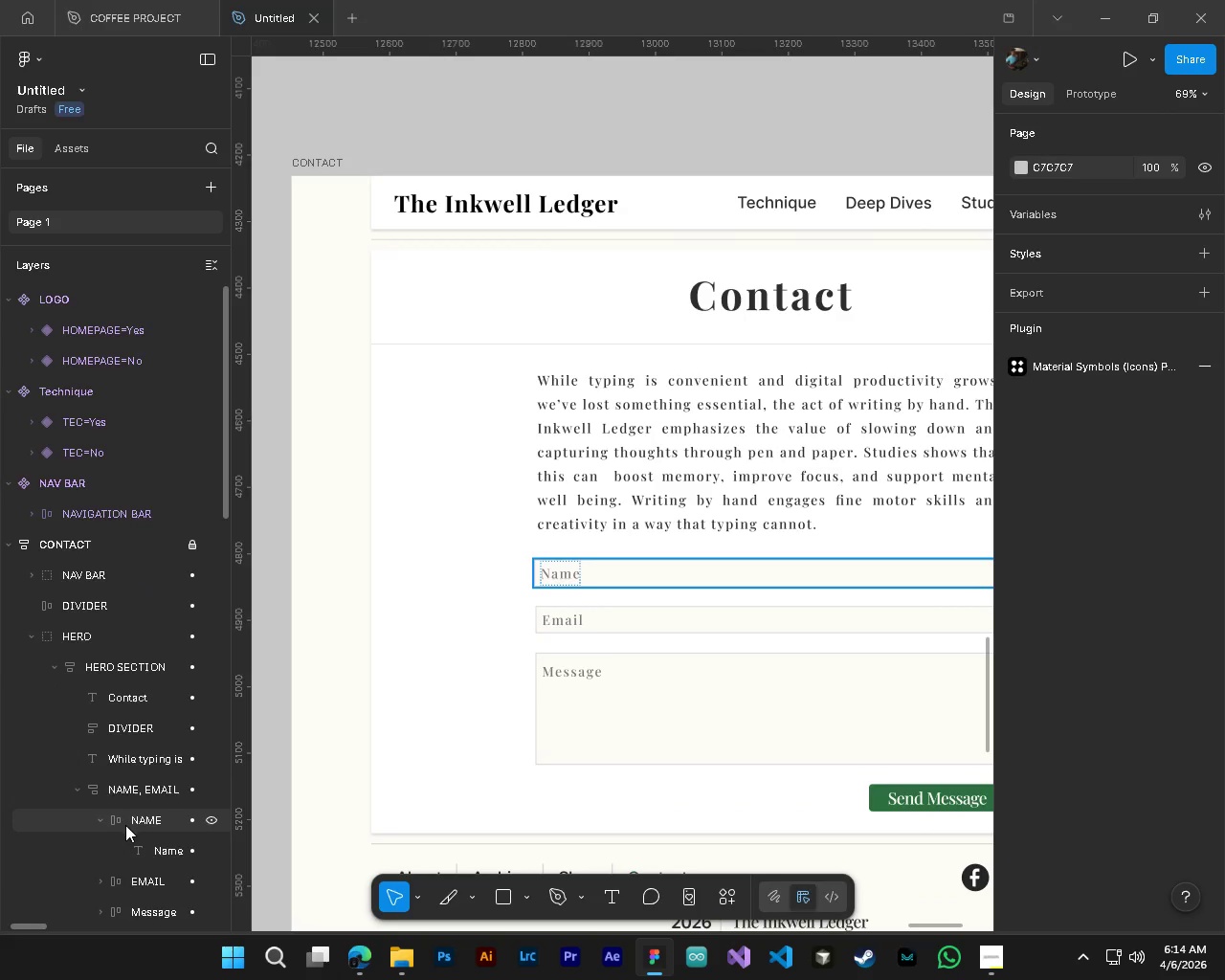 
left_click([125, 825])
 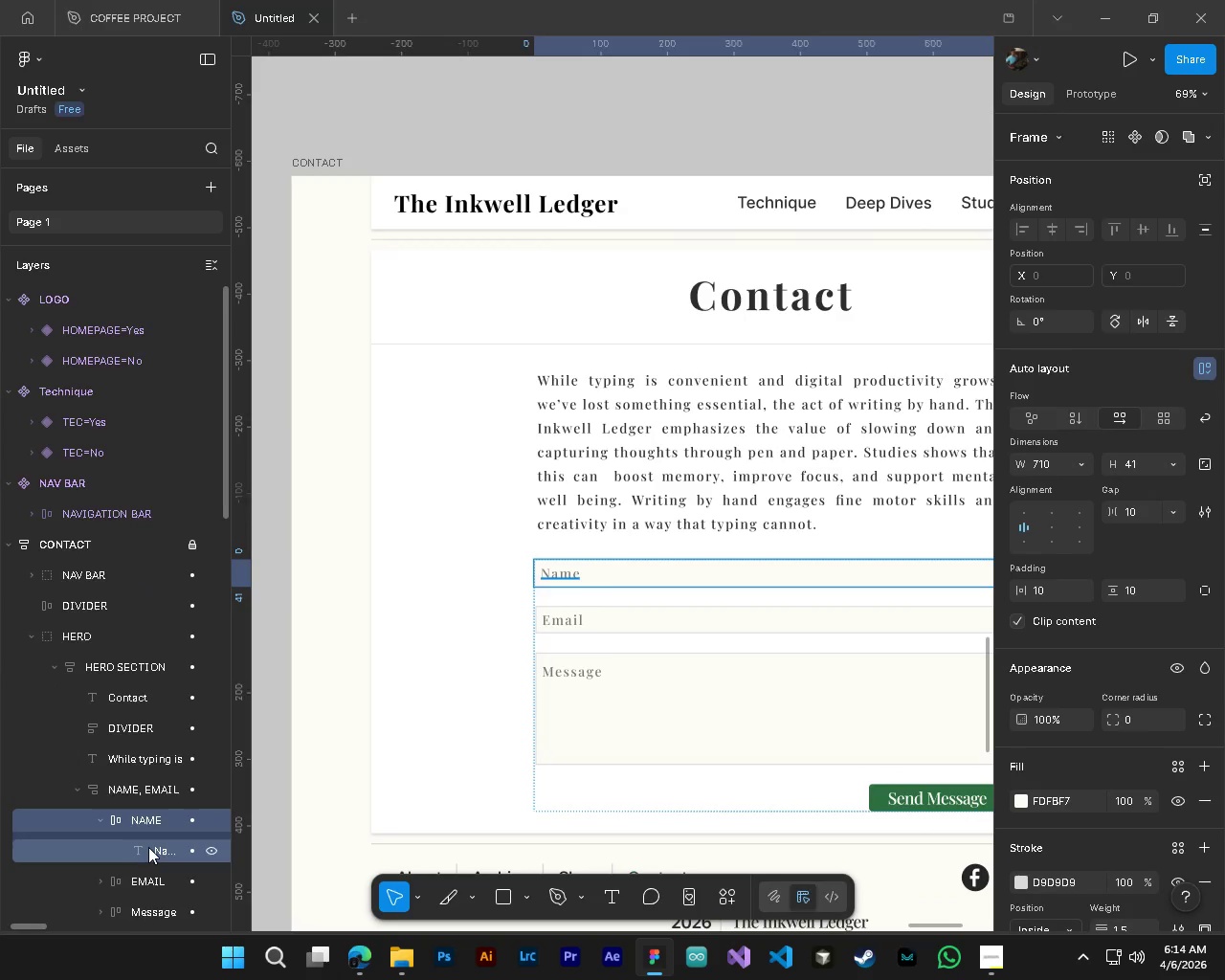 
left_click([148, 847])
 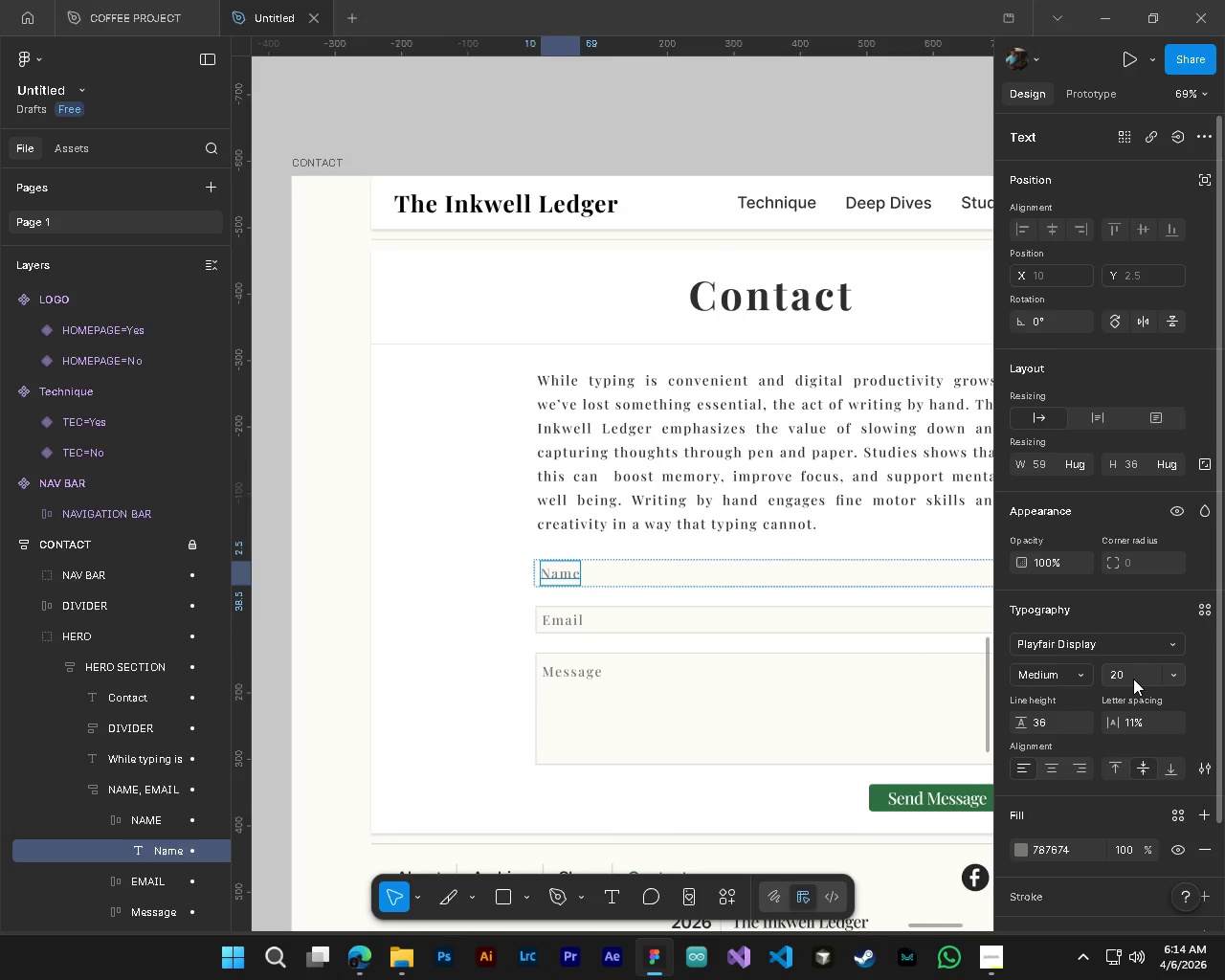 
key(Control+ControlLeft)
 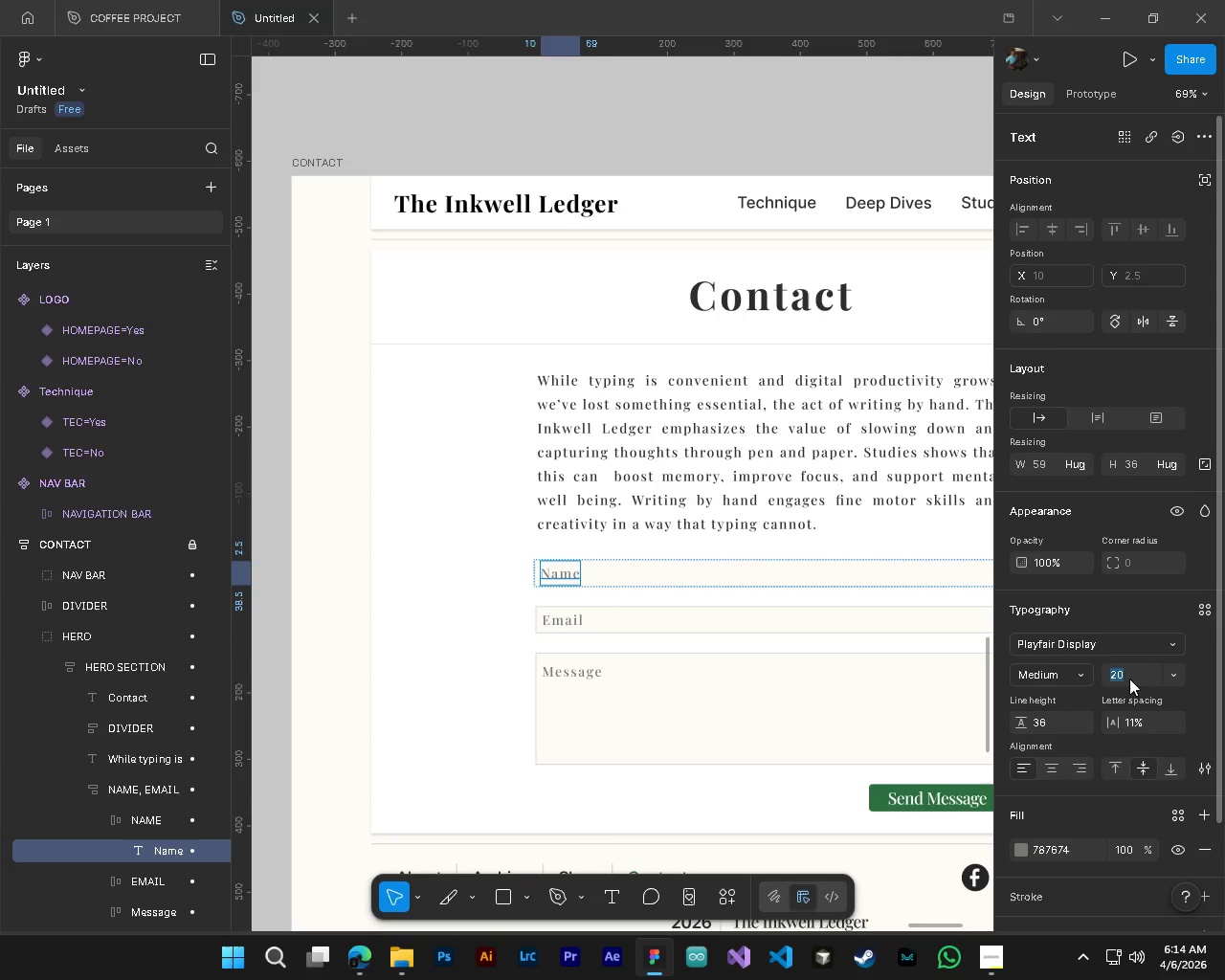 
key(Control+C)
 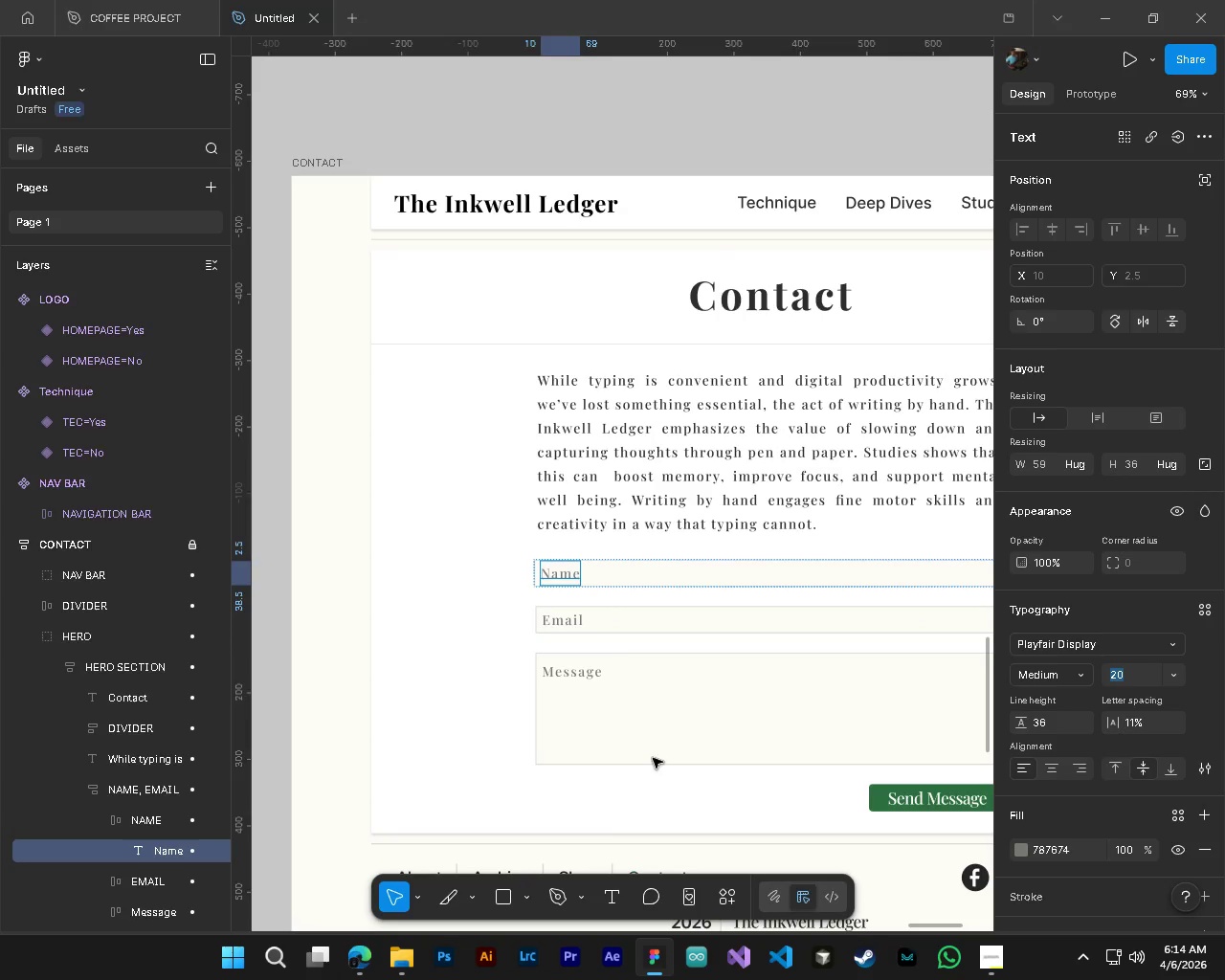 
hold_key(key=AltLeft, duration=0.5)
hold_key(key=ControlLeft, duration=0.5)
hold_key(key=ShiftLeft, duration=1.5)
scroll: coordinate [657, 754], scroll_direction: none, amount: 0.0
 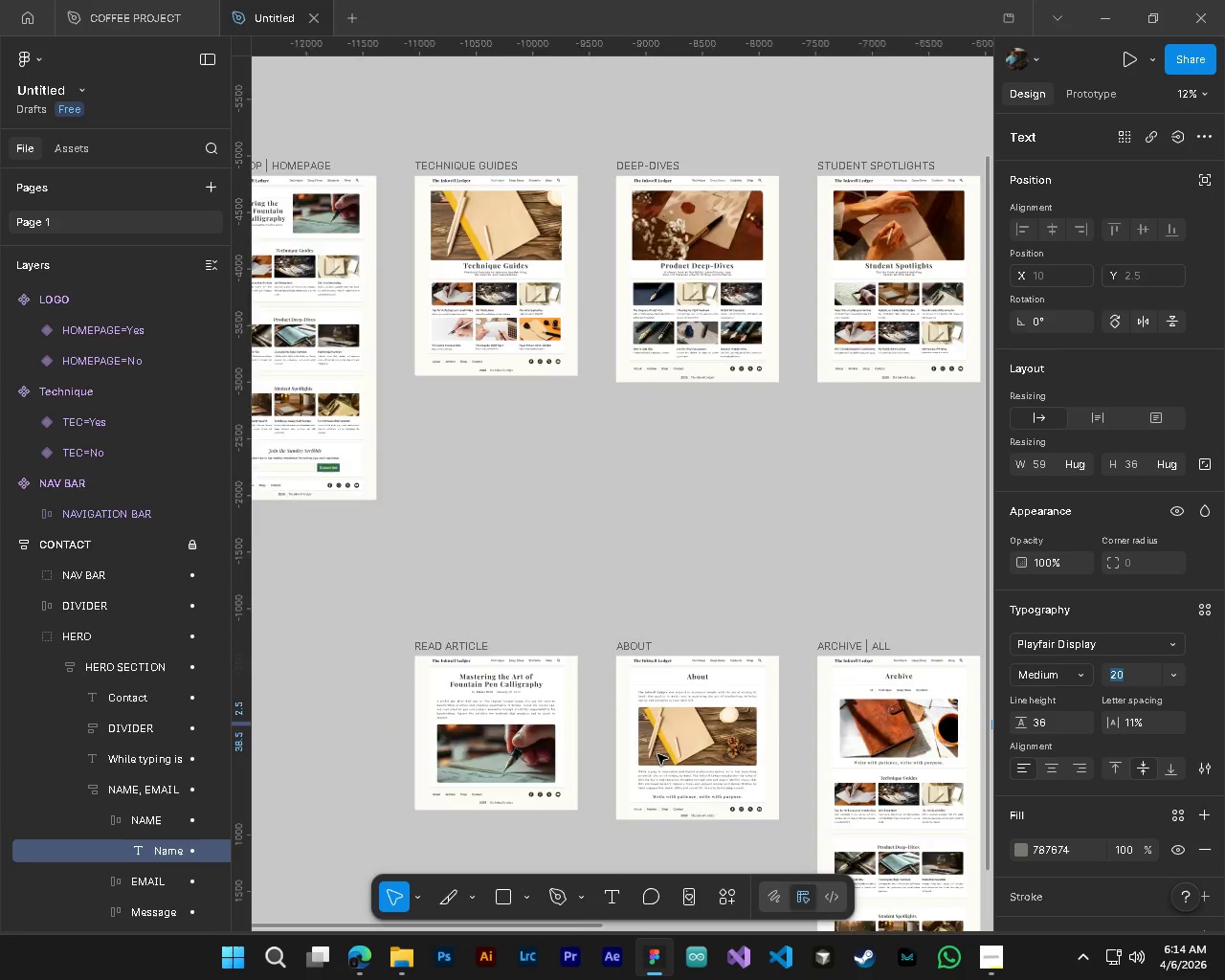 
key(Shift+ShiftLeft)
 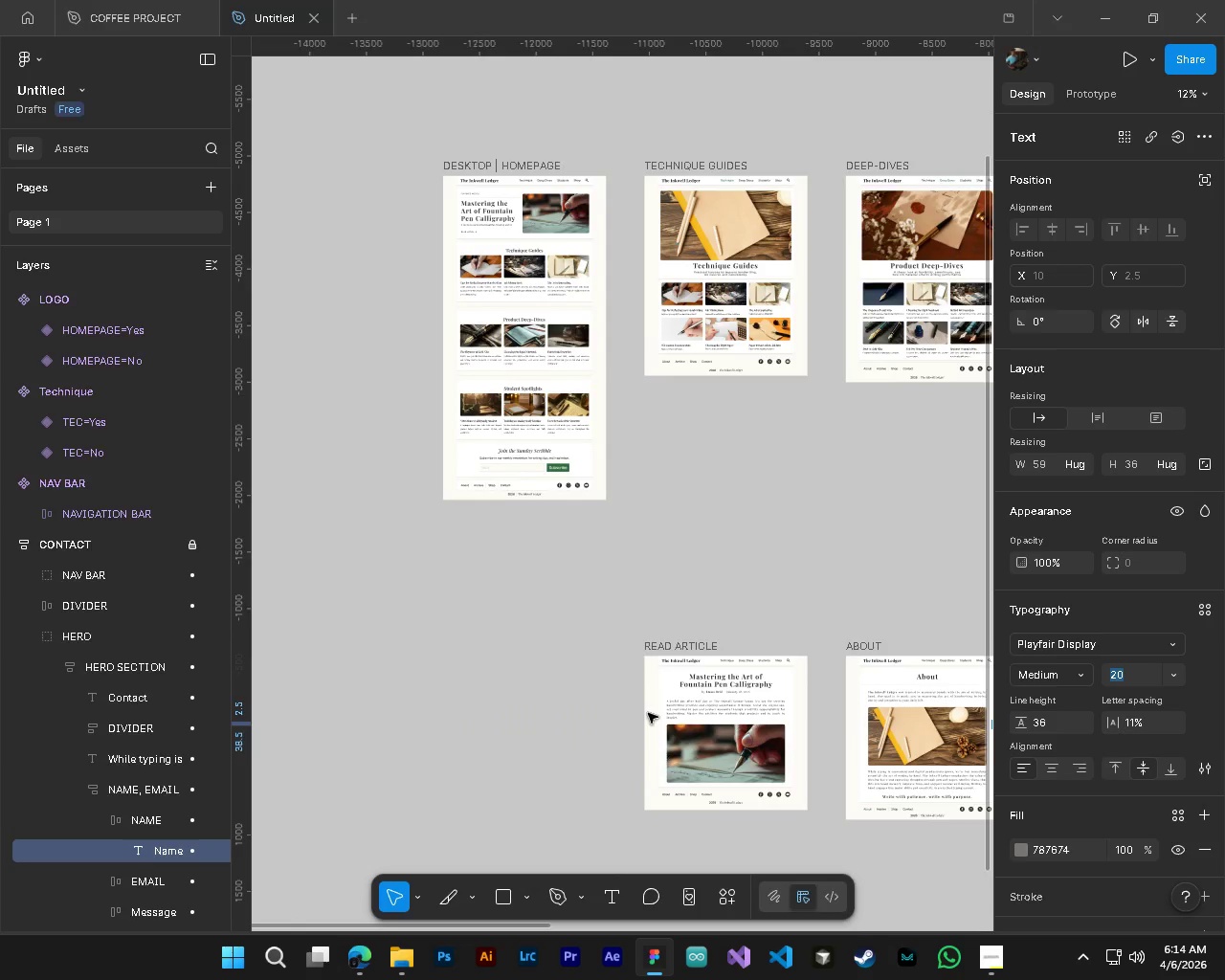 
key(Shift+ShiftLeft)
 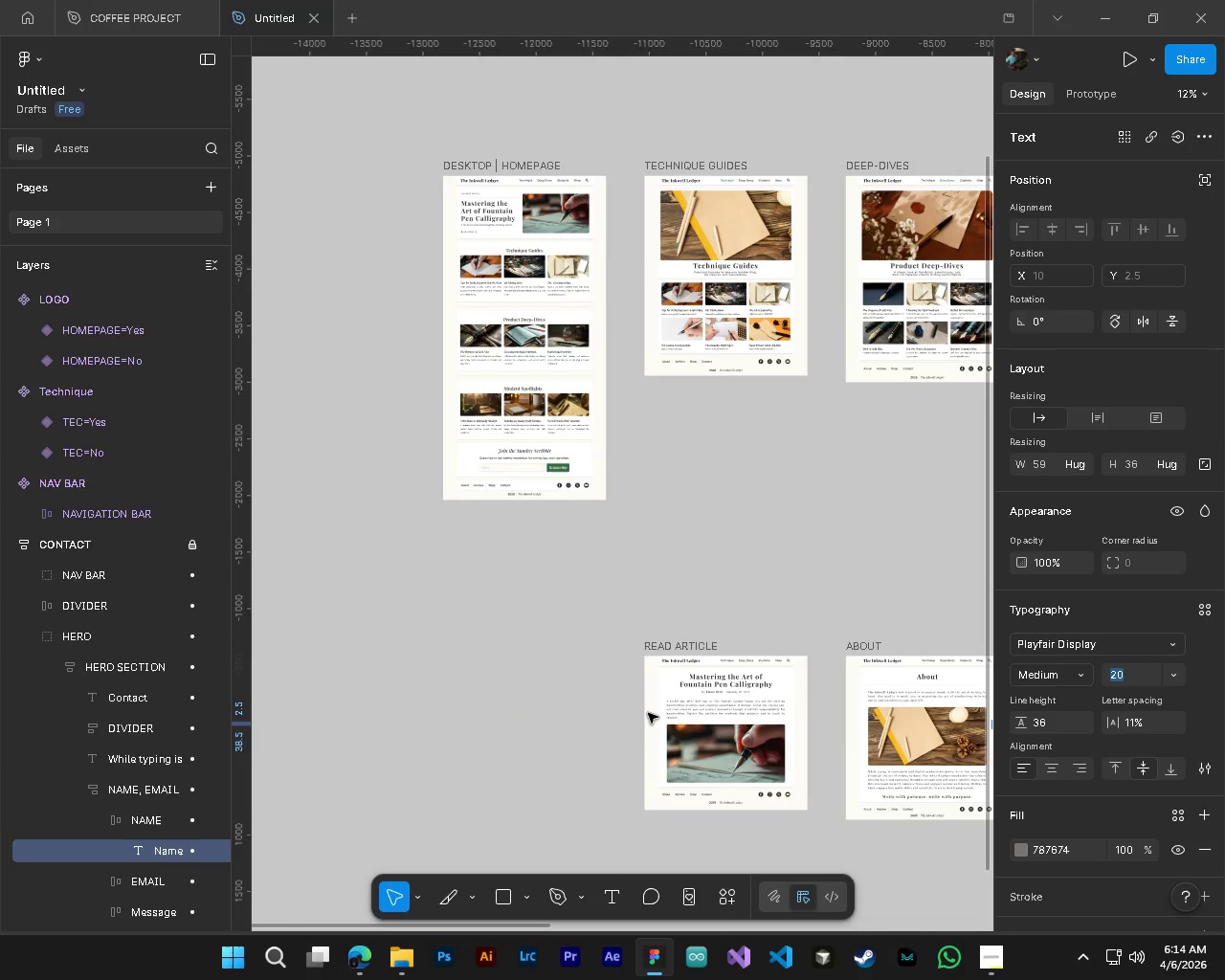 
key(Shift+ShiftLeft)
 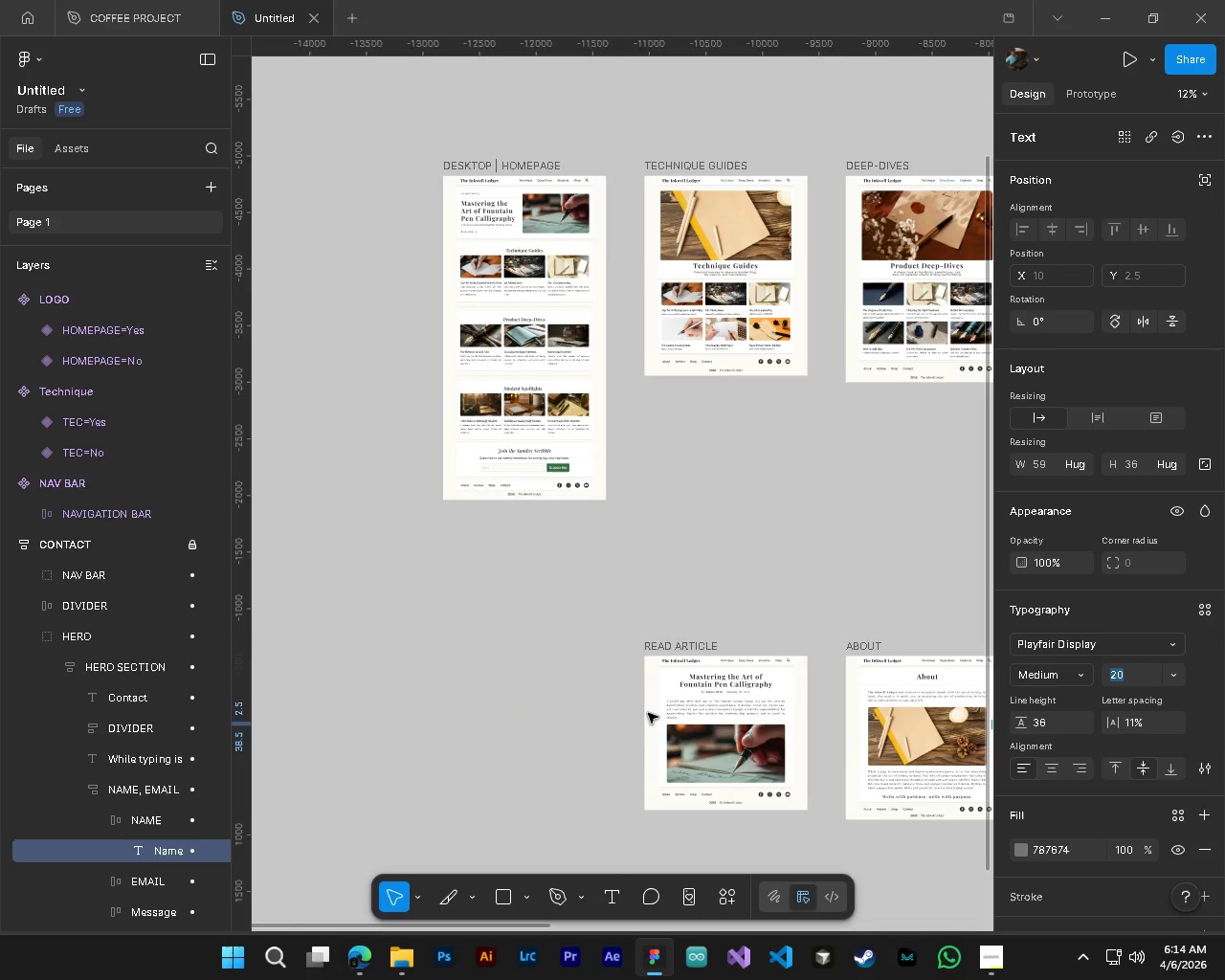 
key(Shift+ShiftLeft)
 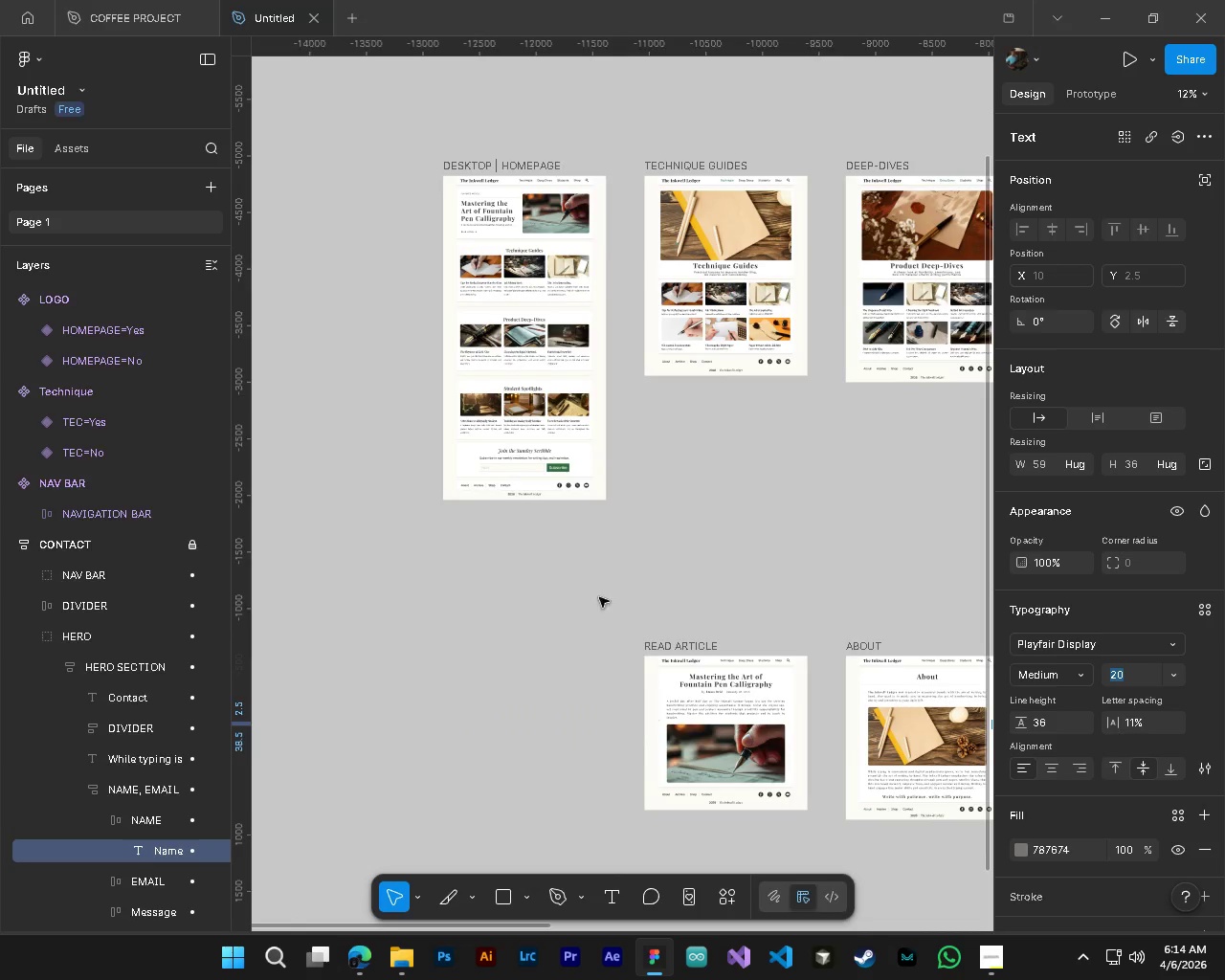 
key(Shift+ShiftLeft)
 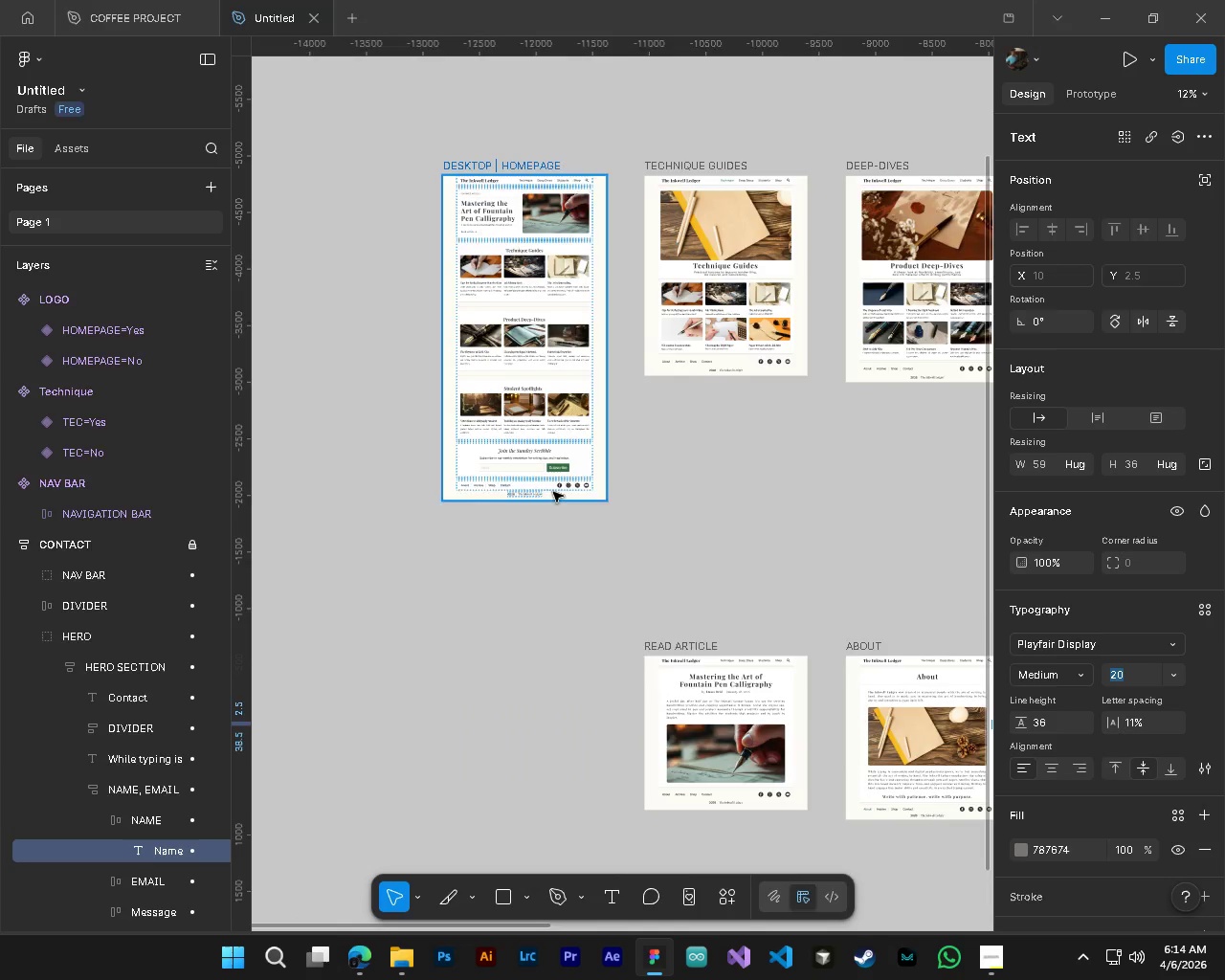 
scroll: coordinate [657, 754], scroll_direction: up, amount: 5.0
 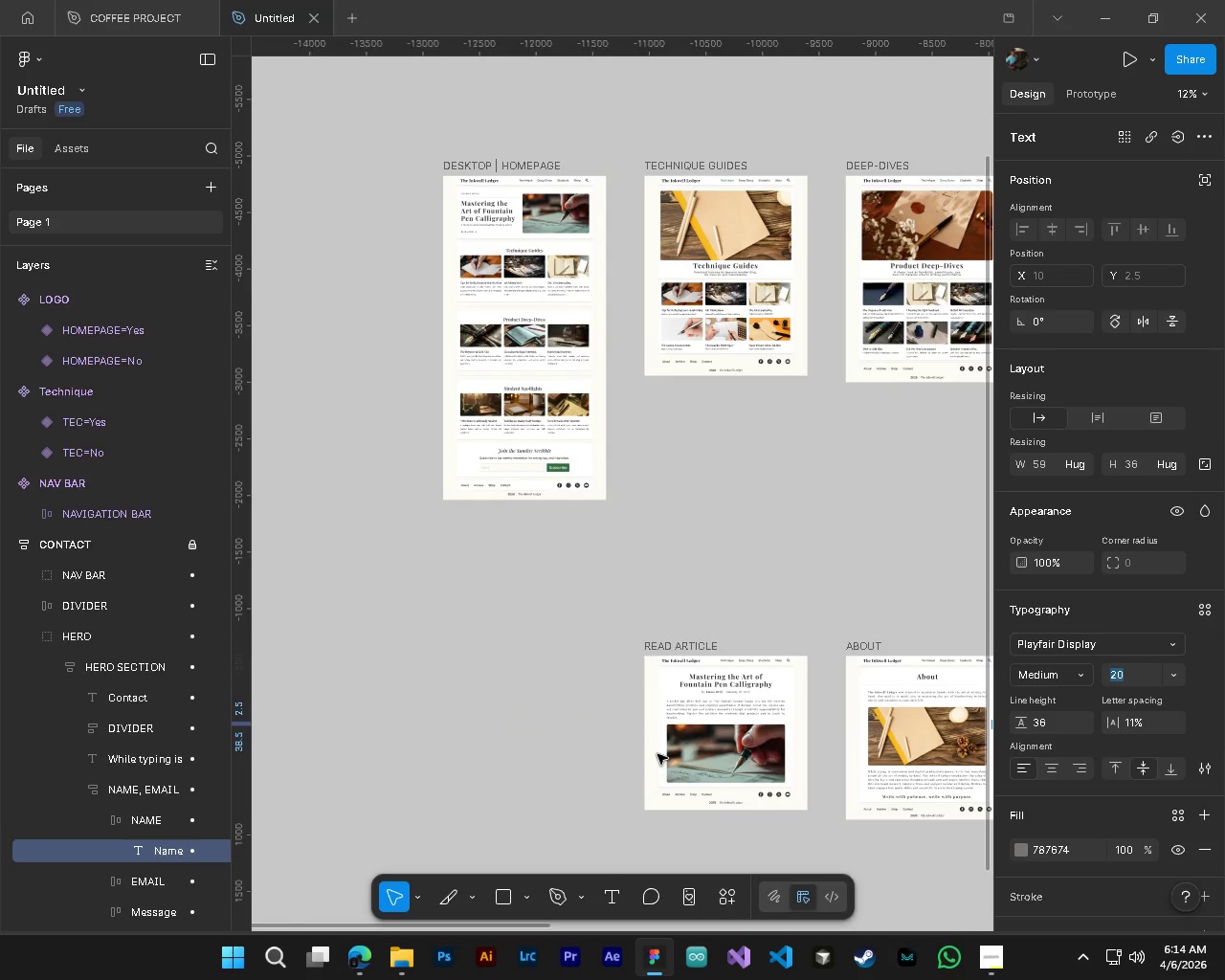 
hold_key(key=ControlLeft, duration=1.05)
hold_key(key=AltLeft, duration=1.01)
scroll: coordinate [470, 523], scroll_direction: up, amount: 16.0
 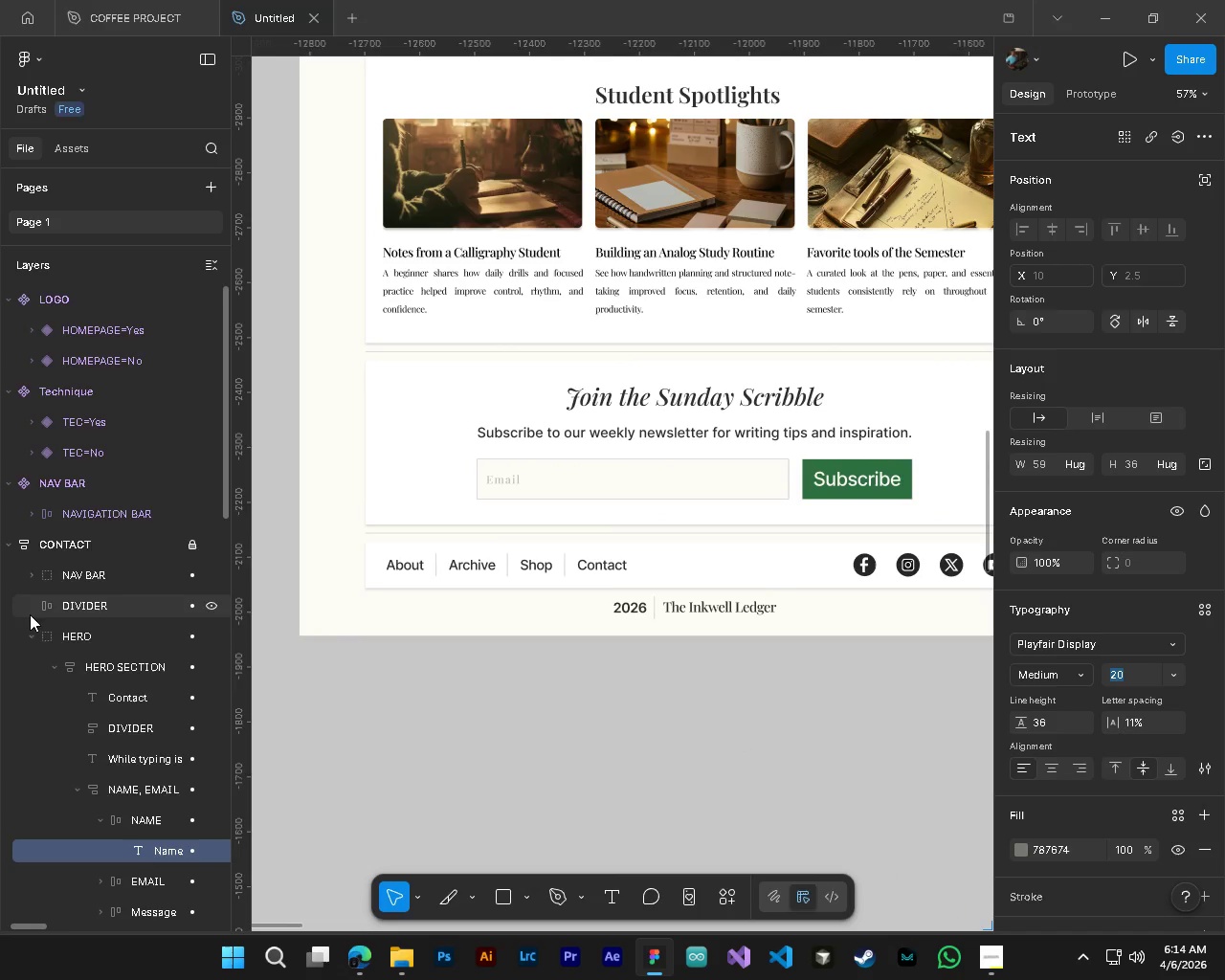 
left_click([30, 635])
 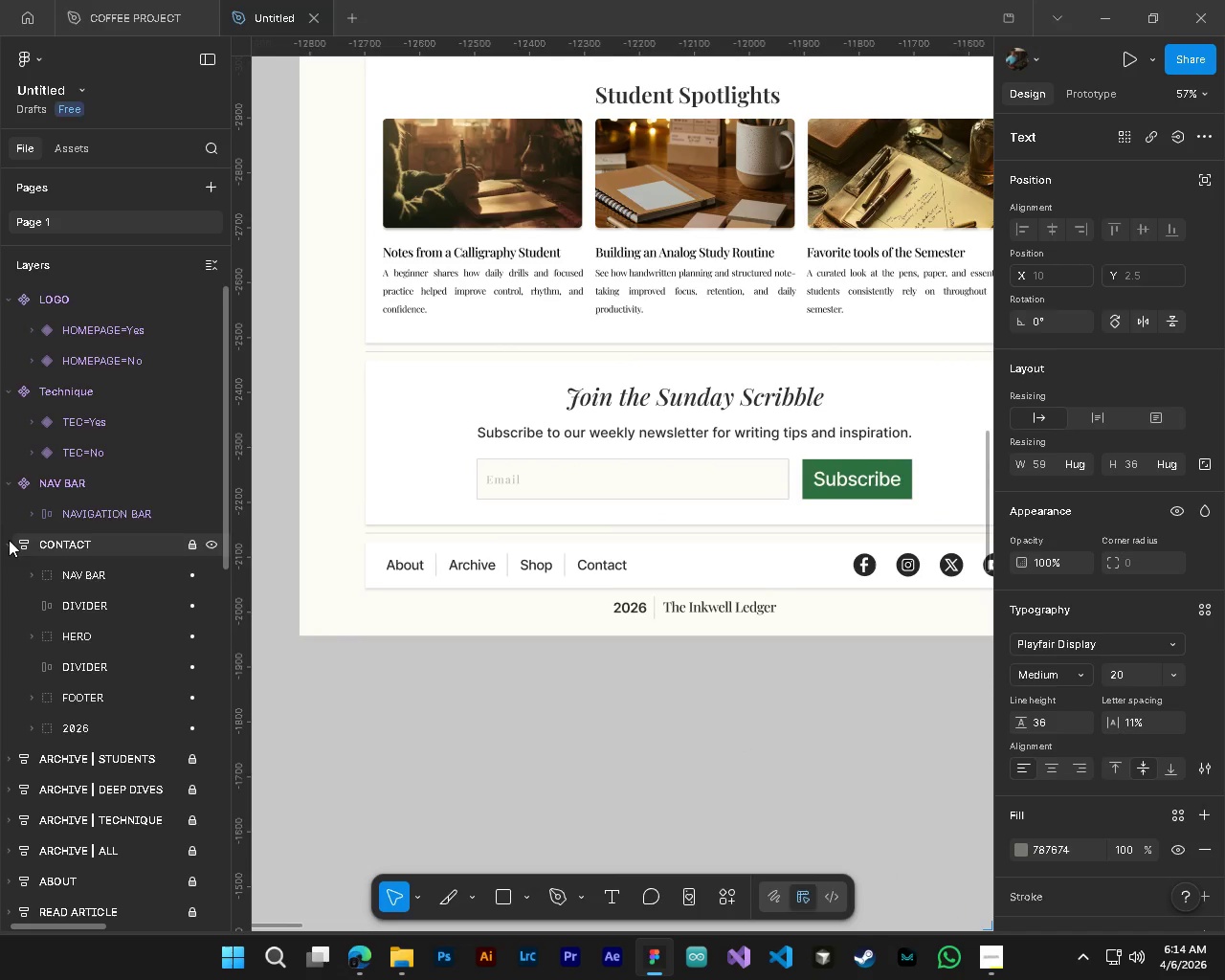 
left_click([9, 540])
 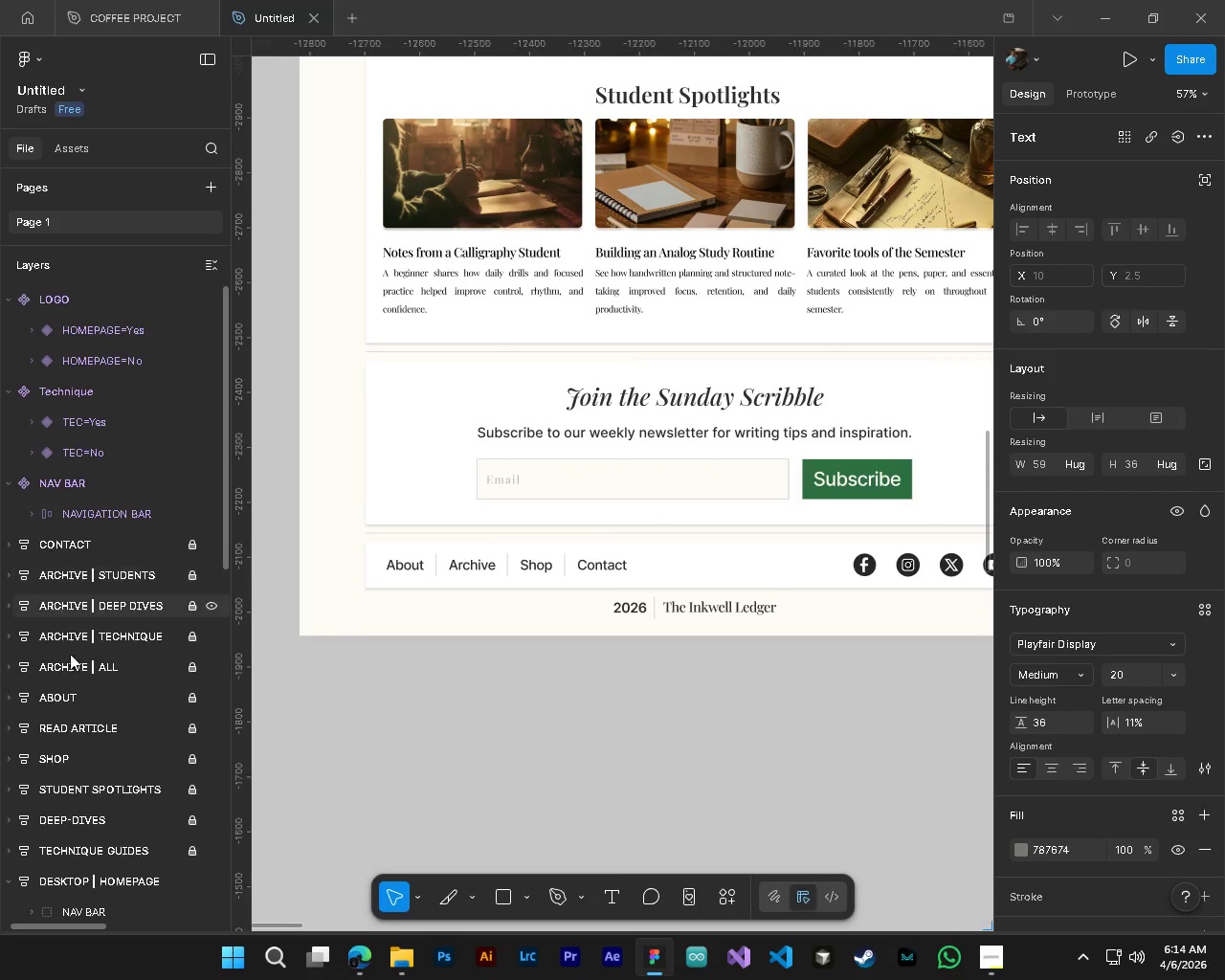 
scroll: coordinate [75, 671], scroll_direction: down, amount: 8.0
 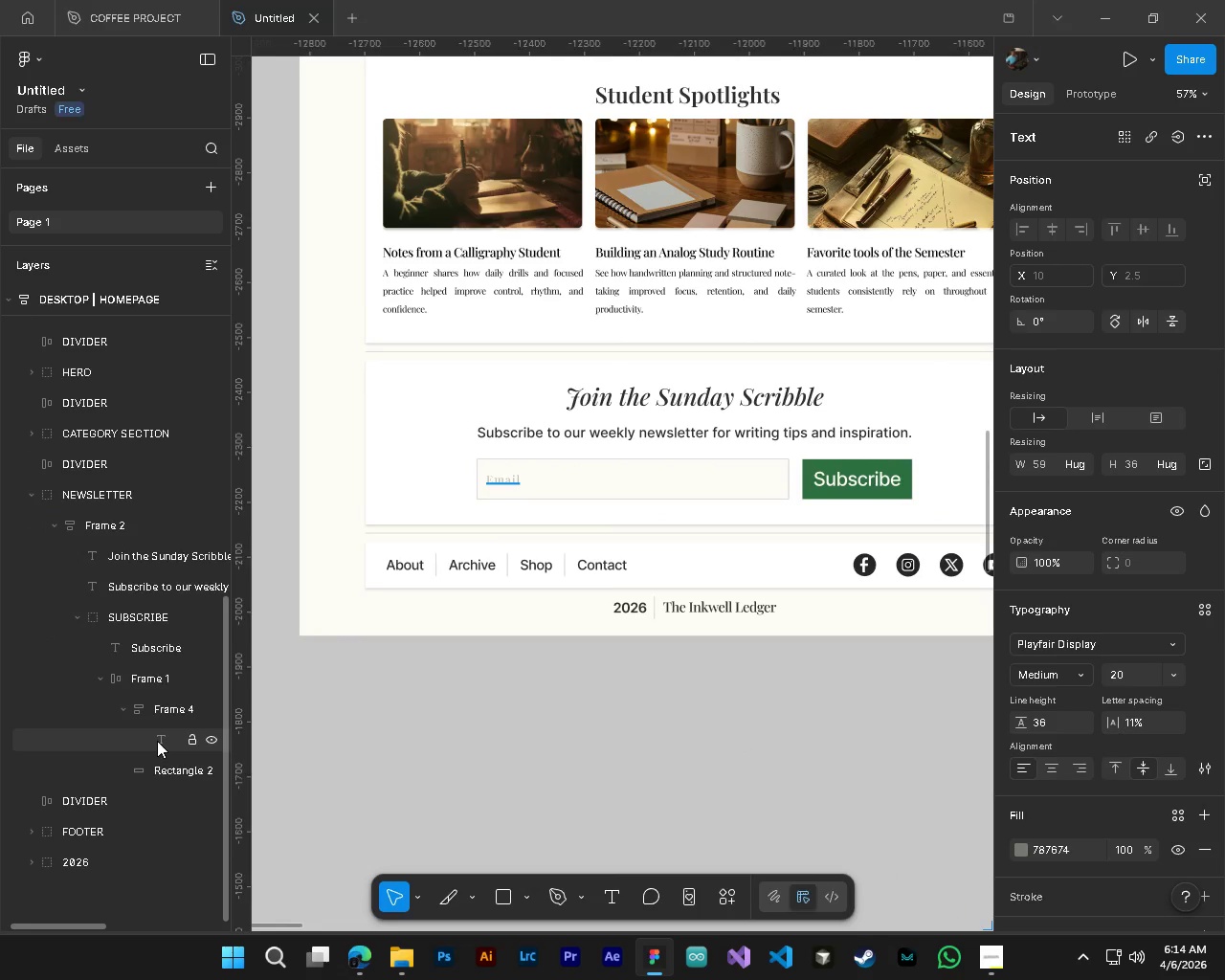 
left_click([157, 741])
 